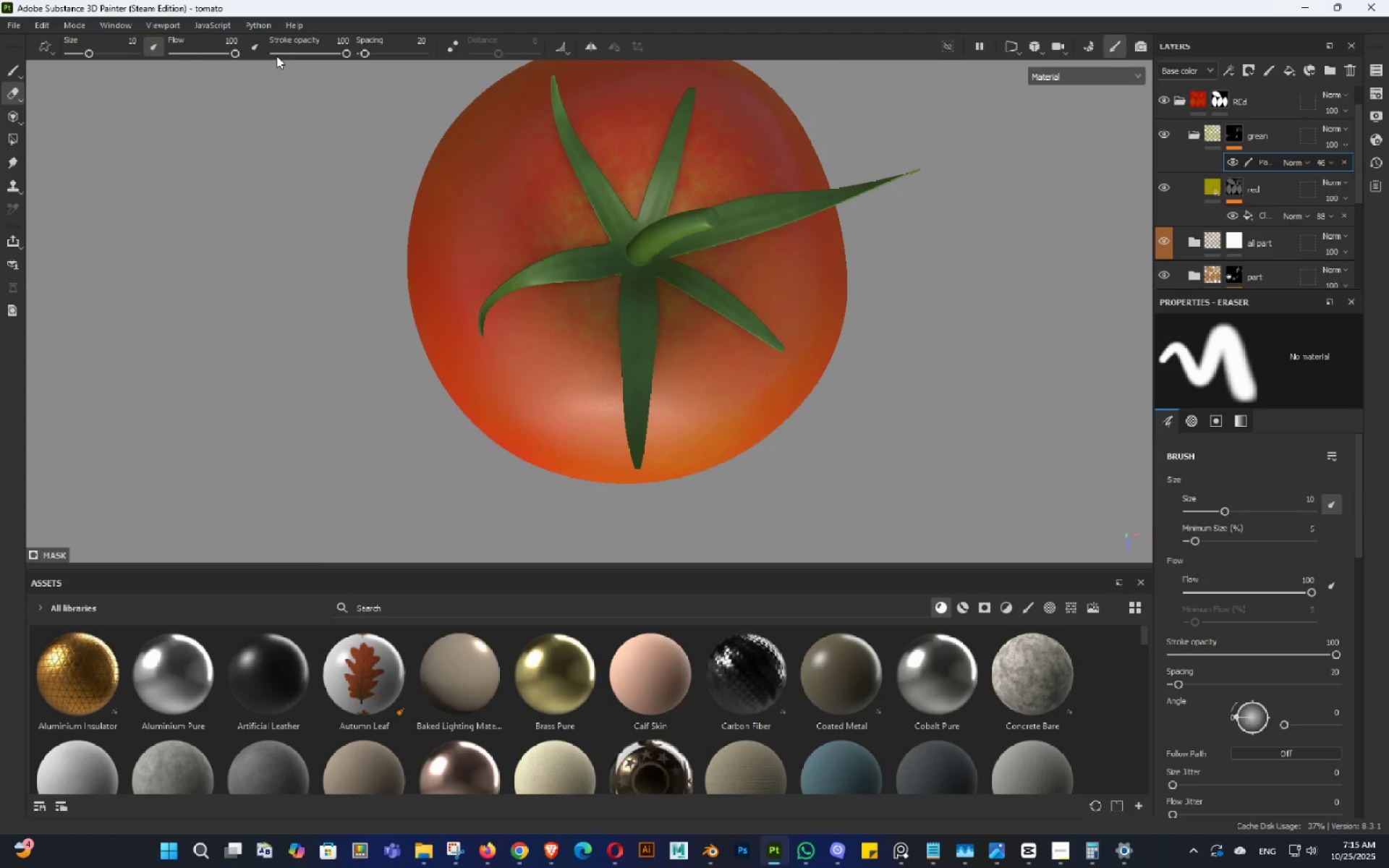 
left_click_drag(start_coordinate=[223, 53], to_coordinate=[182, 65])
 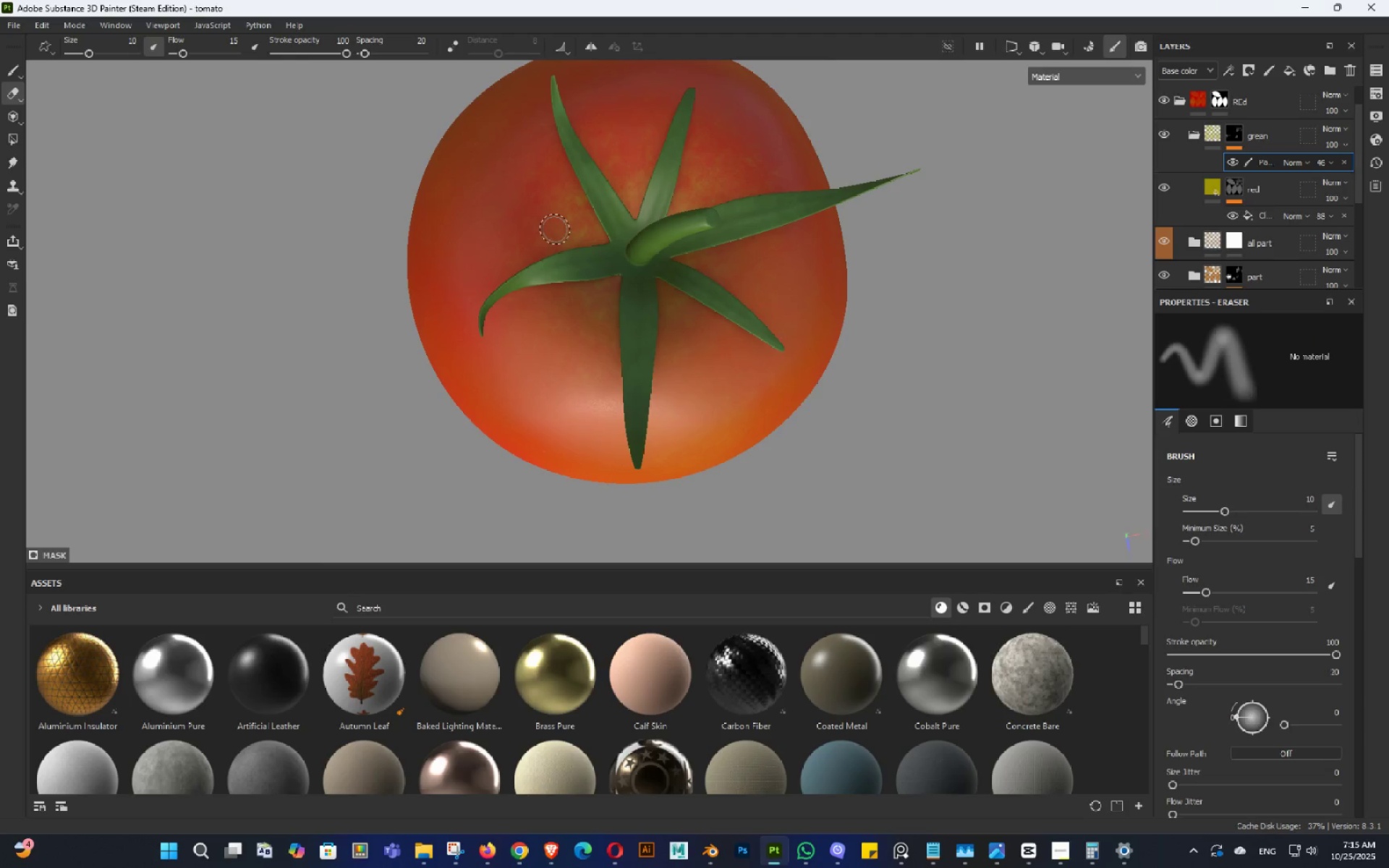 
hold_key(key=ControlLeft, duration=0.58)
 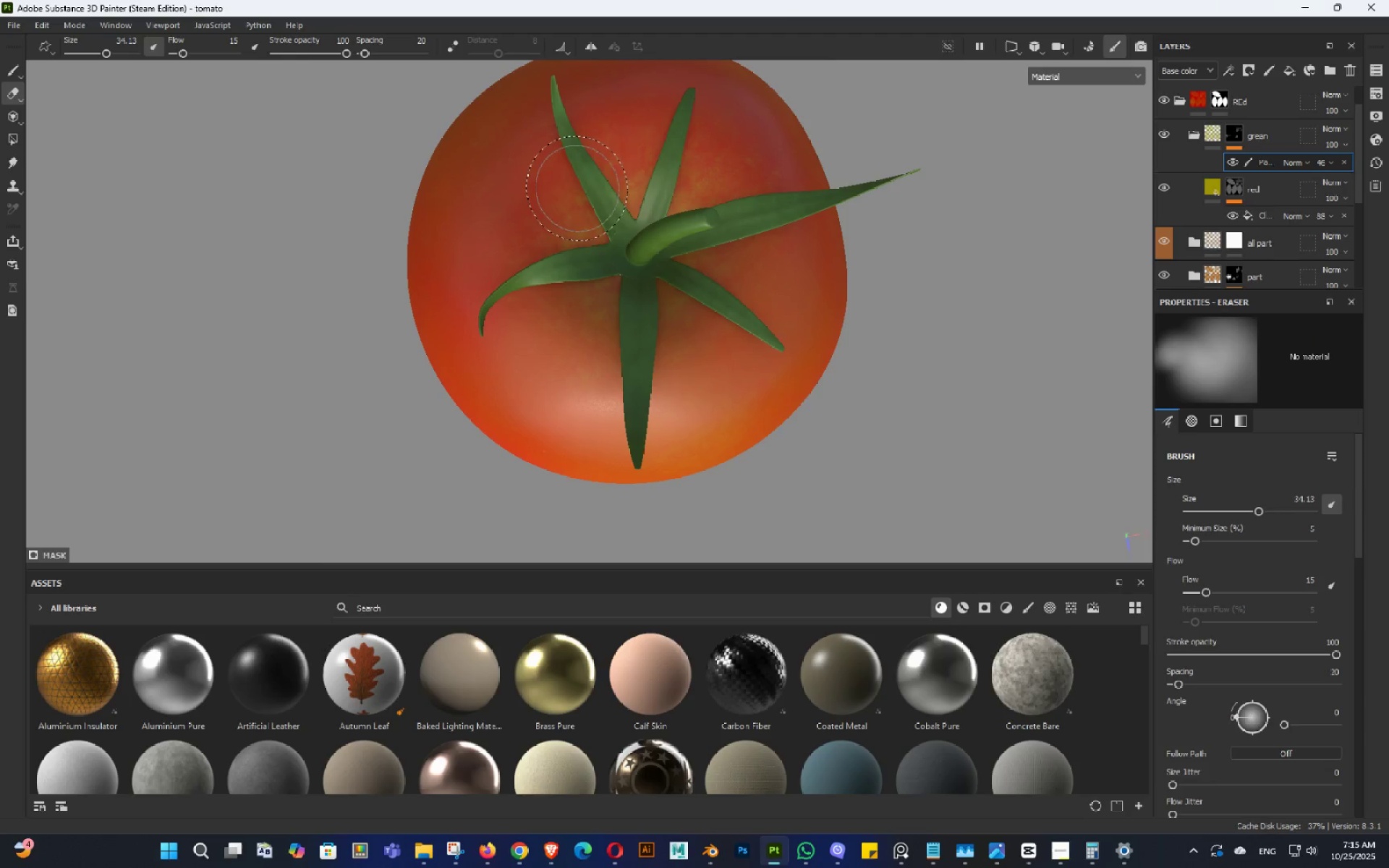 
left_click_drag(start_coordinate=[588, 189], to_coordinate=[593, 189])
 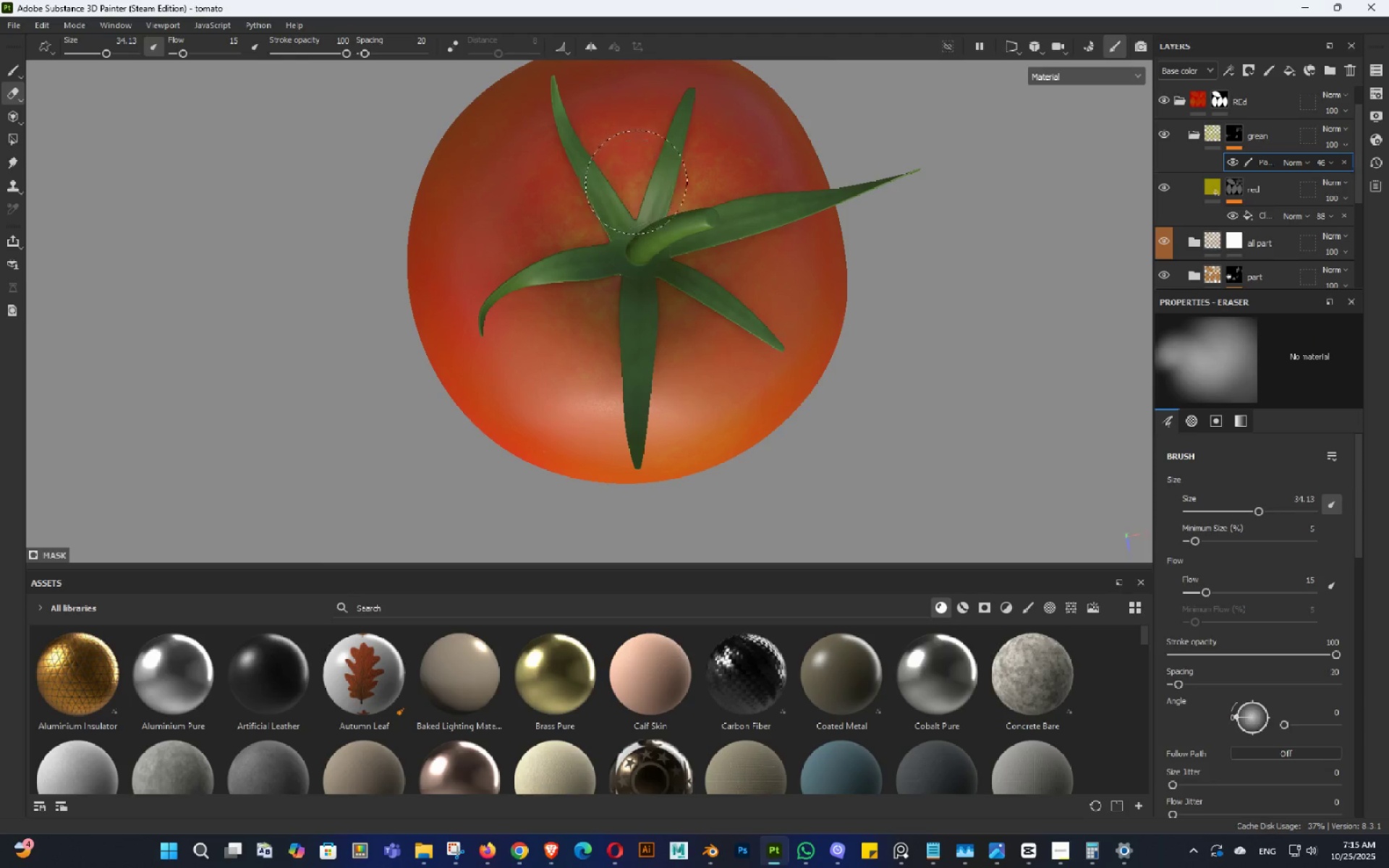 
left_click_drag(start_coordinate=[627, 187], to_coordinate=[636, 184])
 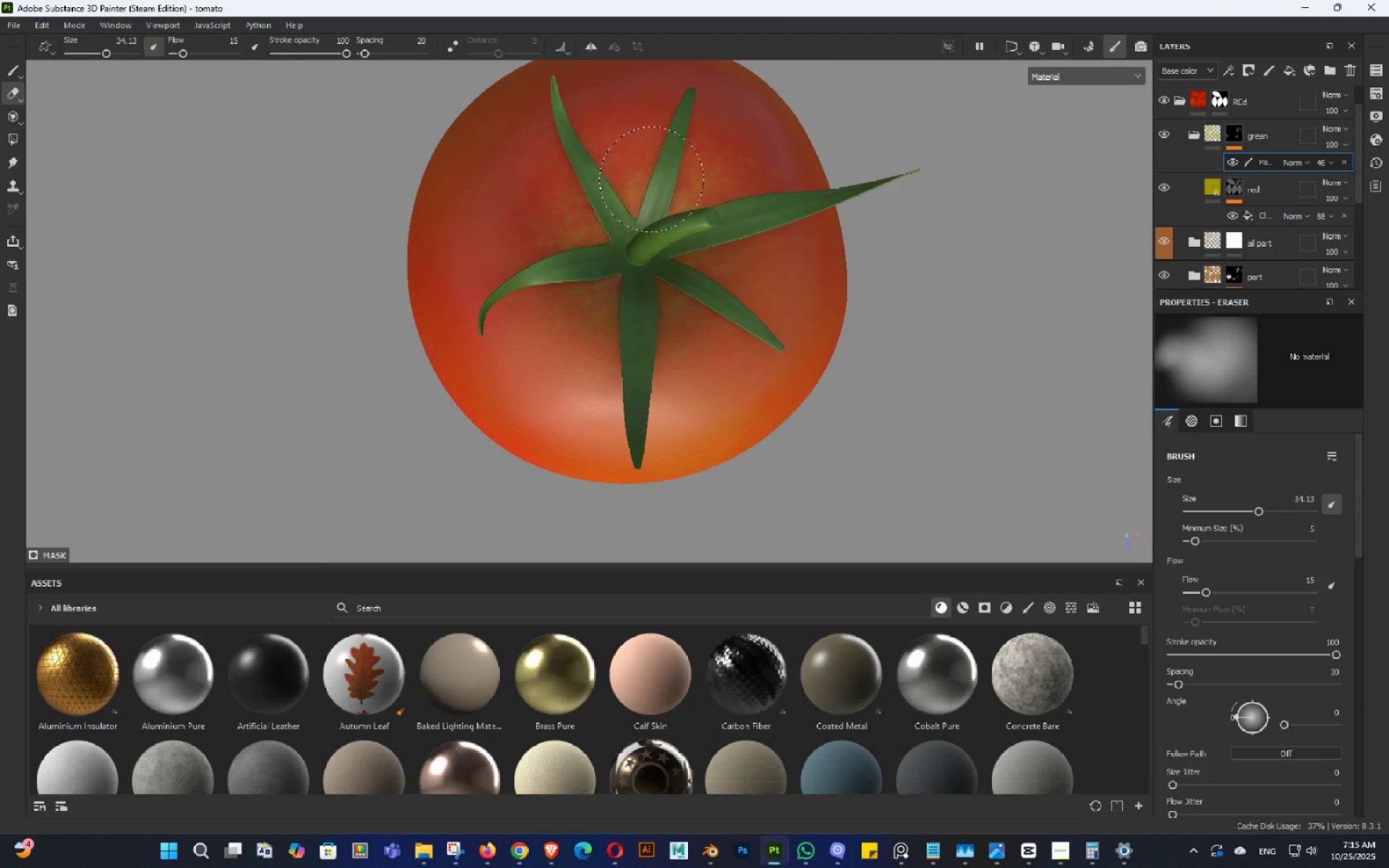 
left_click_drag(start_coordinate=[650, 182], to_coordinate=[661, 187])
 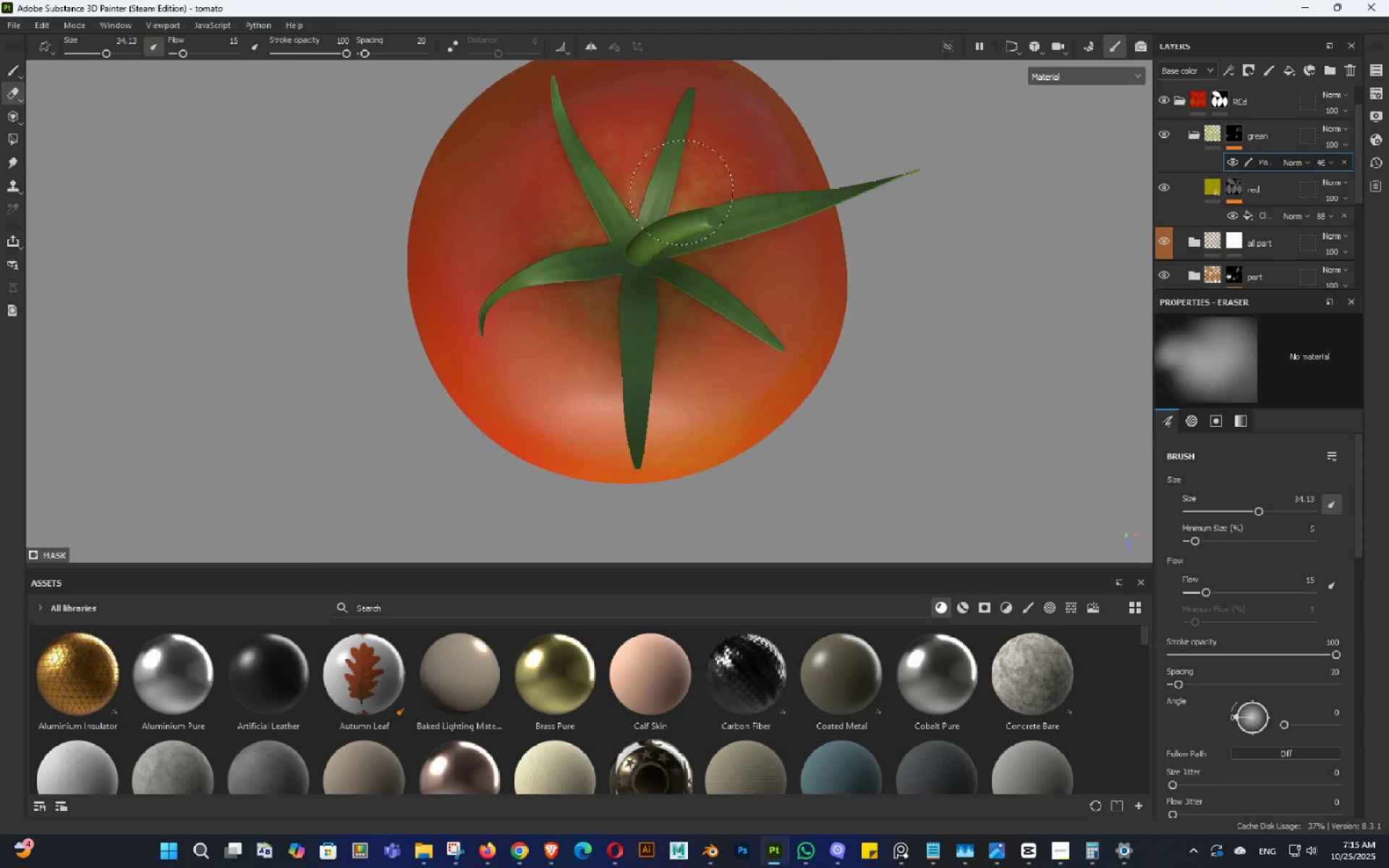 
triple_click([680, 194])
 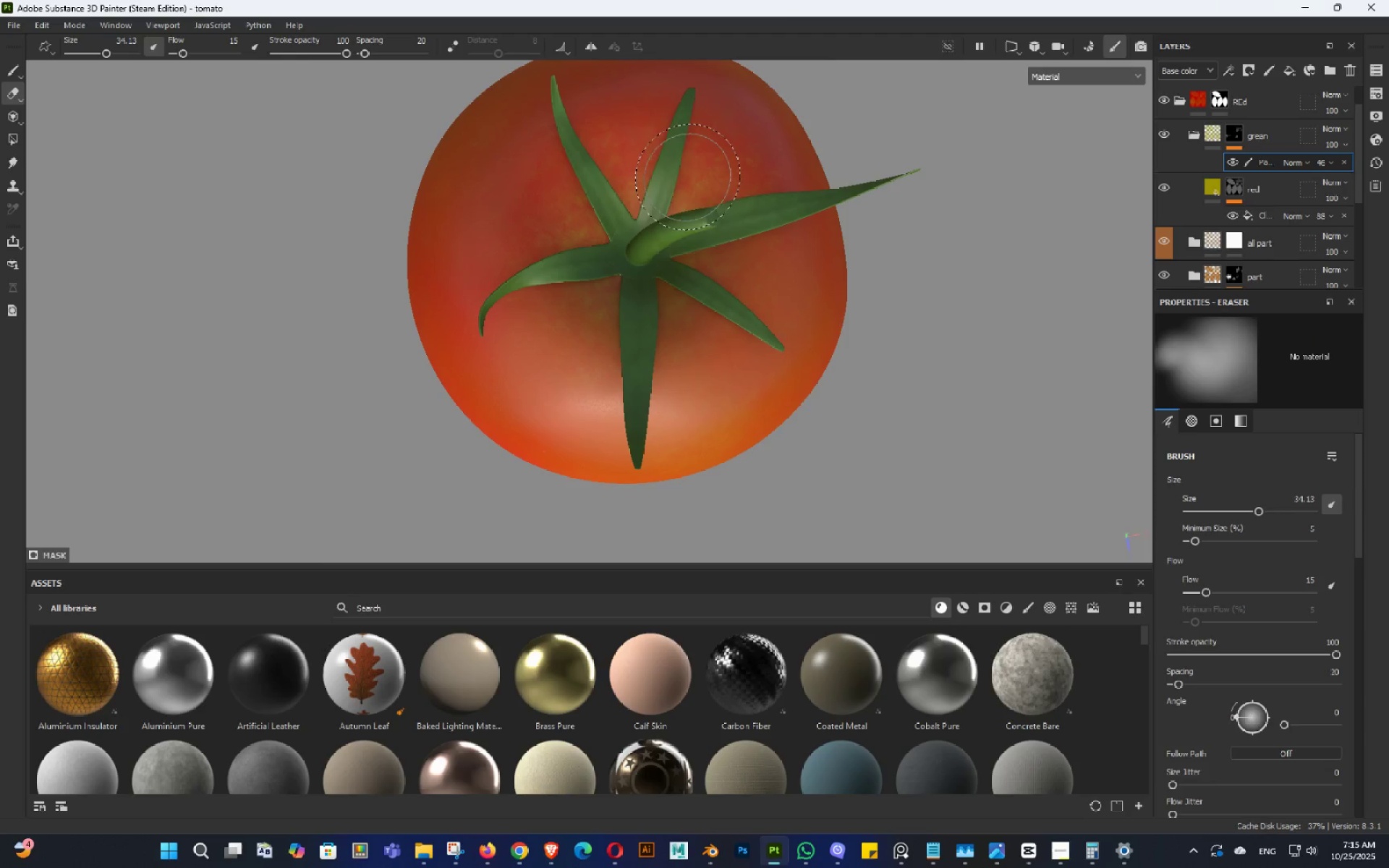 
left_click_drag(start_coordinate=[687, 175], to_coordinate=[692, 180])
 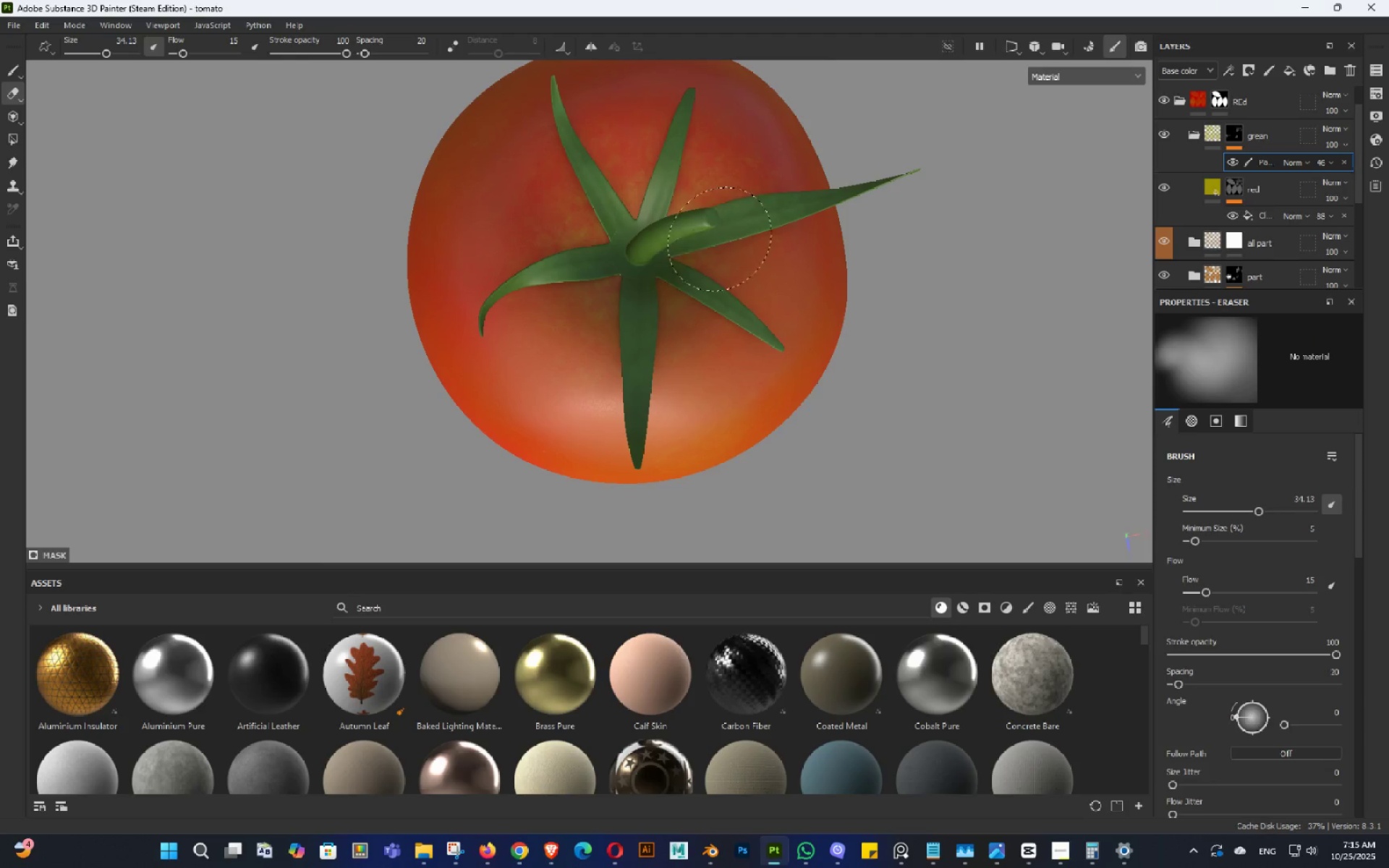 
left_click_drag(start_coordinate=[713, 221], to_coordinate=[719, 246])
 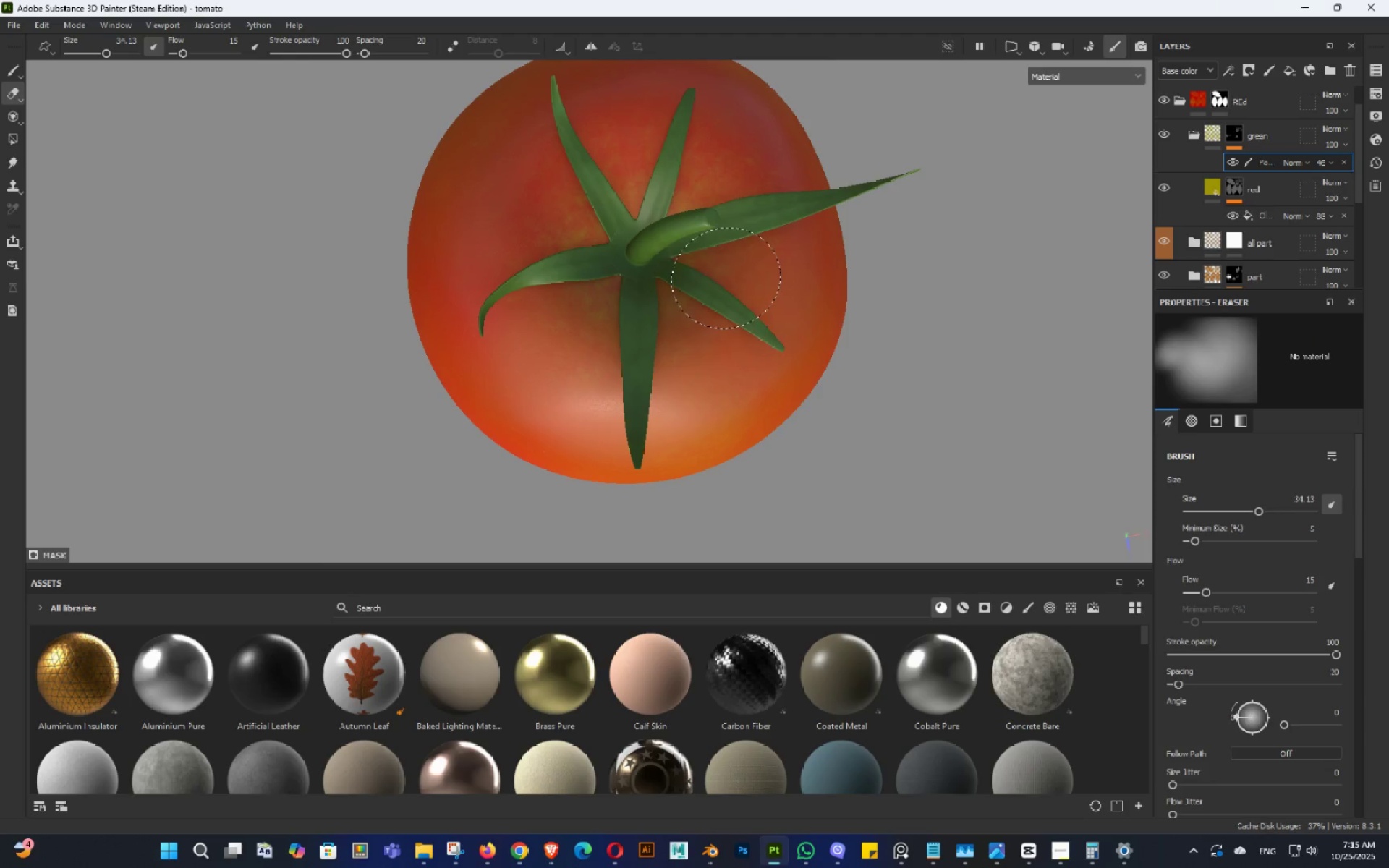 
left_click_drag(start_coordinate=[723, 271], to_coordinate=[725, 288])
 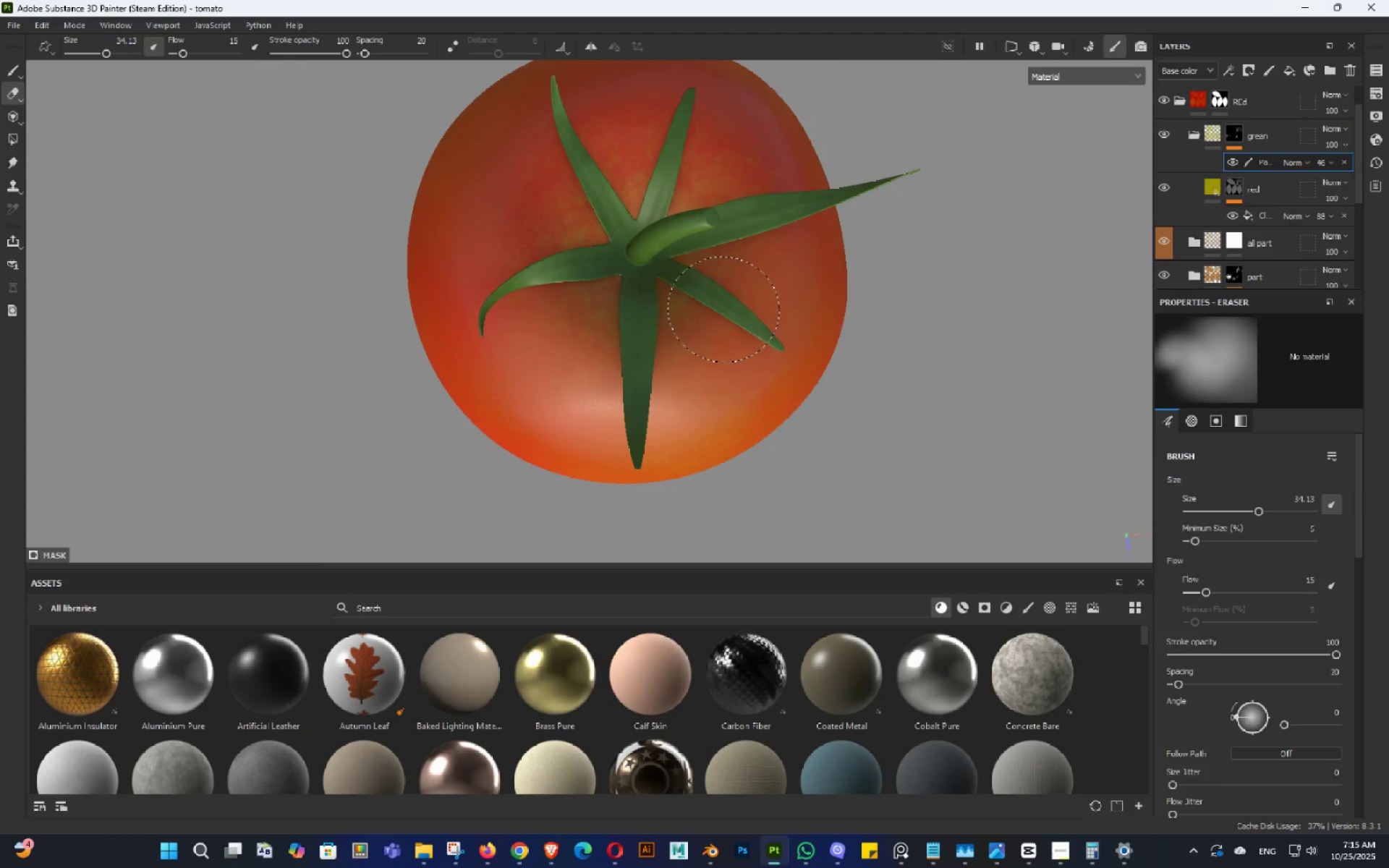 
left_click_drag(start_coordinate=[725, 303], to_coordinate=[674, 328])
 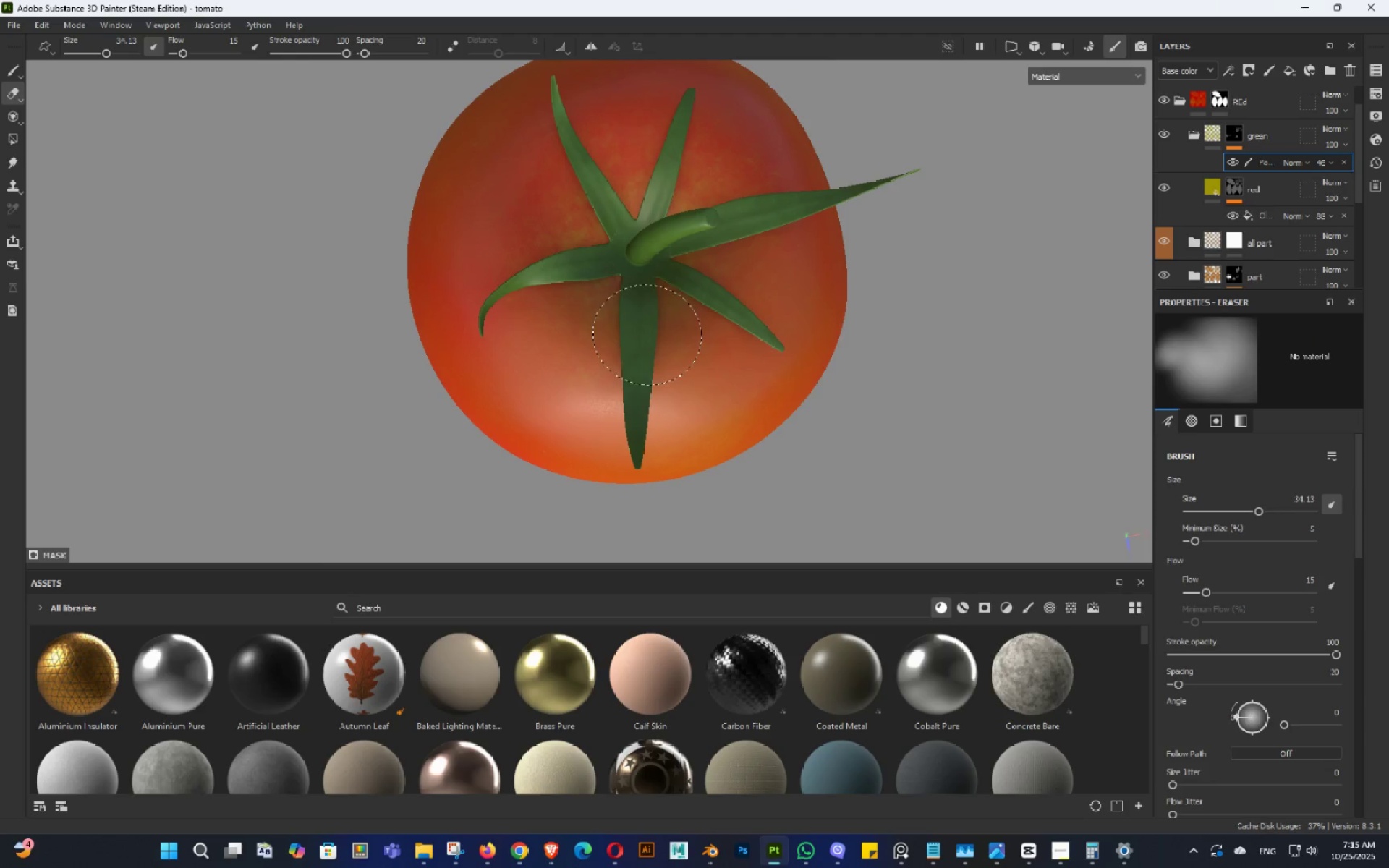 
left_click_drag(start_coordinate=[647, 333], to_coordinate=[634, 333])
 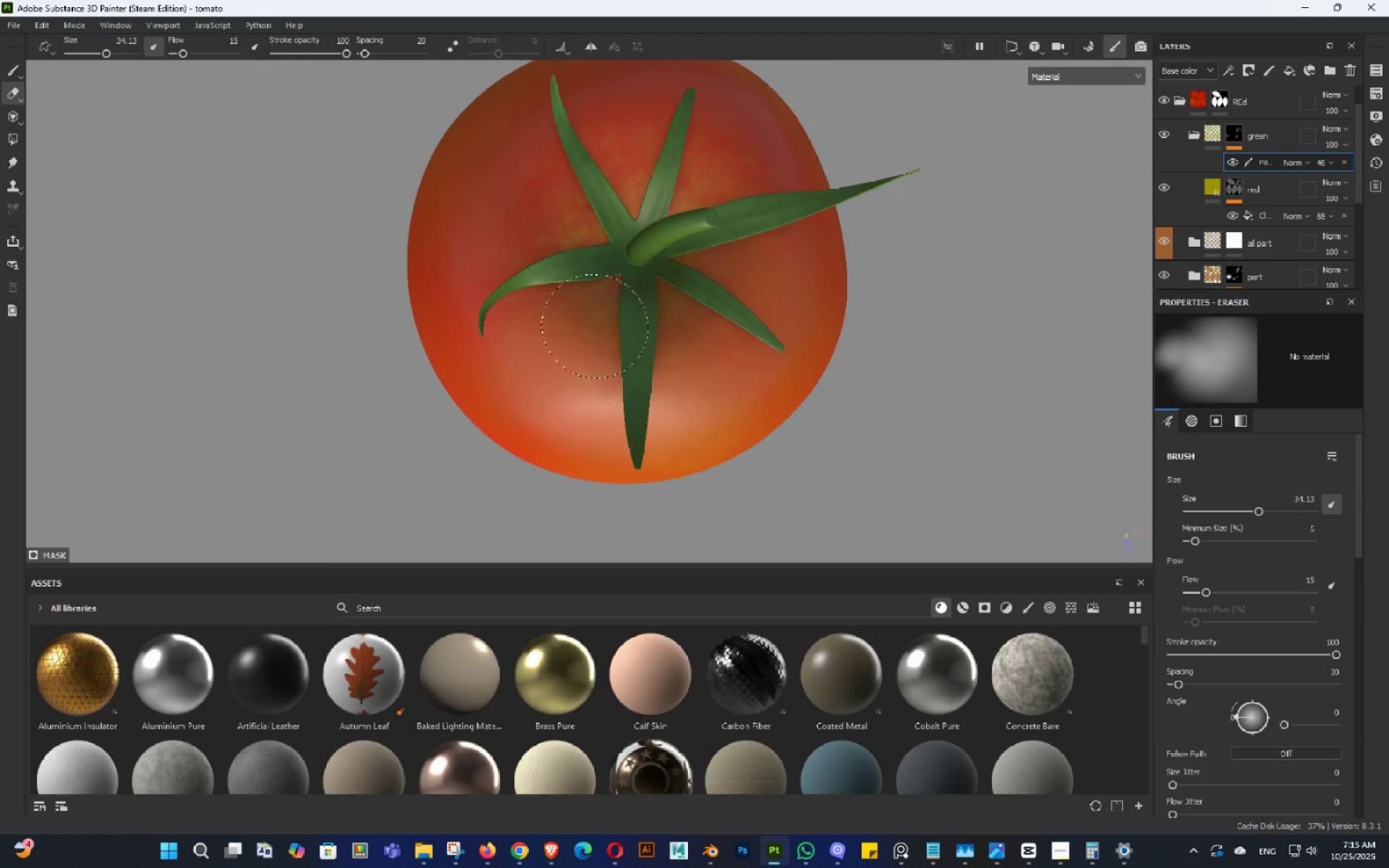 
left_click_drag(start_coordinate=[595, 325], to_coordinate=[585, 317])
 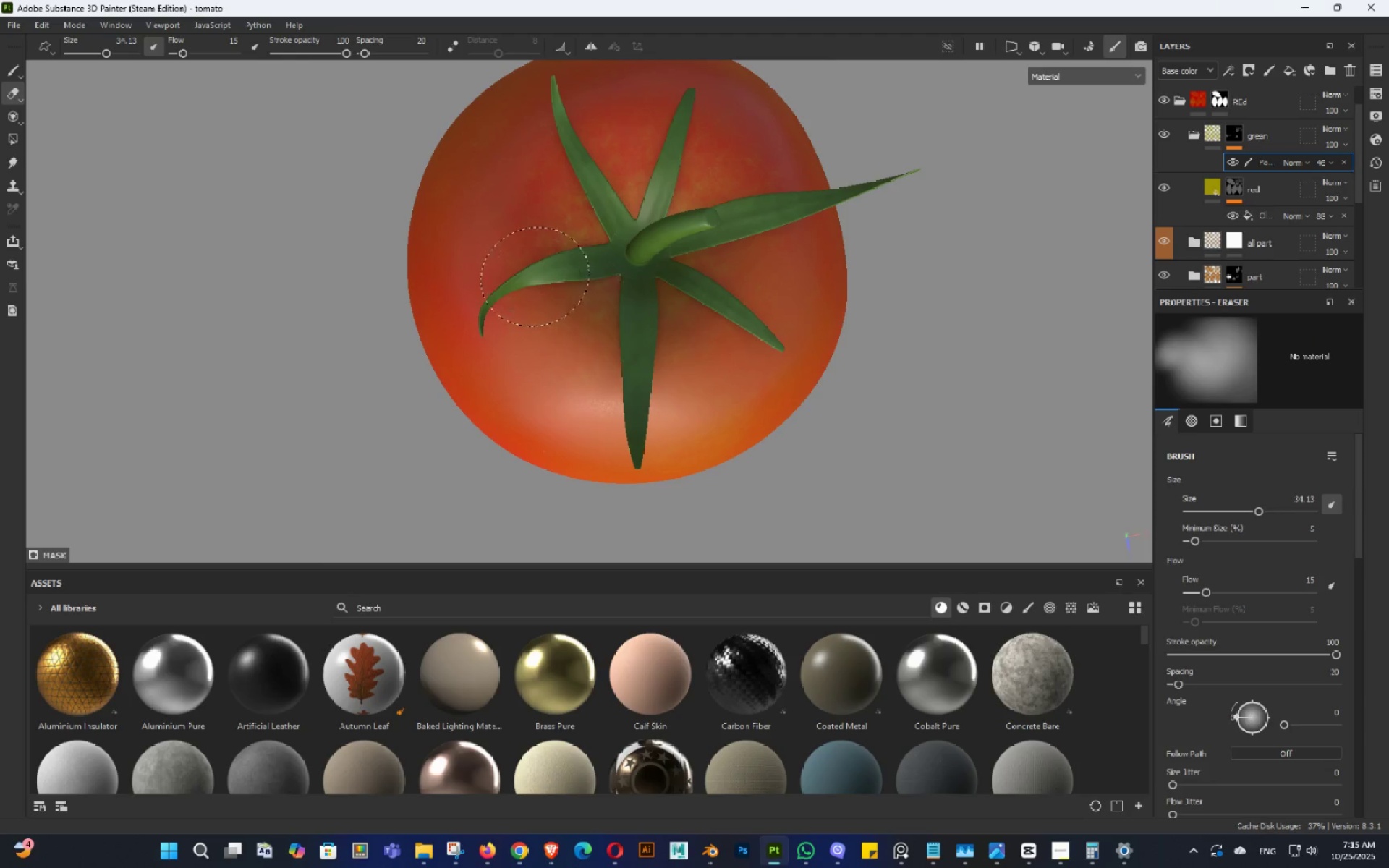 
left_click_drag(start_coordinate=[536, 279], to_coordinate=[533, 263])
 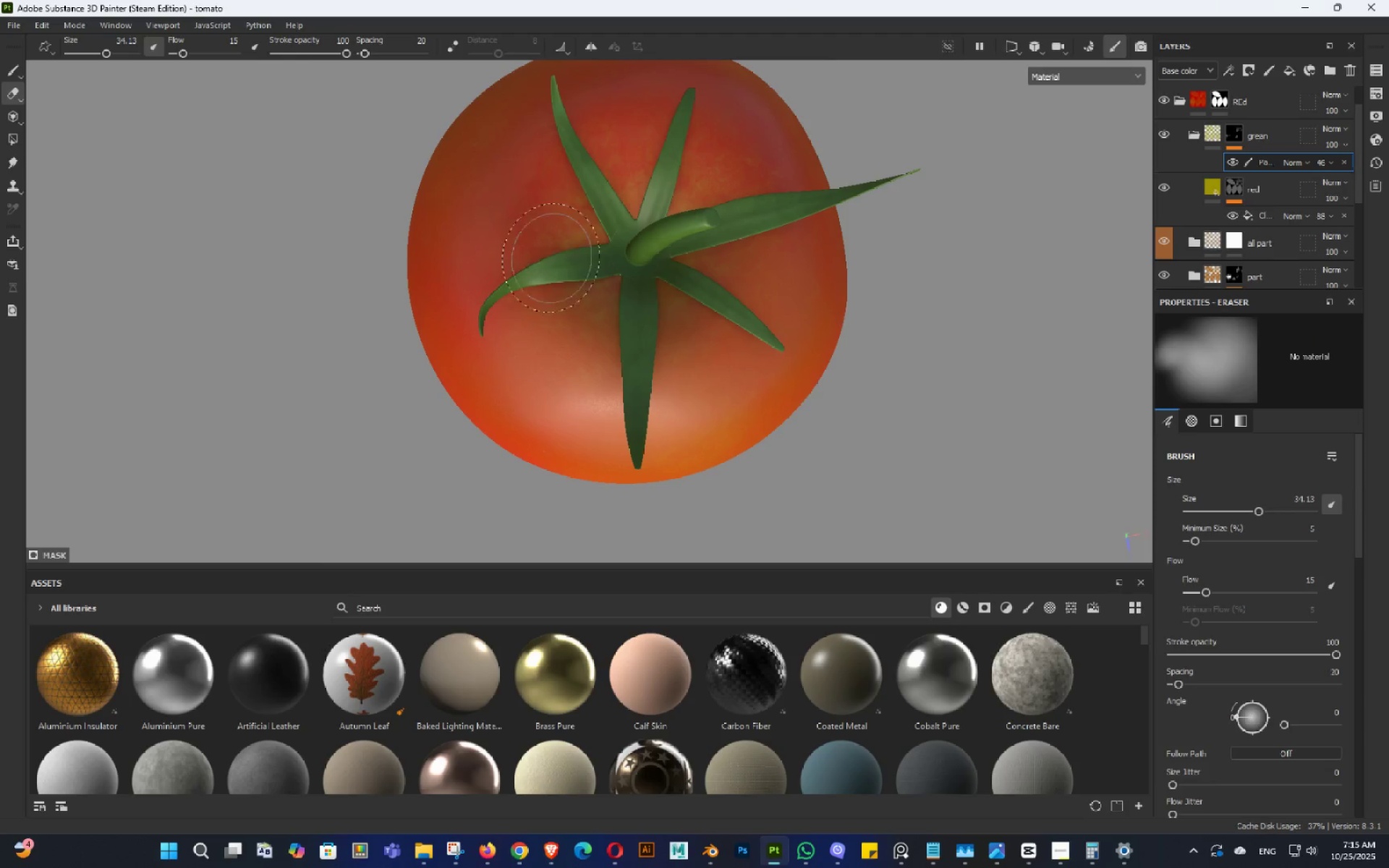 
hold_key(key=AltLeft, duration=0.82)
left_click_drag(start_coordinate=[733, 343], to_coordinate=[717, 253])
 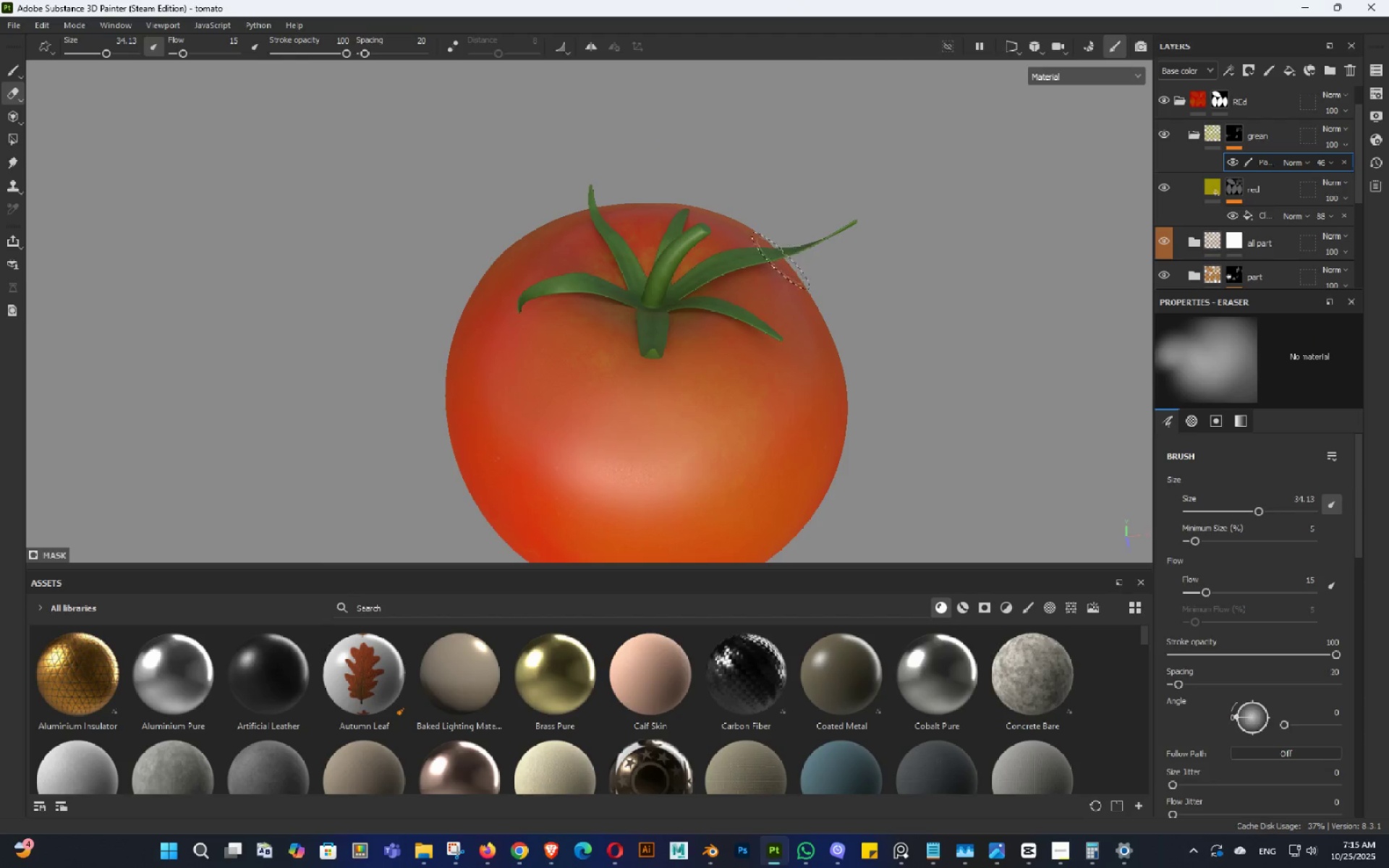 
hold_key(key=AltLeft, duration=0.46)
left_click_drag(start_coordinate=[932, 244], to_coordinate=[913, 215])
 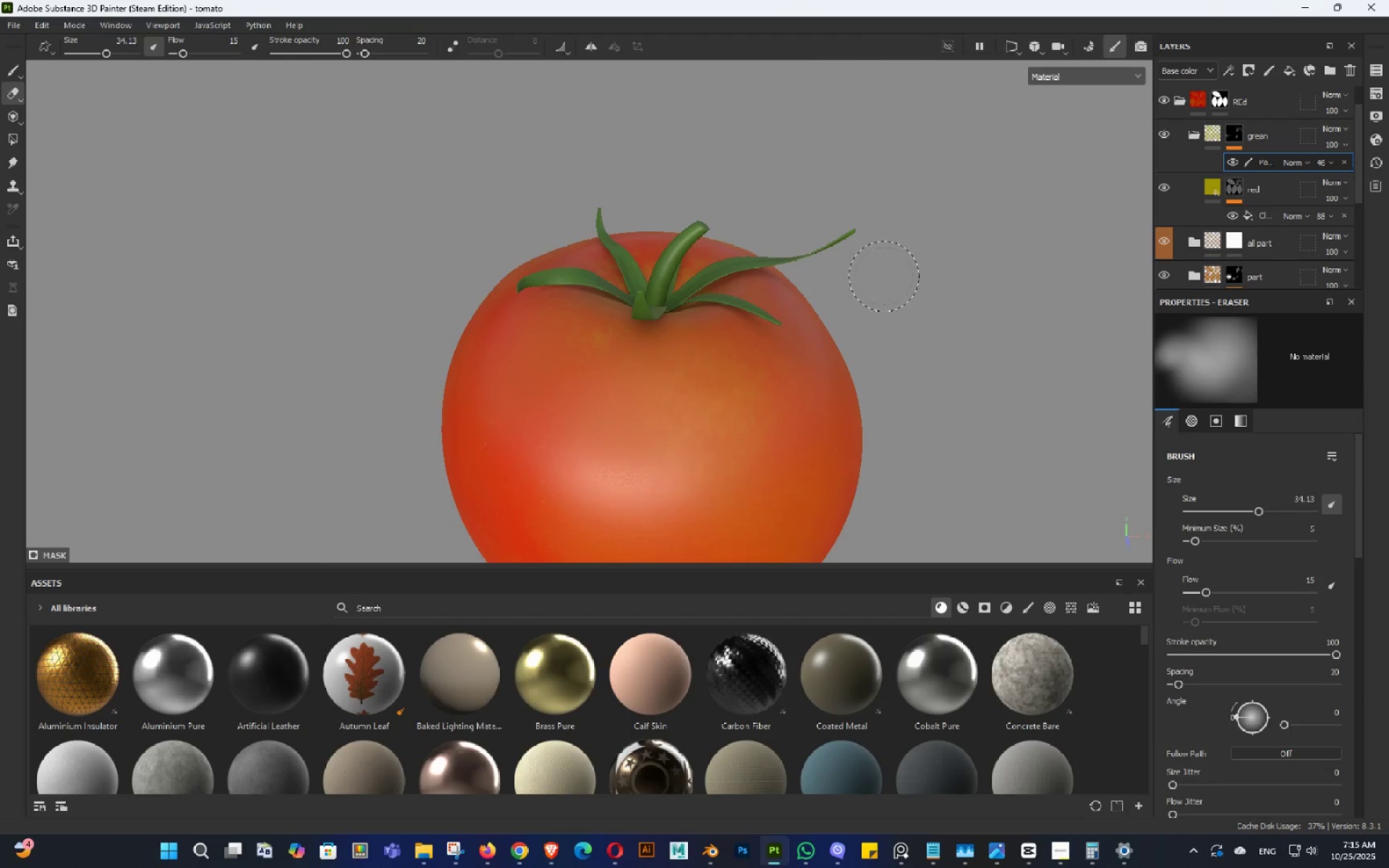 
hold_key(key=AltLeft, duration=0.66)
left_click_drag(start_coordinate=[873, 278], to_coordinate=[898, 318])
 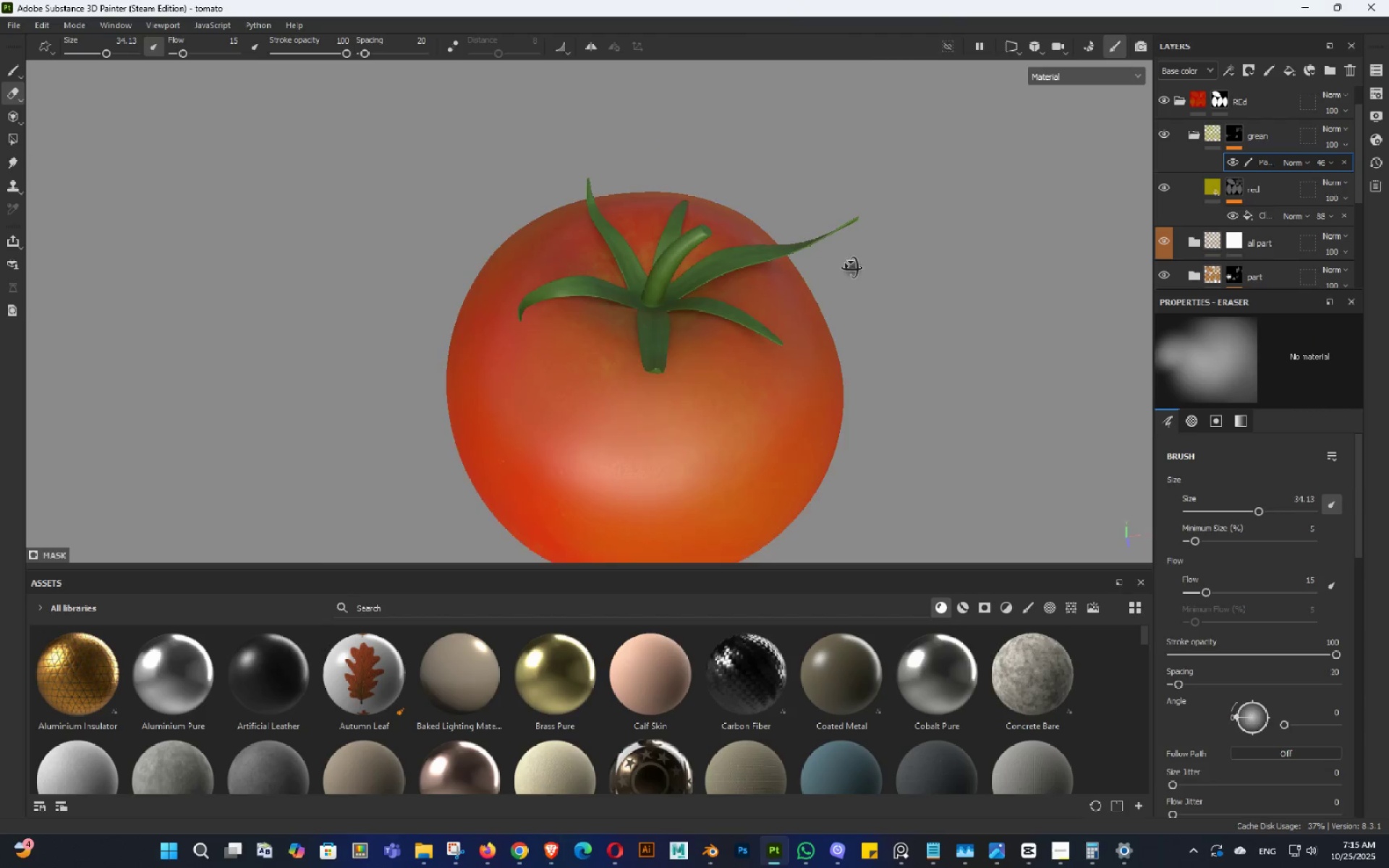 
left_click_drag(start_coordinate=[852, 268], to_coordinate=[878, 301])
 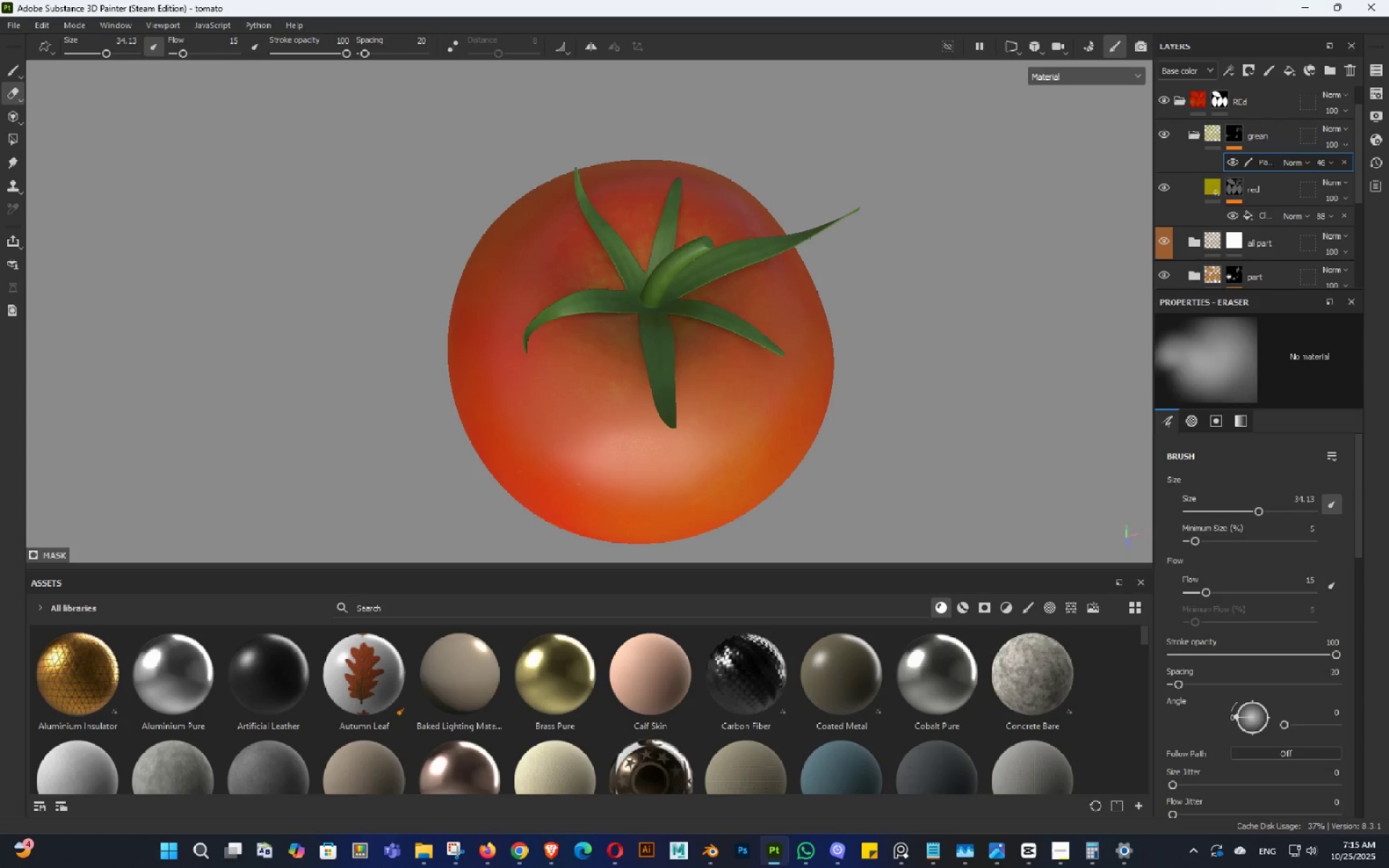 
key(Control+Z)
 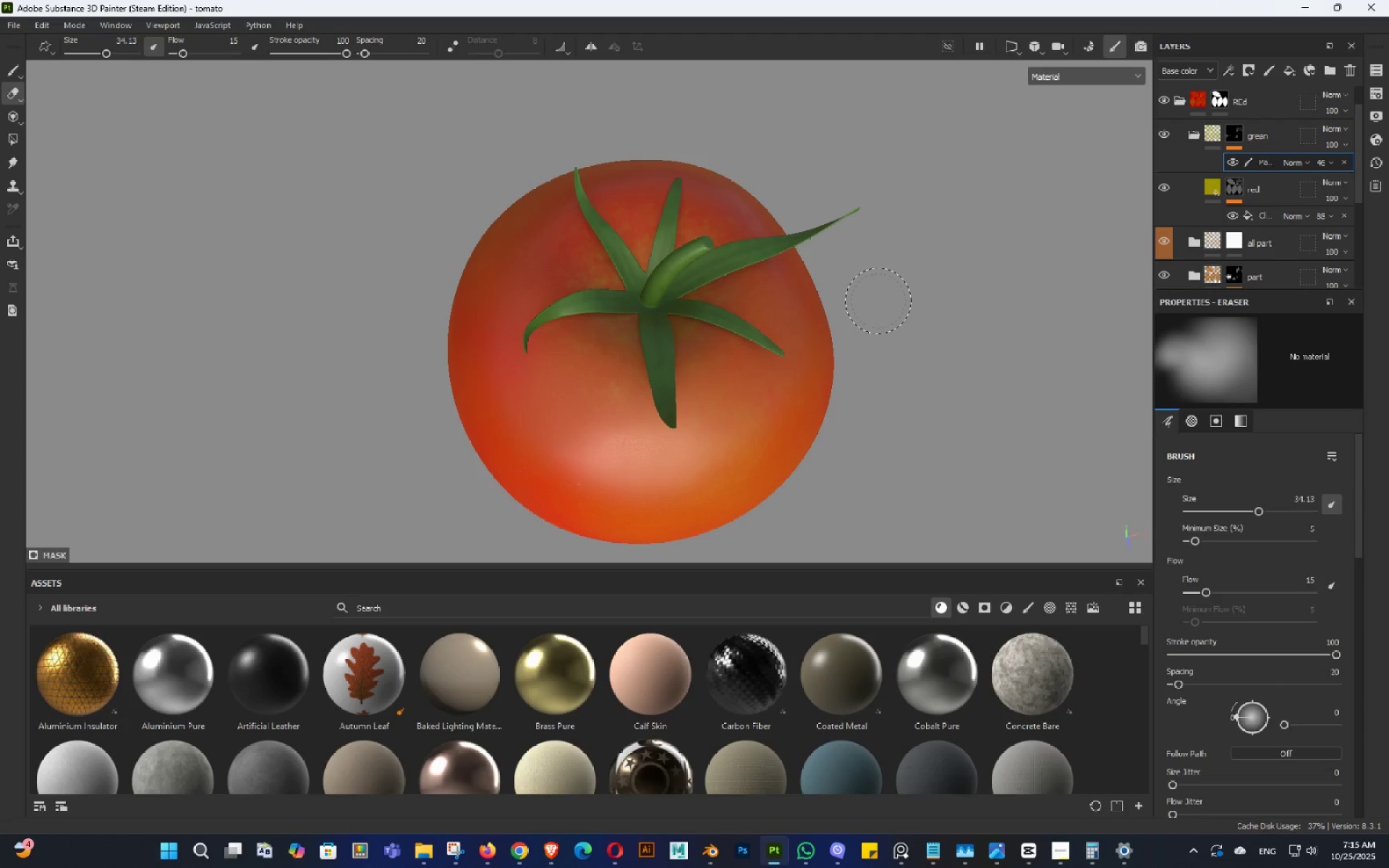 
key(Control+Z)
 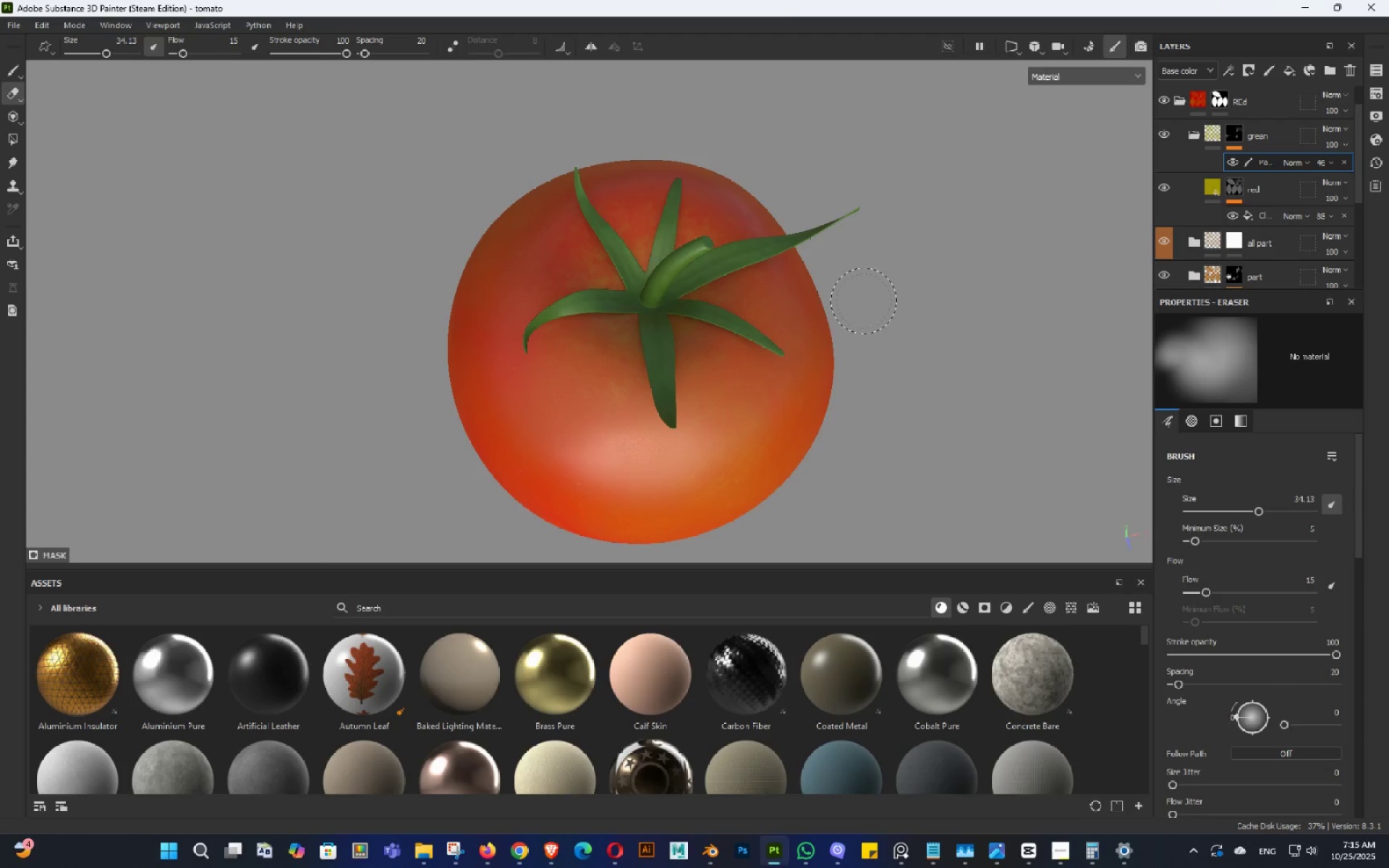 
key(Control+Z)
 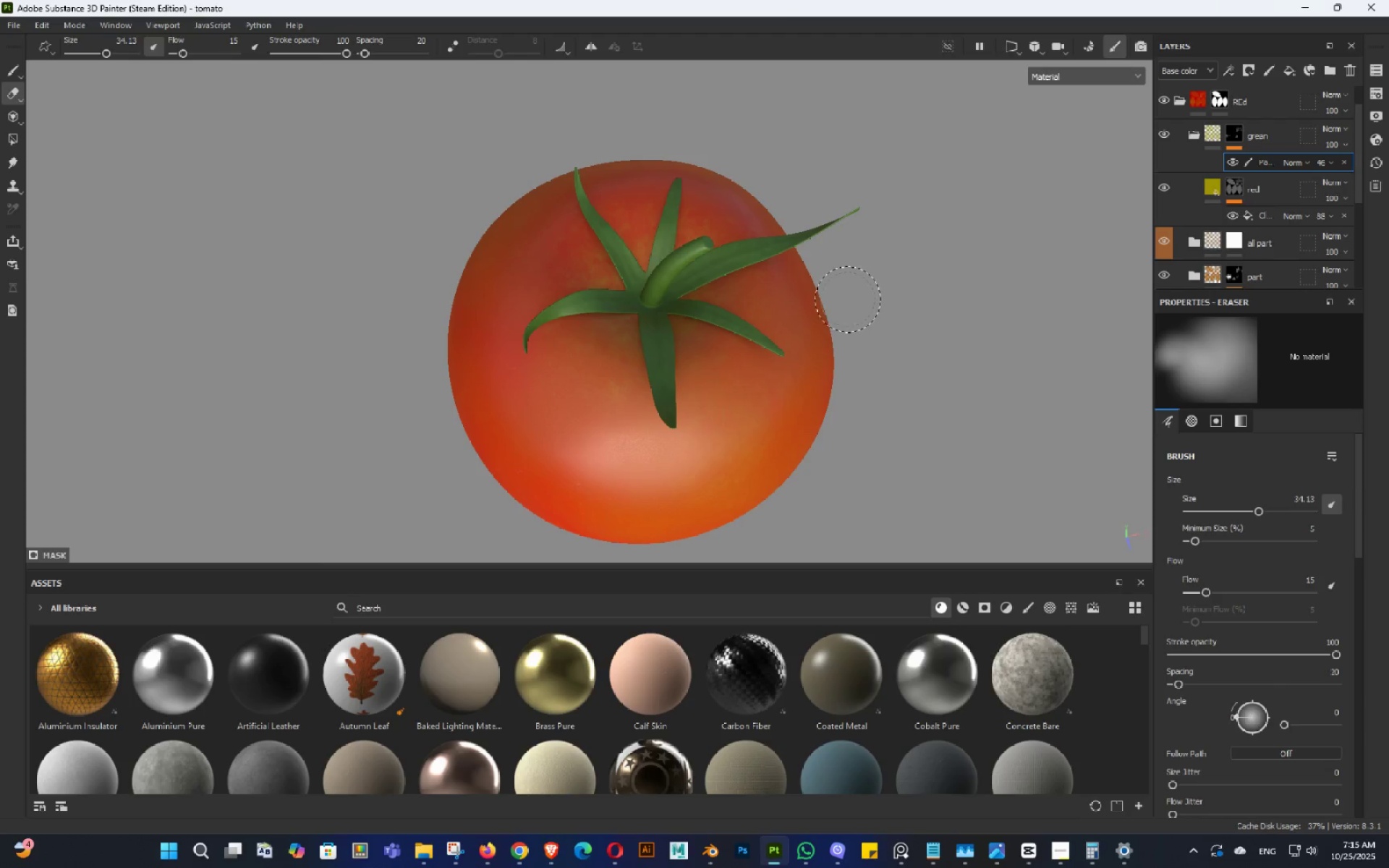 
key(Control+Z)
 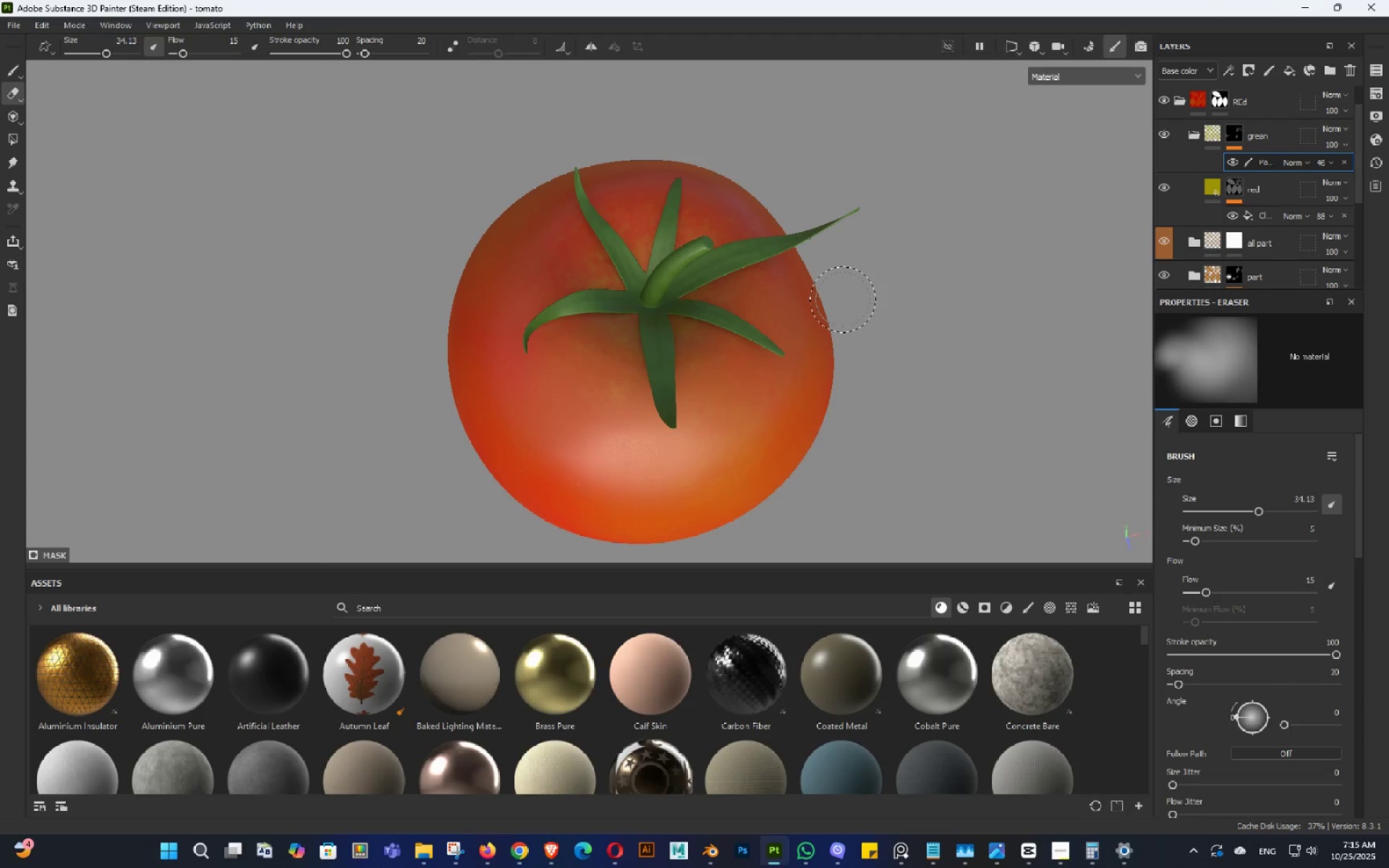 
key(Control+Z)
 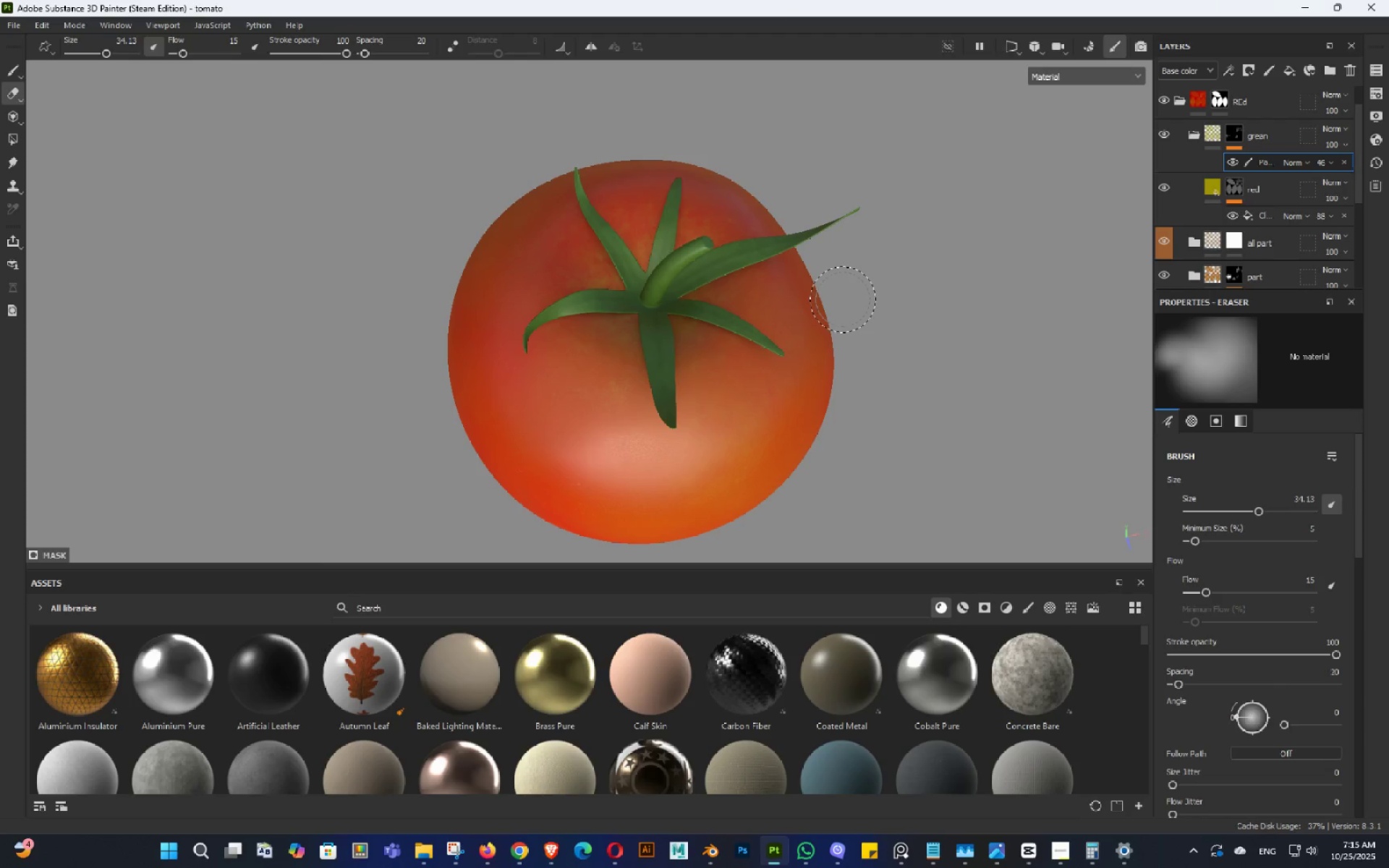 
key(Control+Z)
 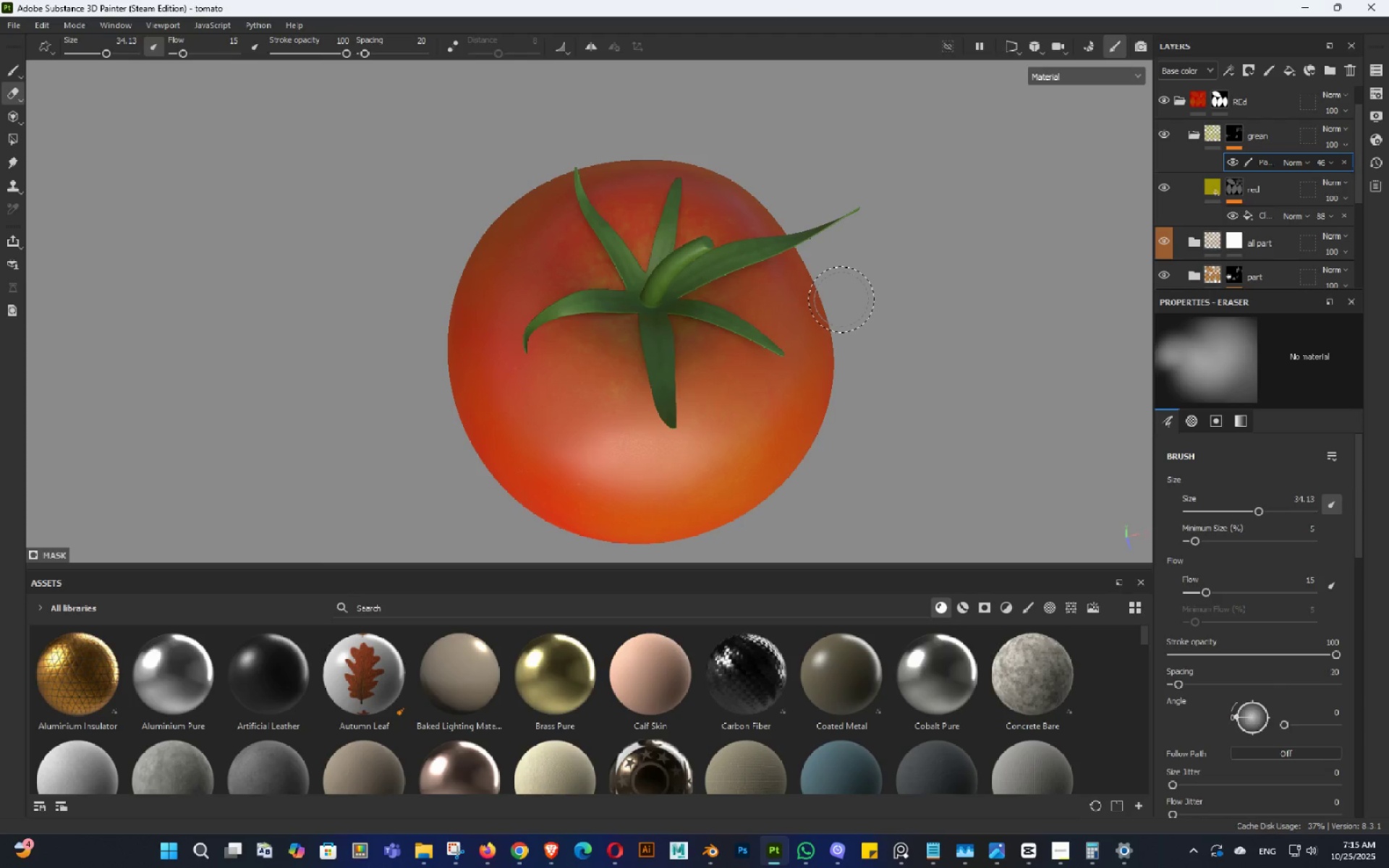 
key(Control+Z)
 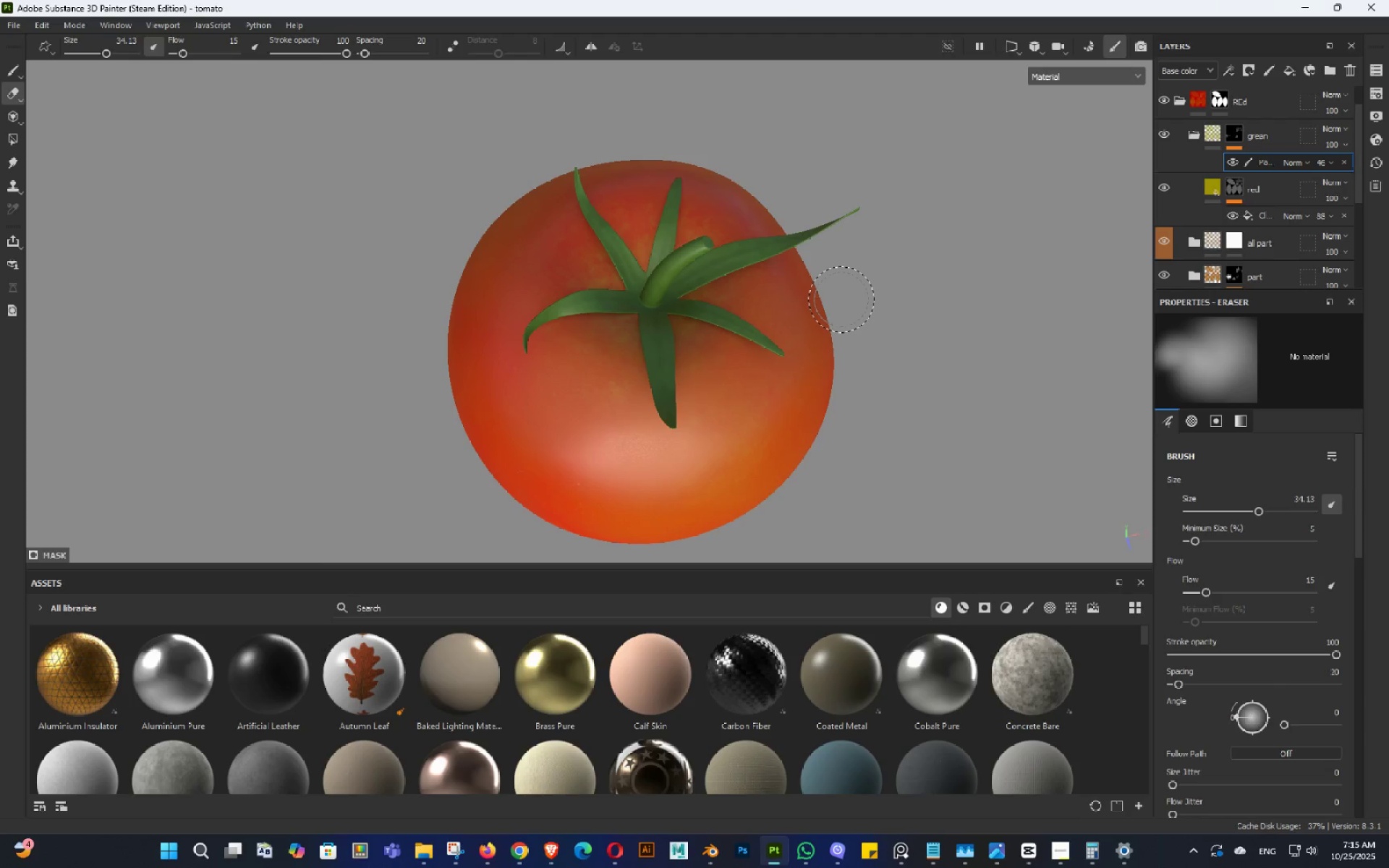 
key(Control+Z)
 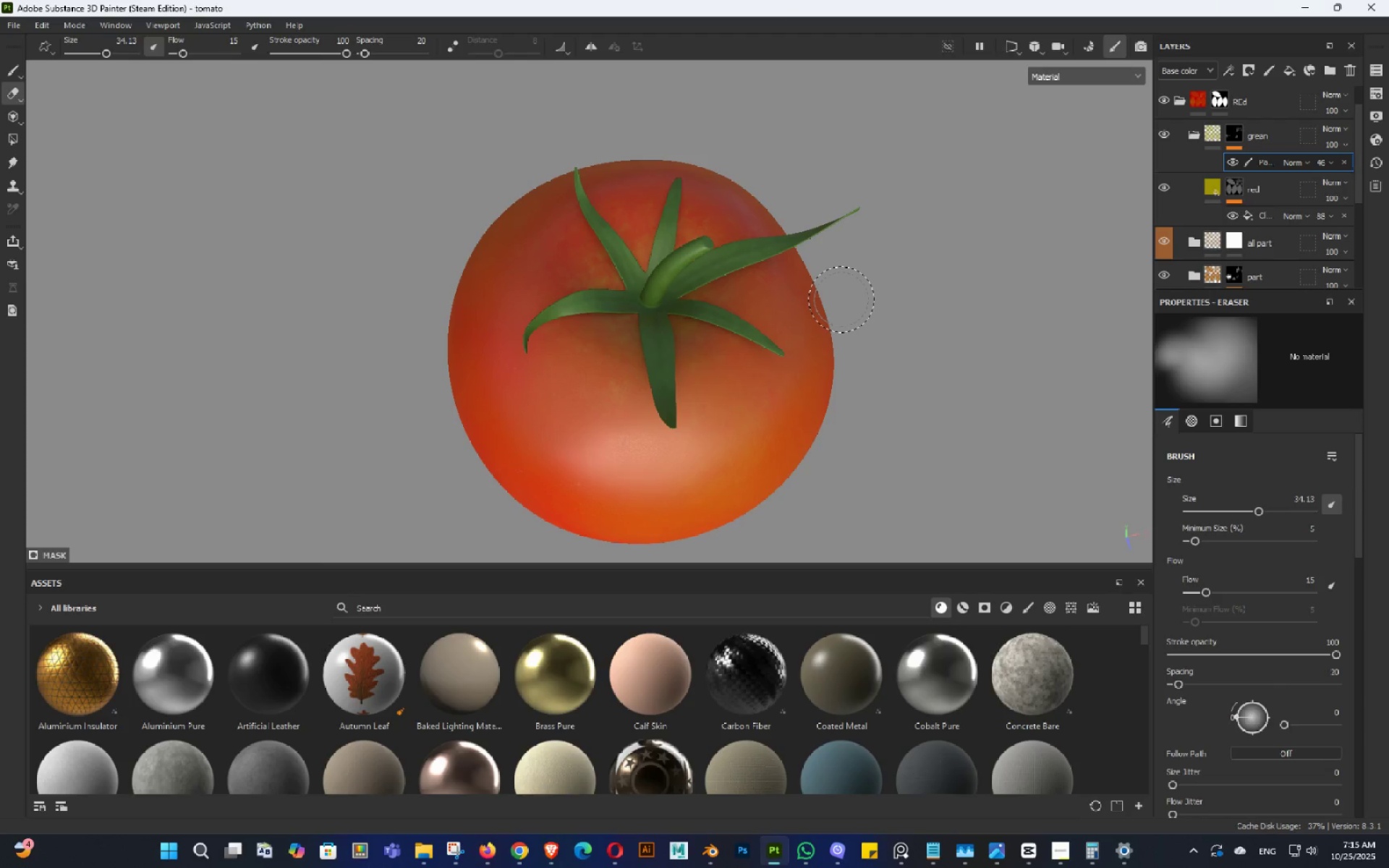 
key(Control+Z)
 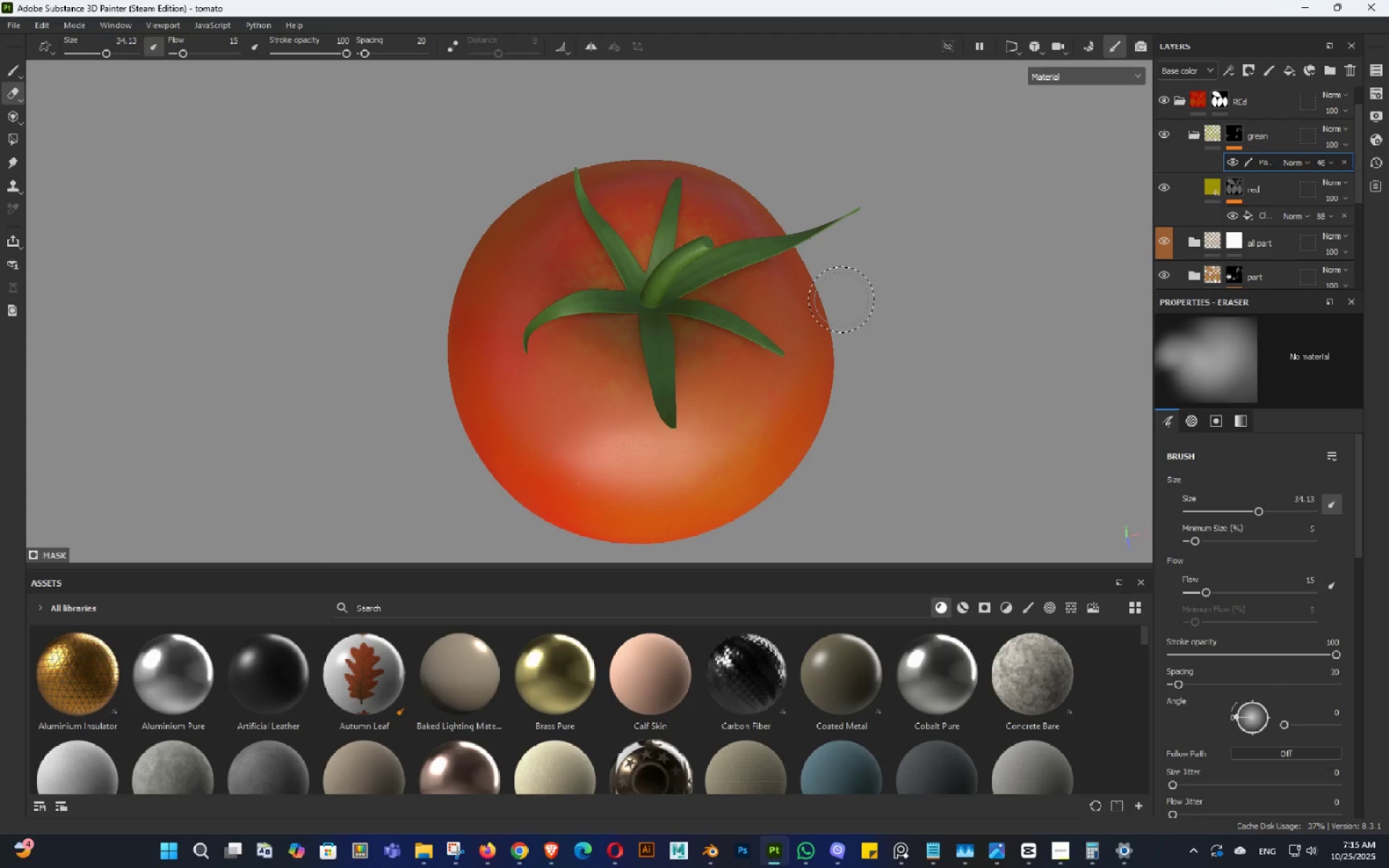 
key(Control+Z)
 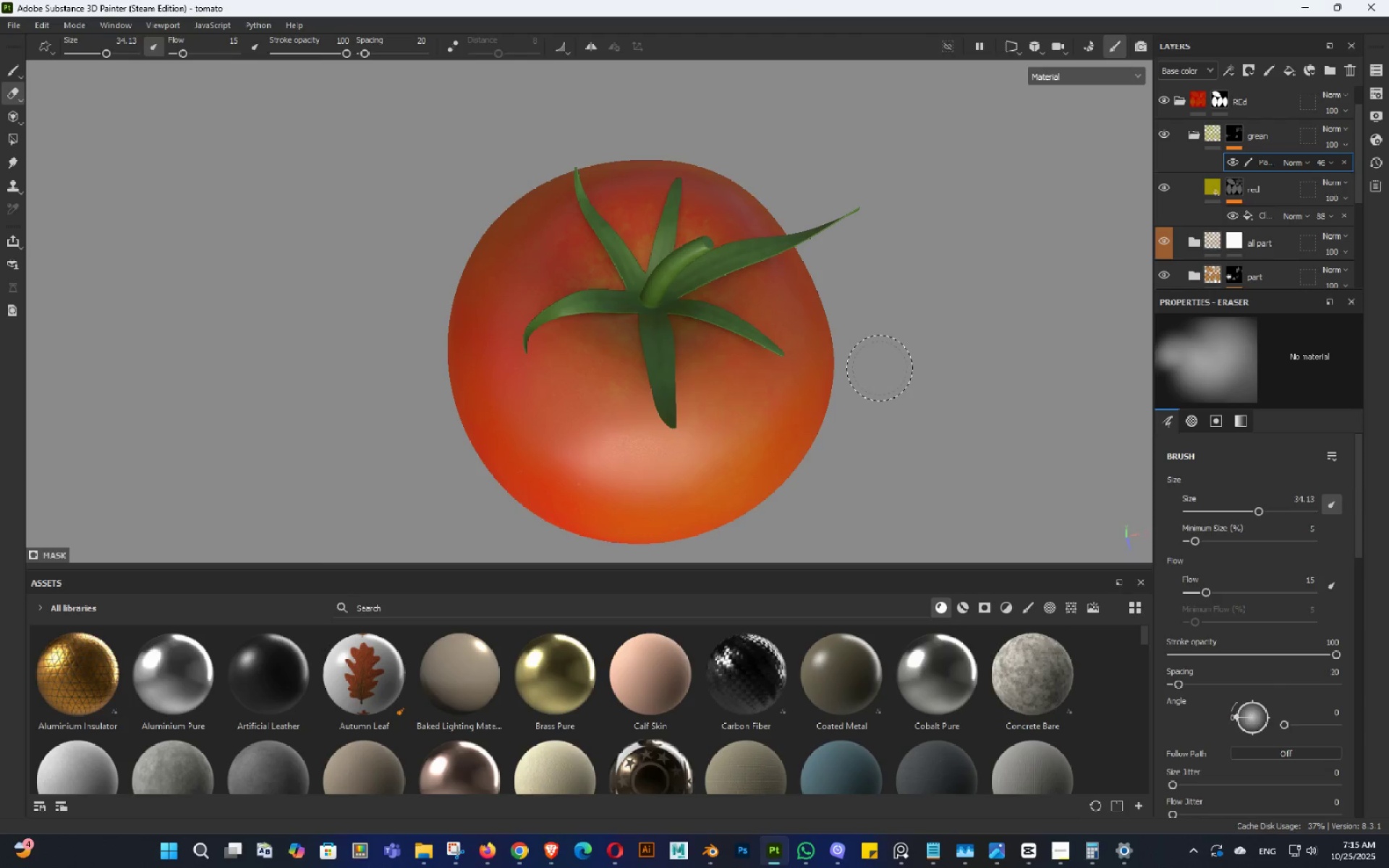 
key(Alt+AltLeft)
 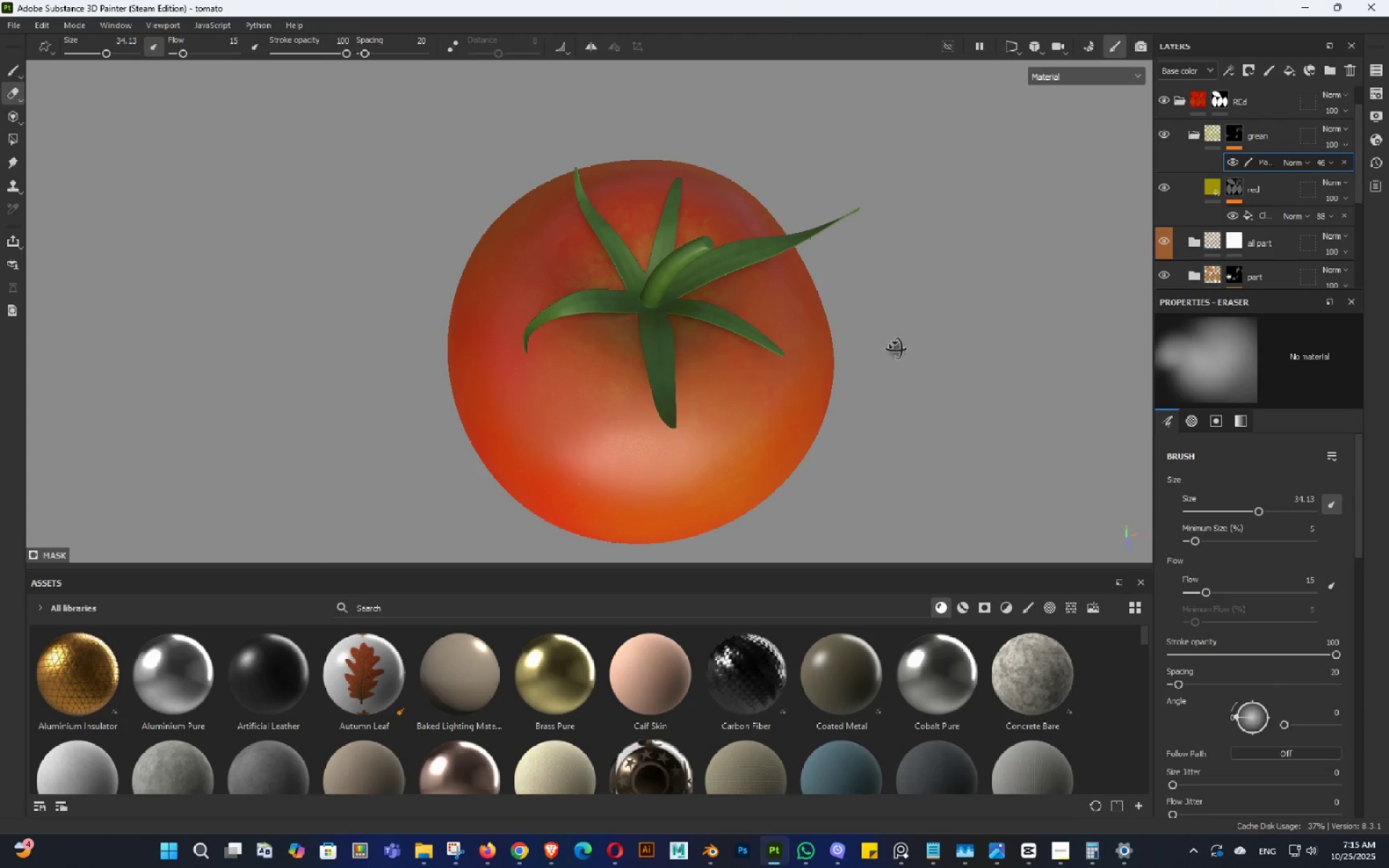 
left_click_drag(start_coordinate=[895, 344], to_coordinate=[907, 391])
 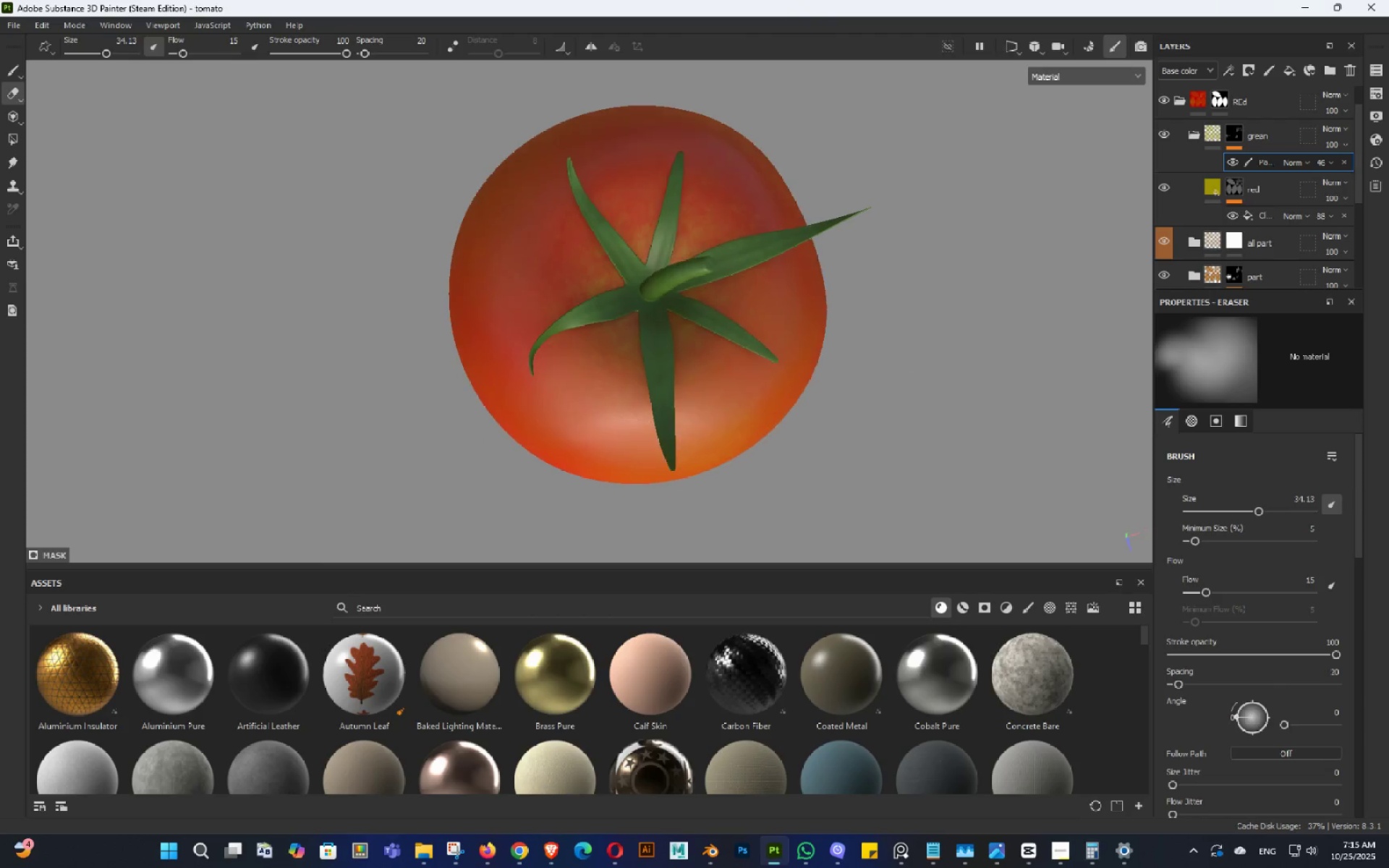 
key(Control+Z)
 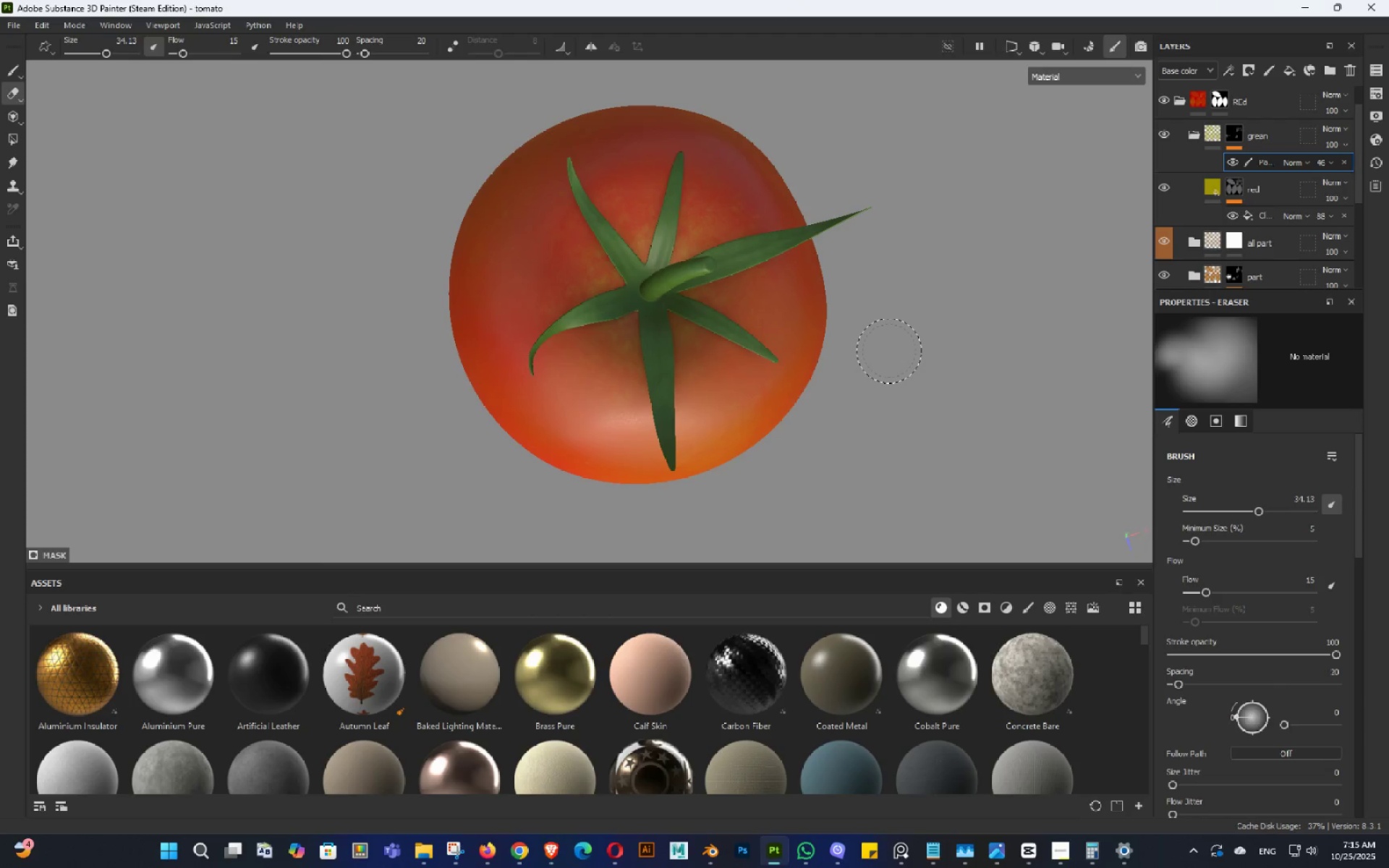 
key(Control+Z)
 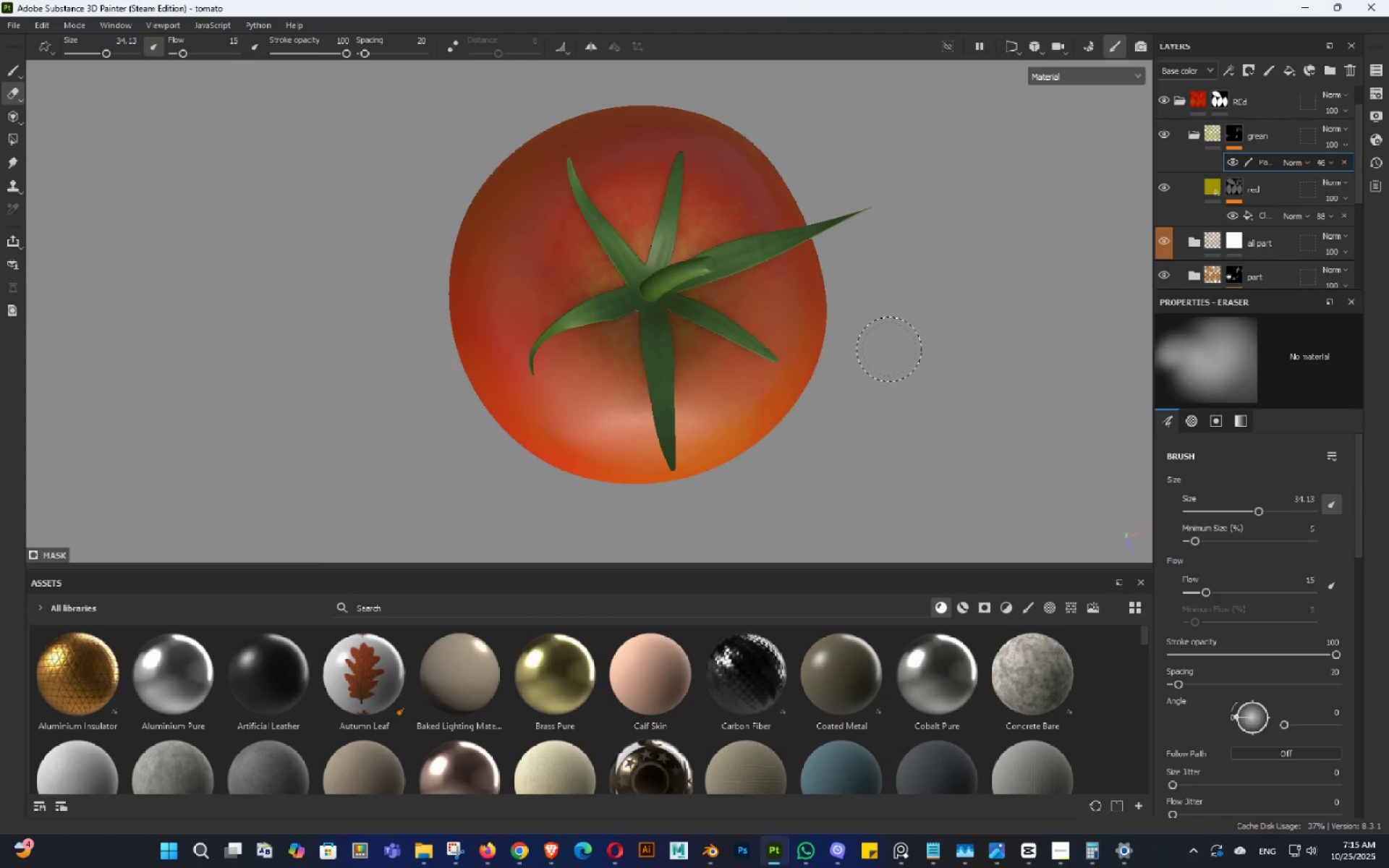 
key(Control+Z)
 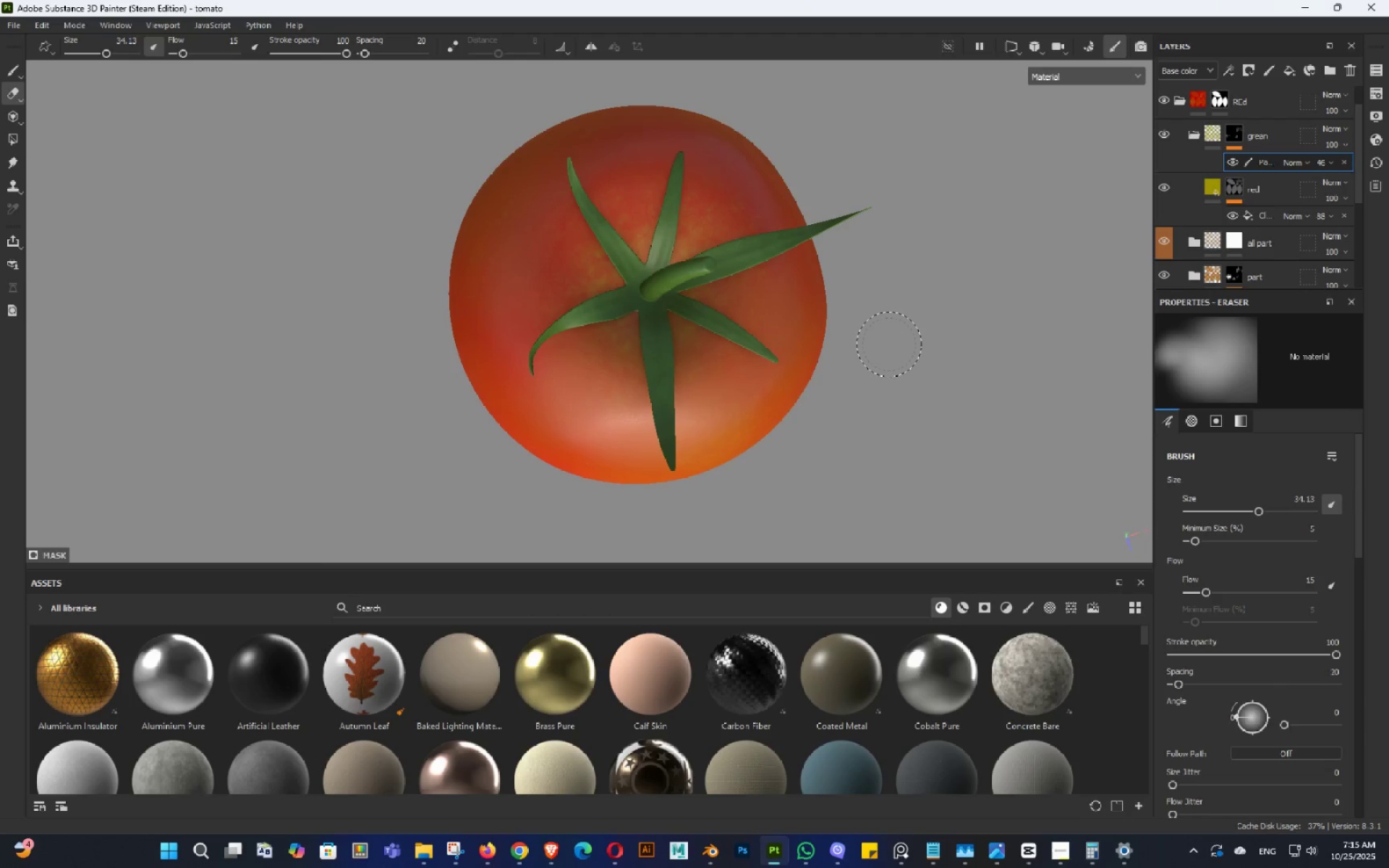 
key(Control+Z)
 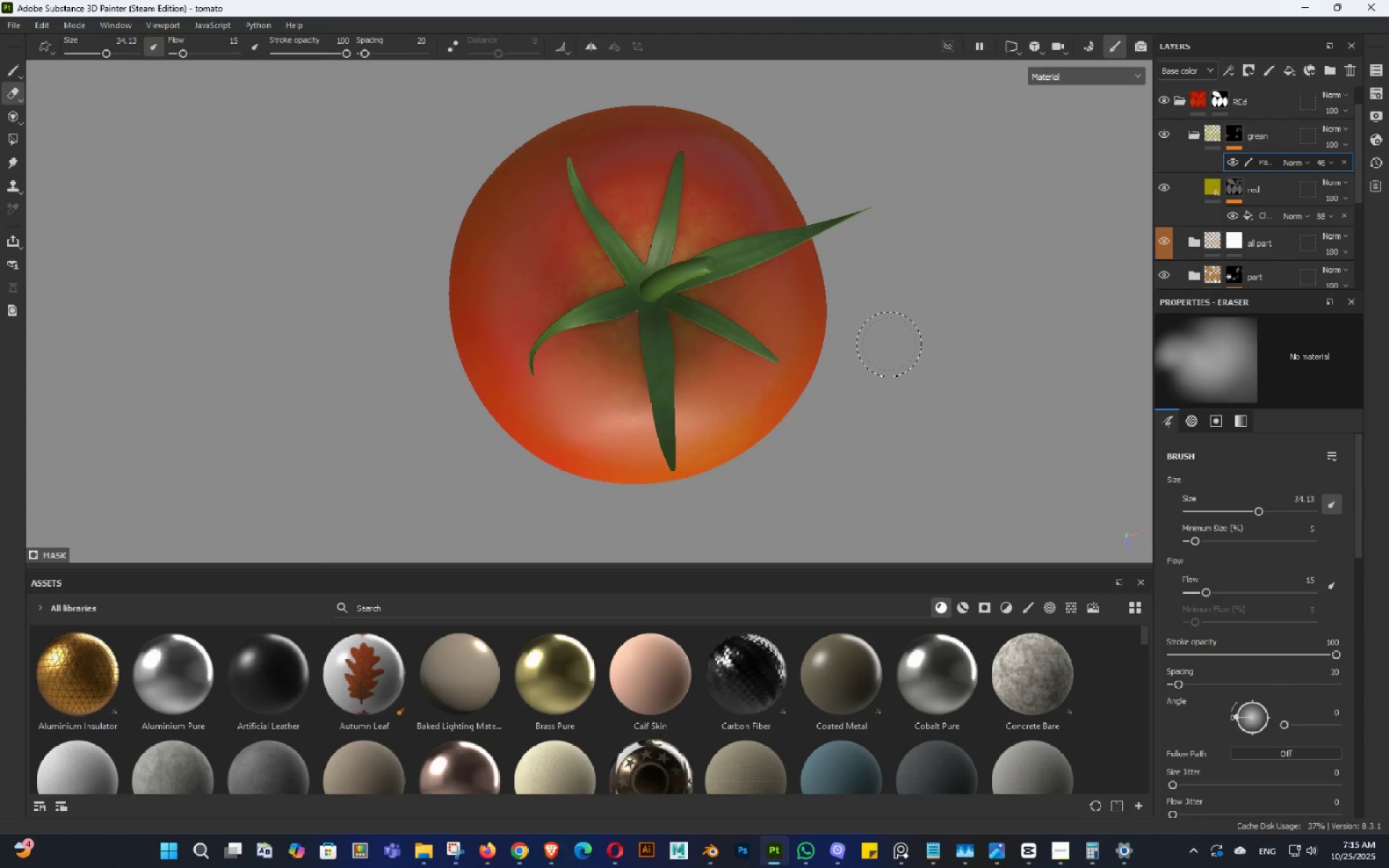 
key(Control+Z)
 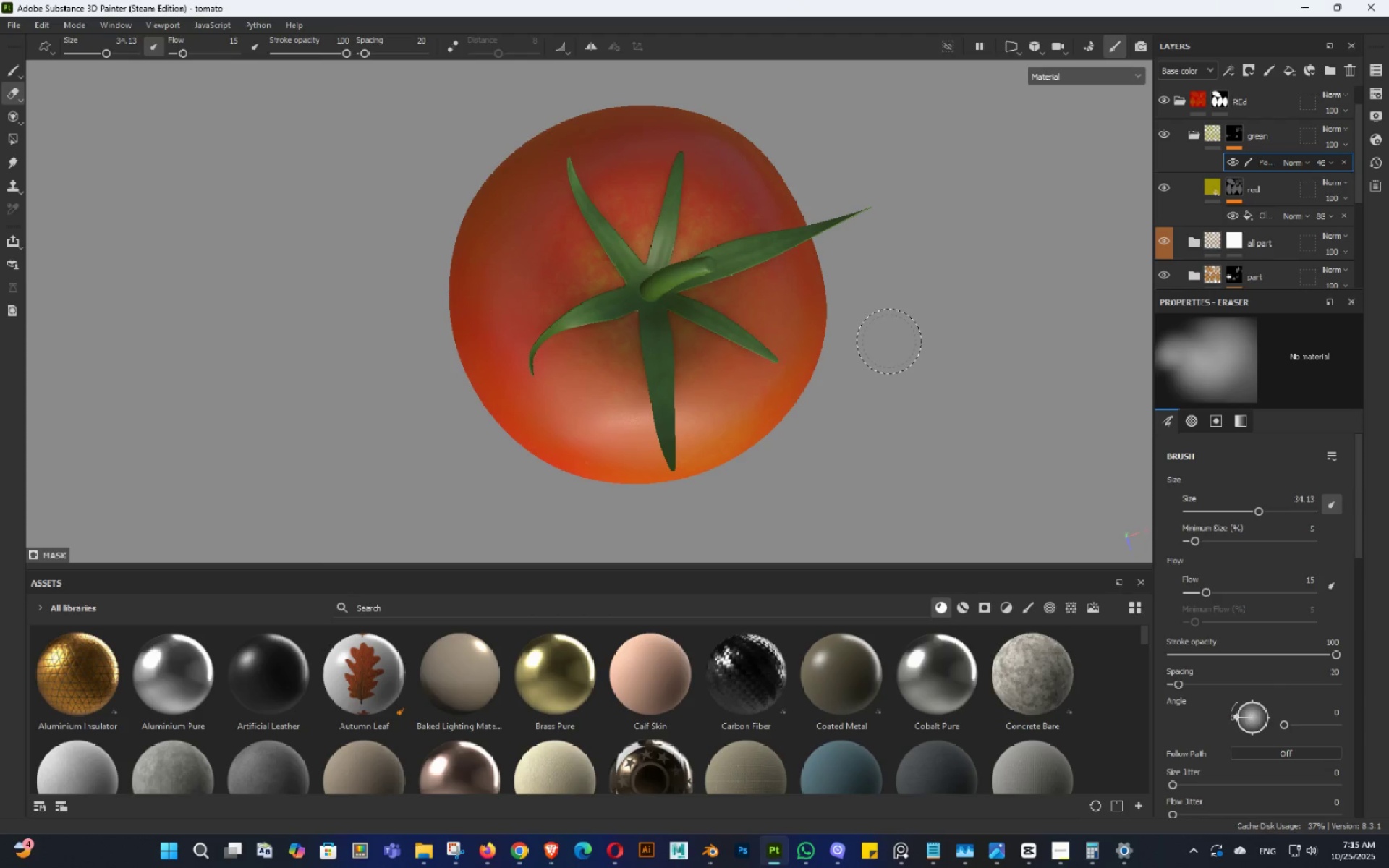 
key(Control+Z)
 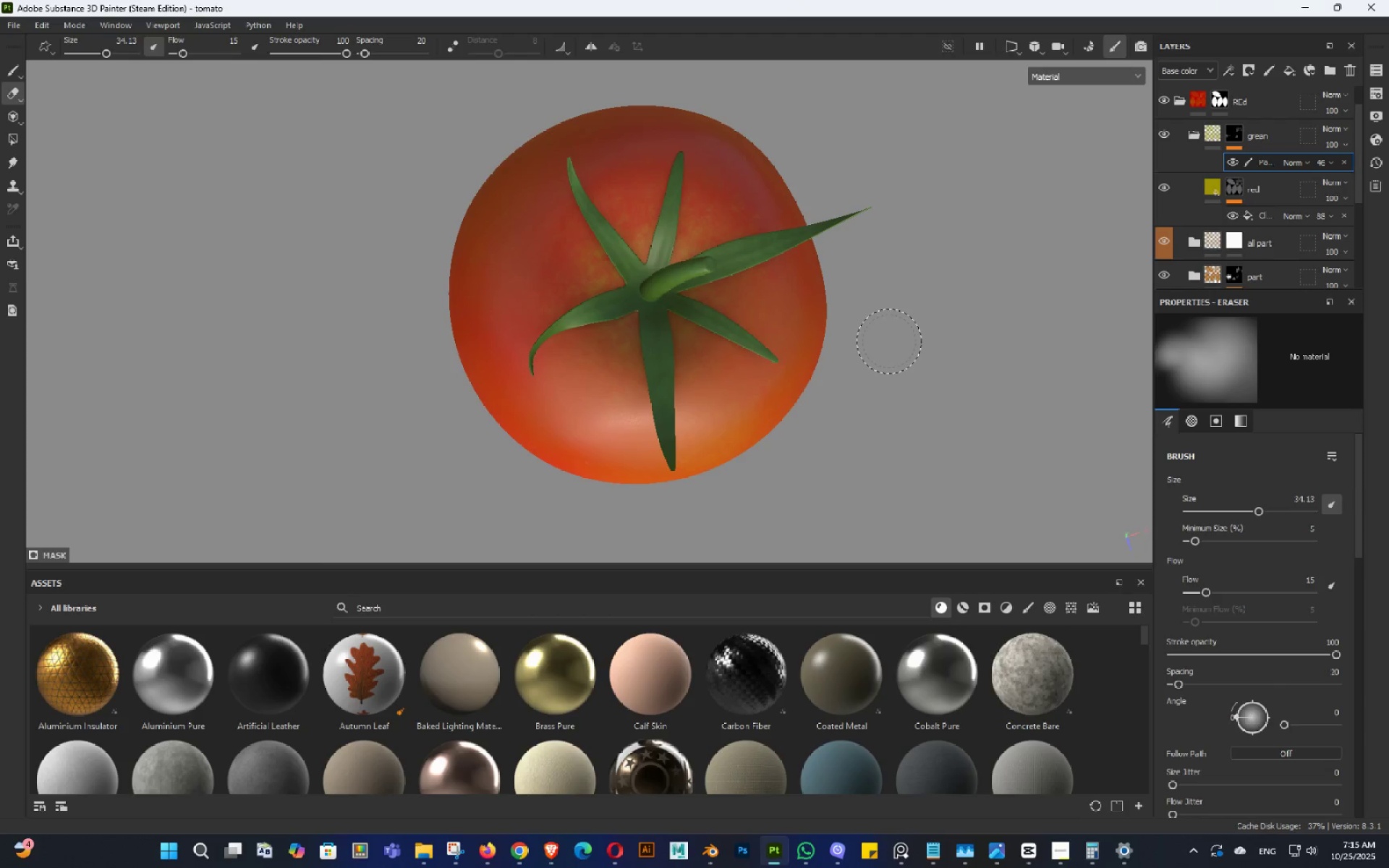 
key(Control+Z)
 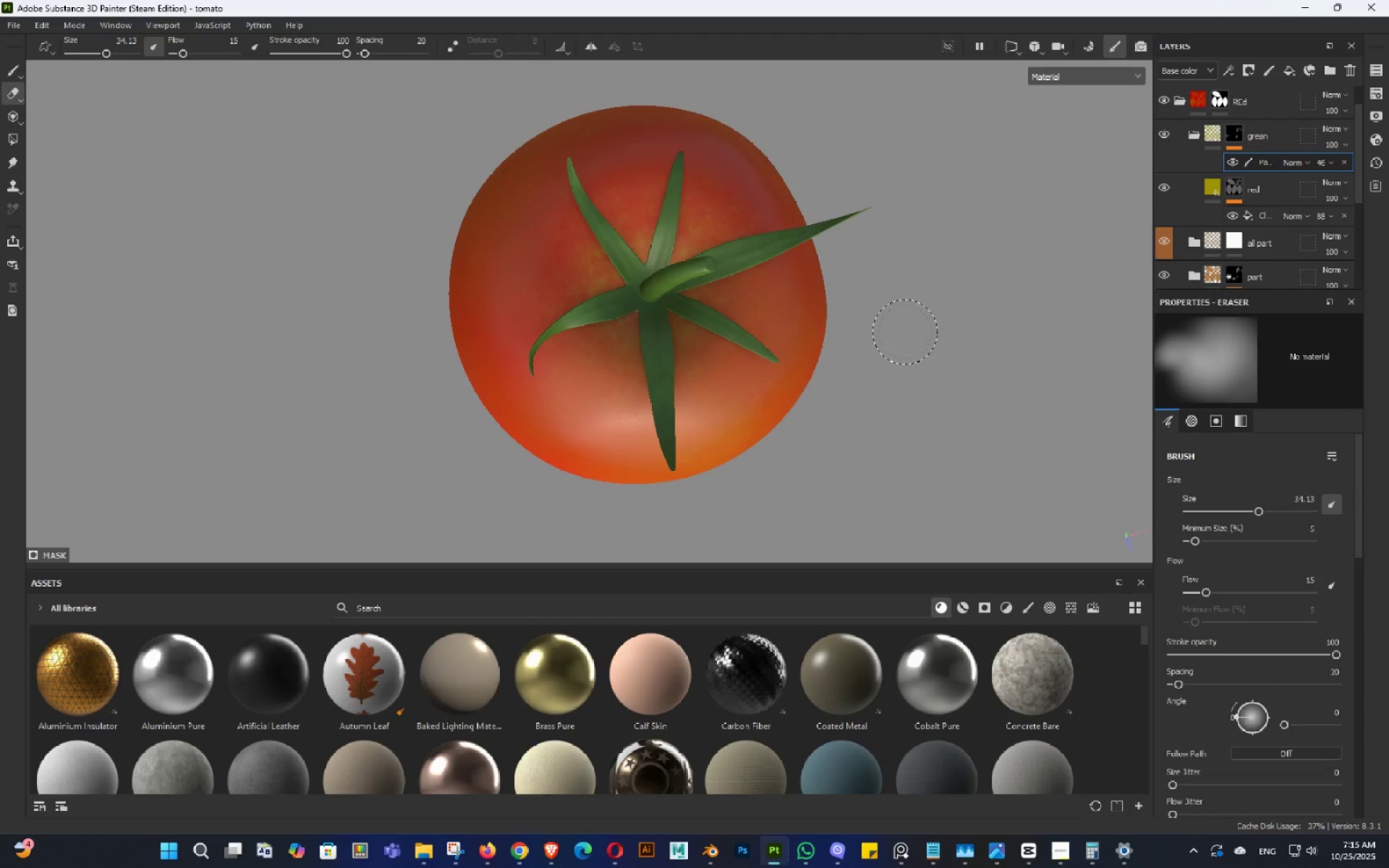 
hold_key(key=AltLeft, duration=0.32)
left_click_drag(start_coordinate=[936, 343], to_coordinate=[914, 341])
 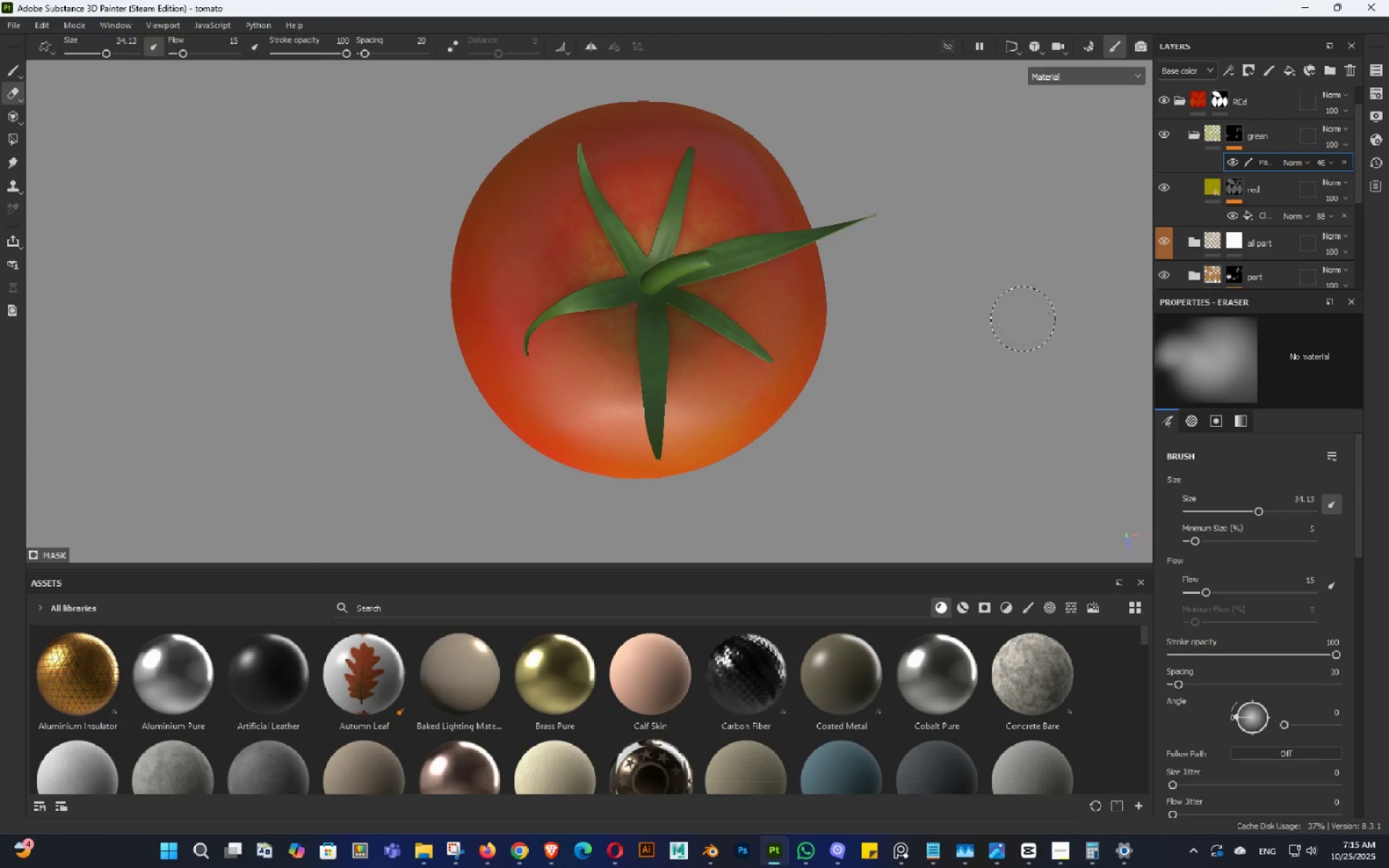 
key(Control+Z)
 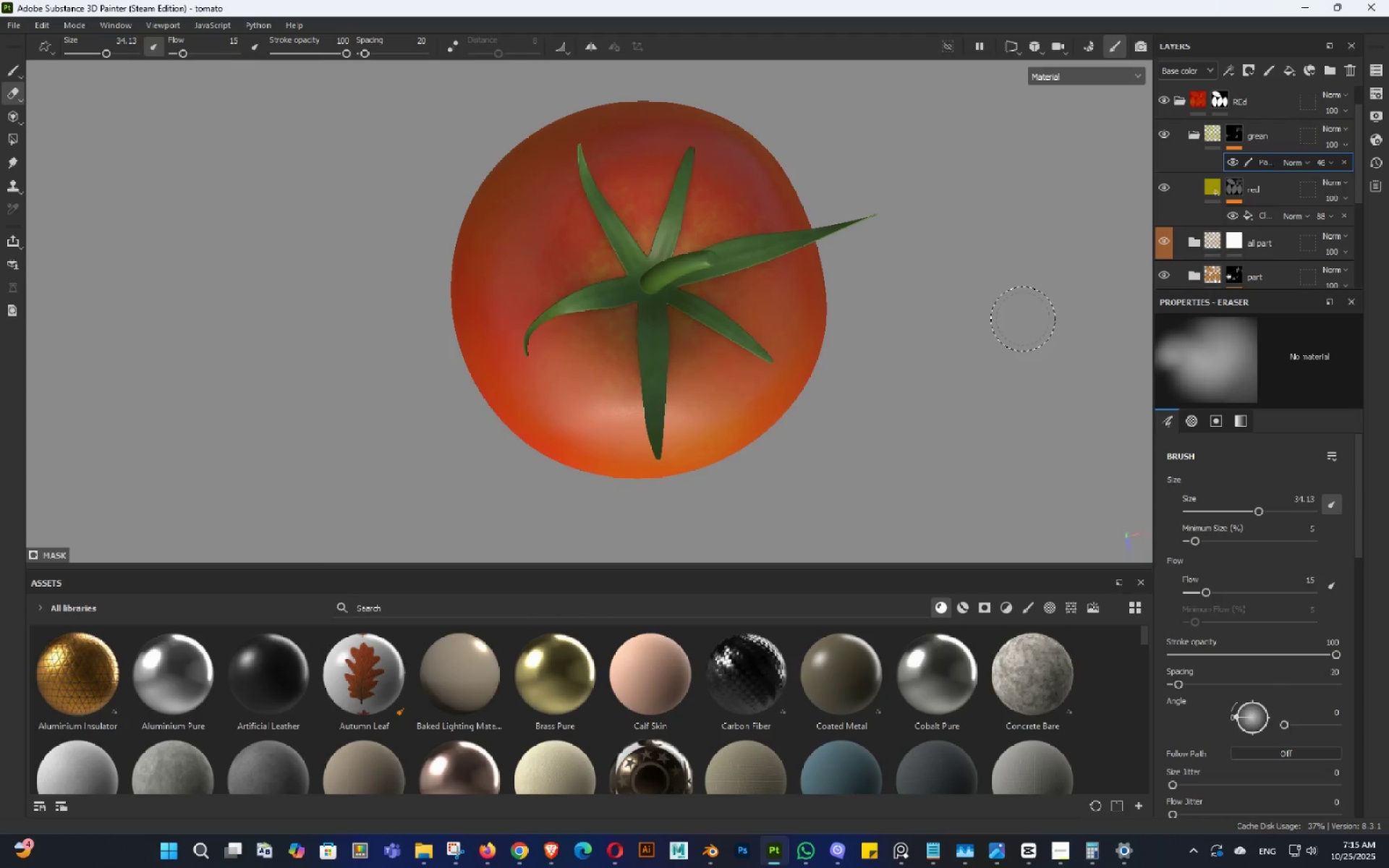 
key(Control+Z)
 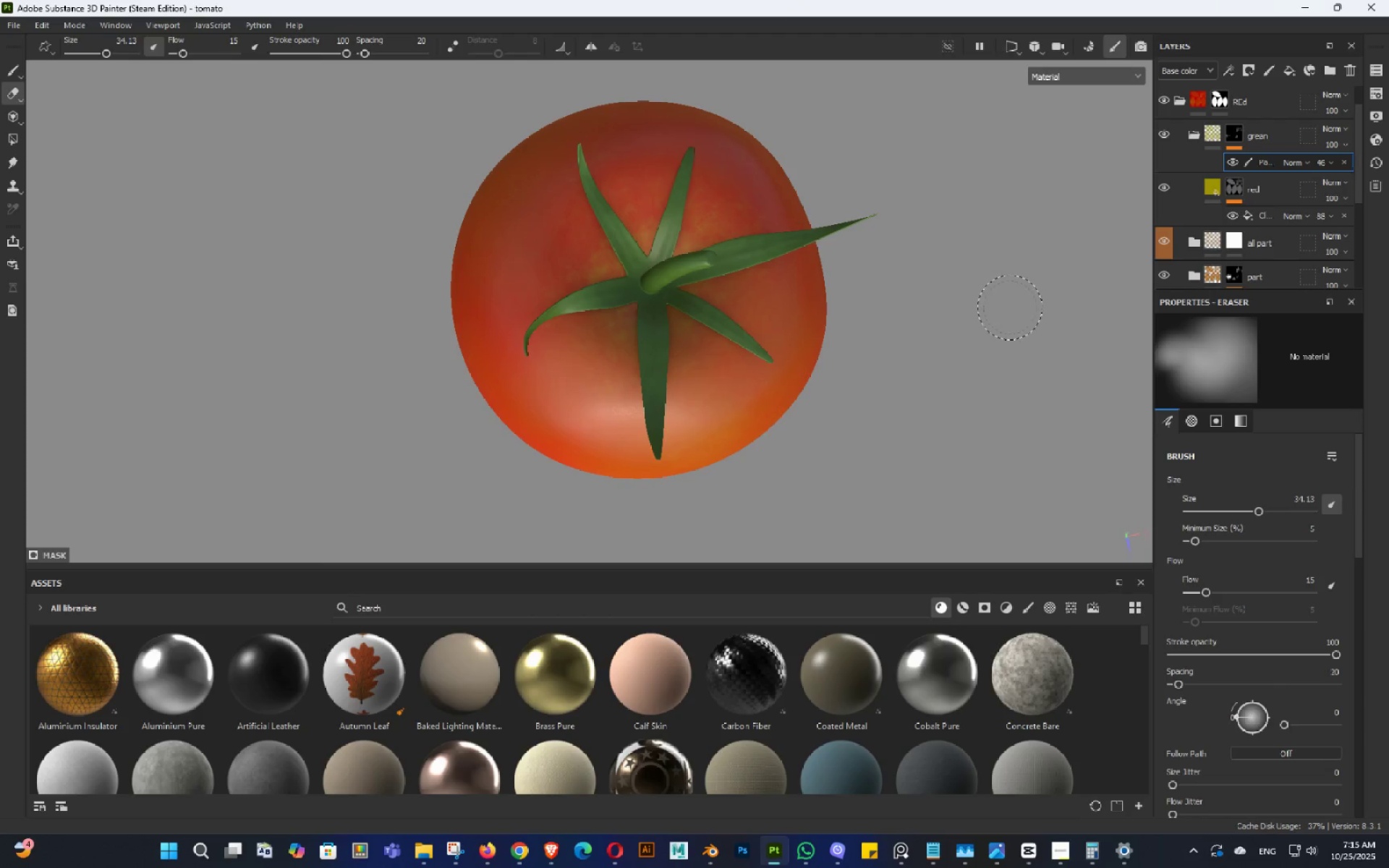 
key(Control+Z)
 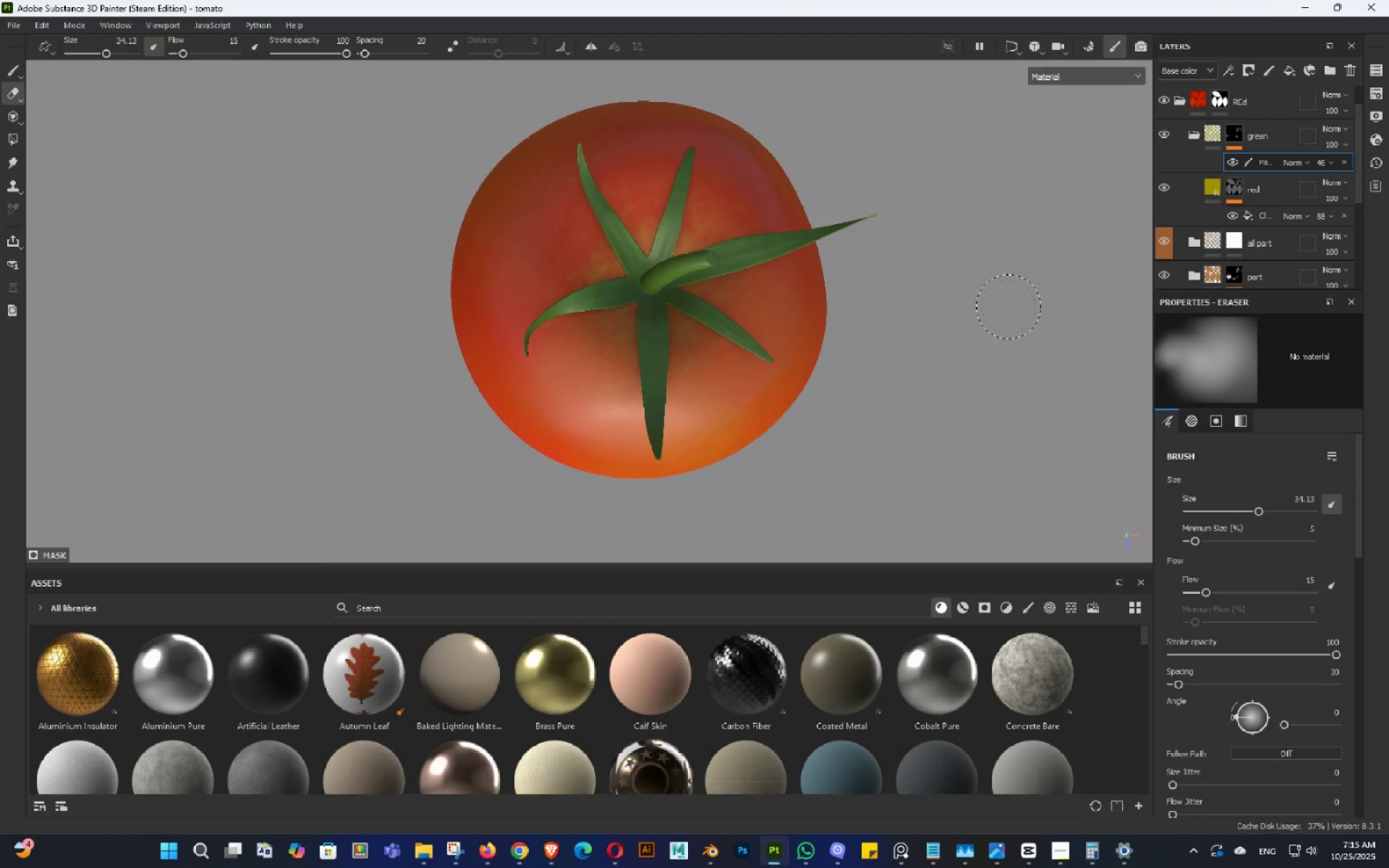 
key(Control+Z)
 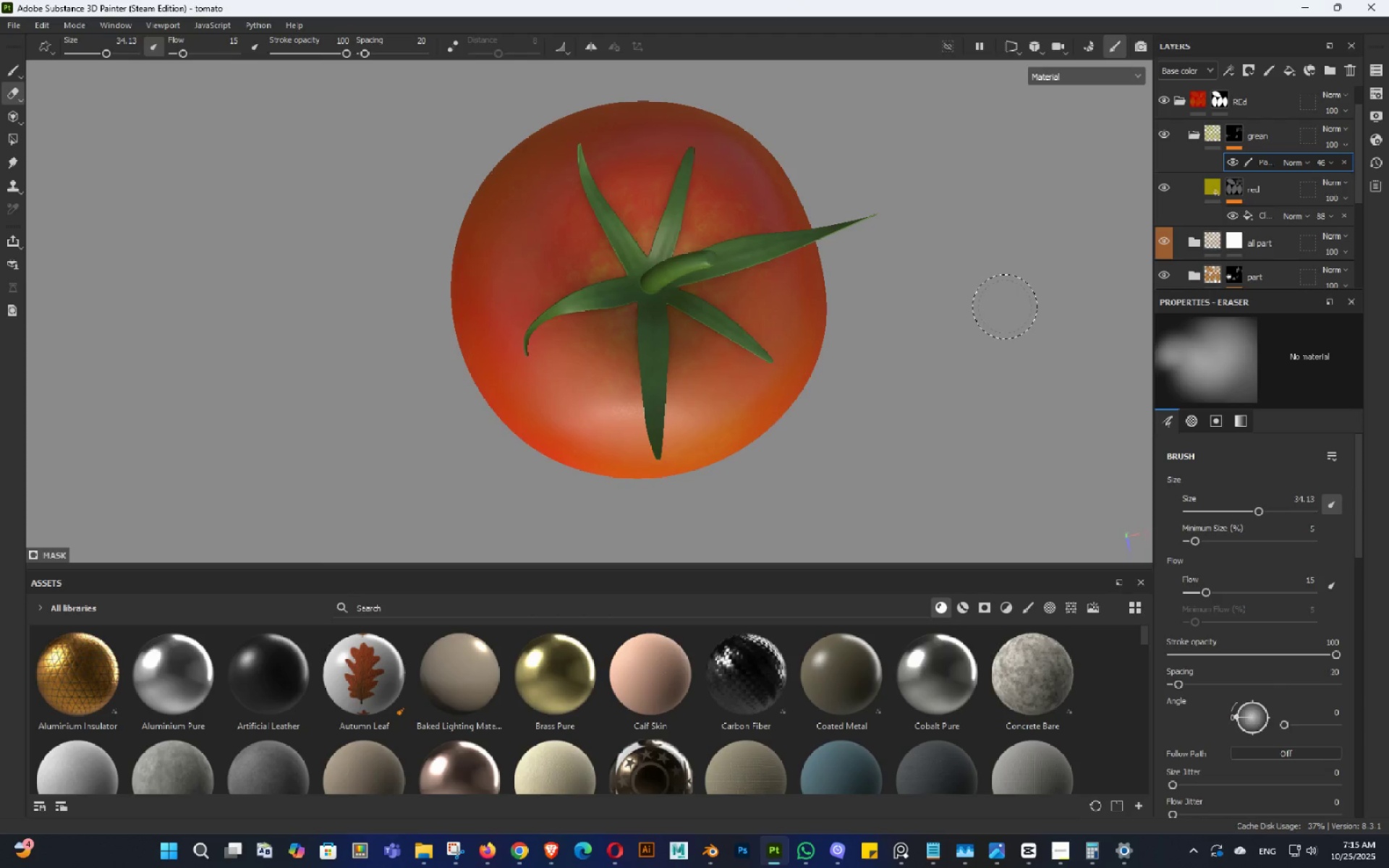 
key(Control+Z)
 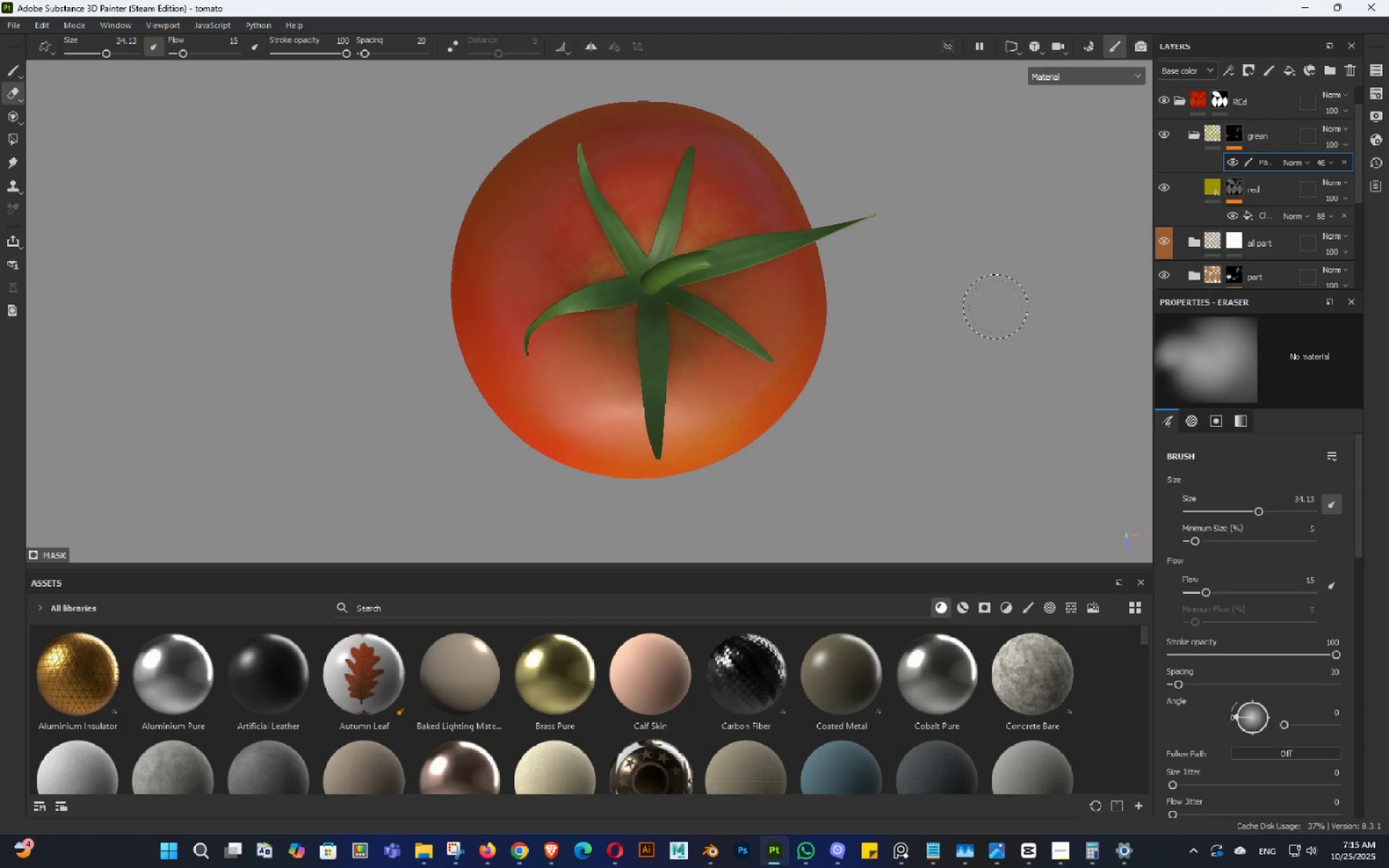 
key(Control+Z)
 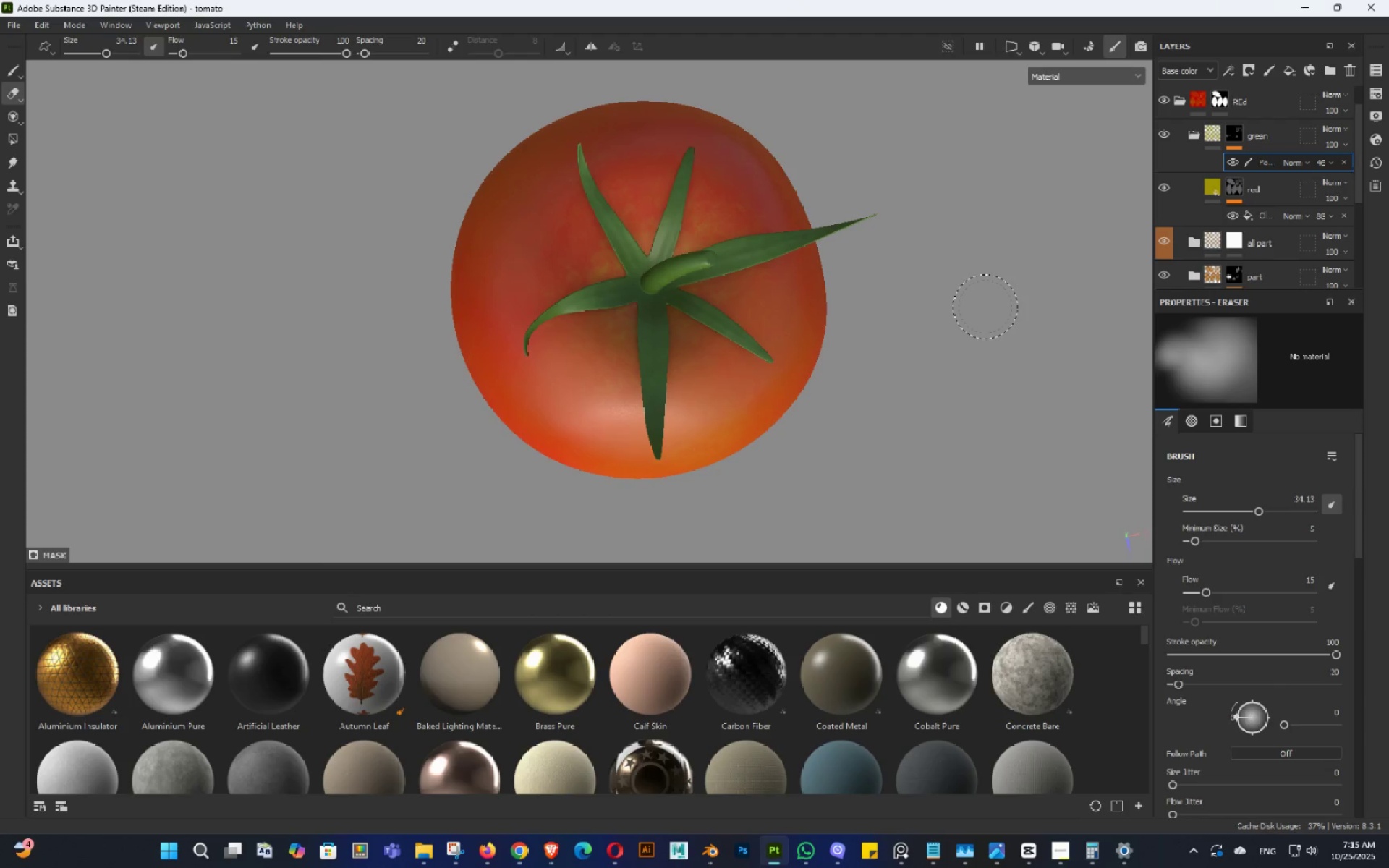 
key(Control+Z)
 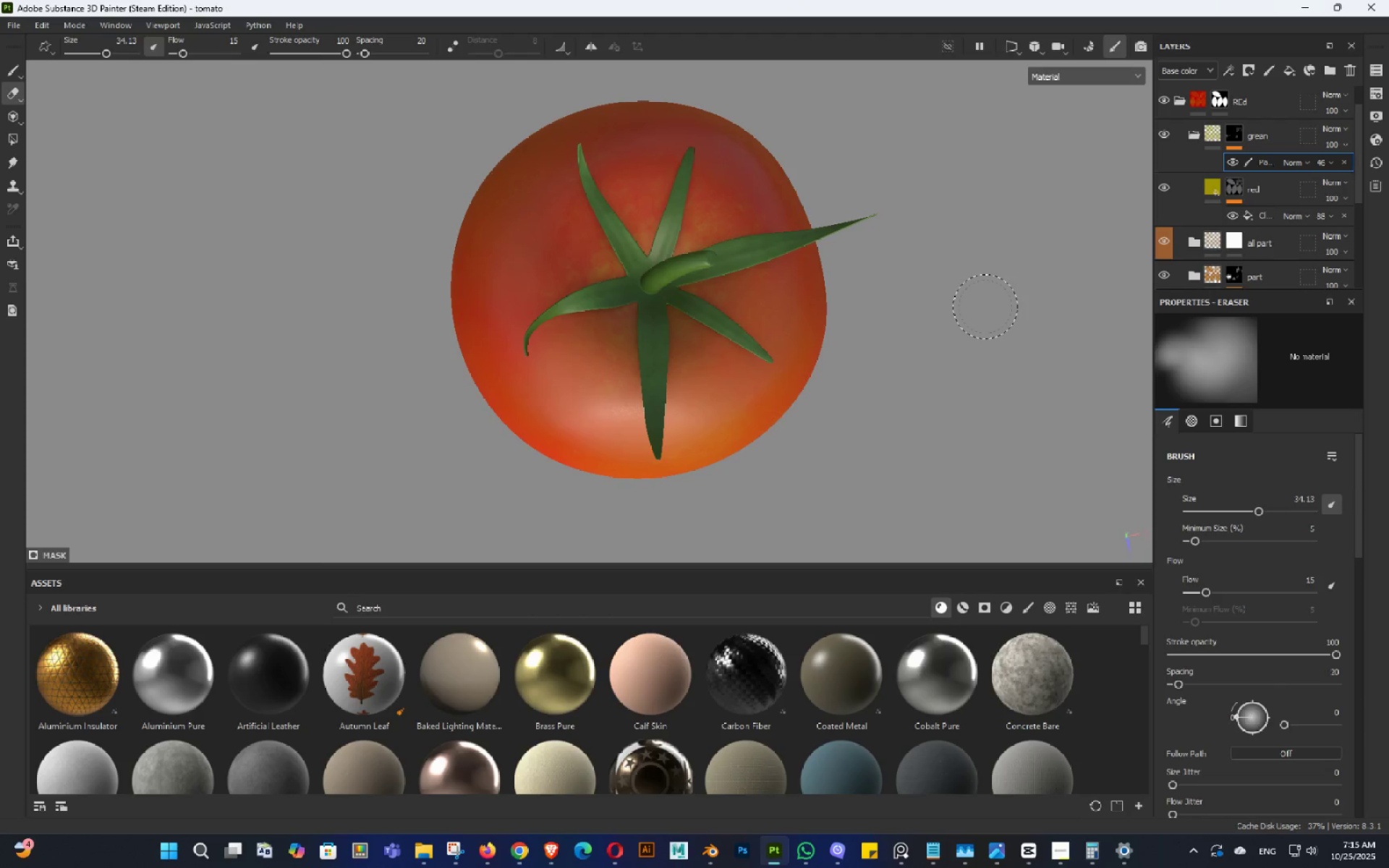 
key(Control+Z)
 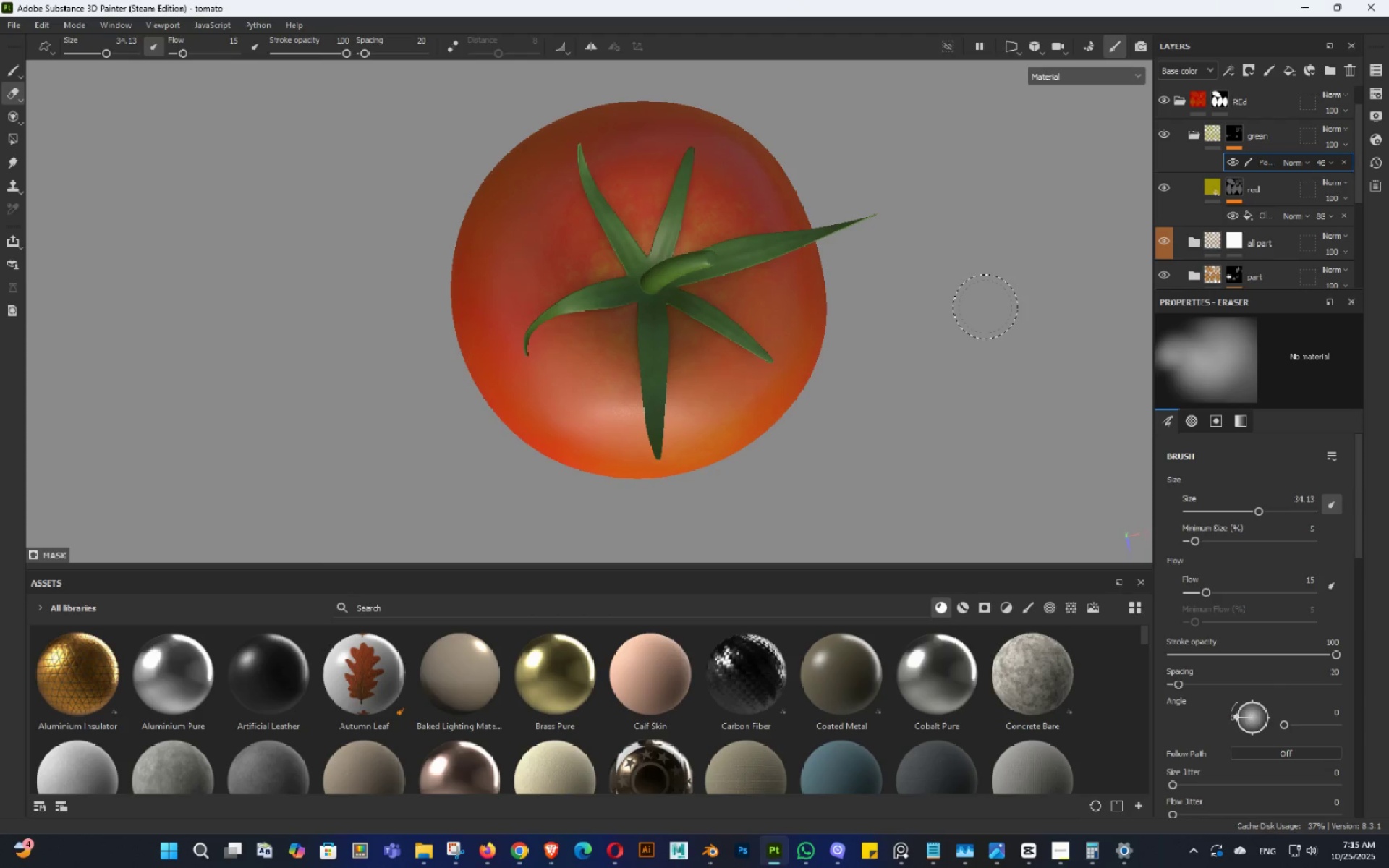 
key(Control+Z)
 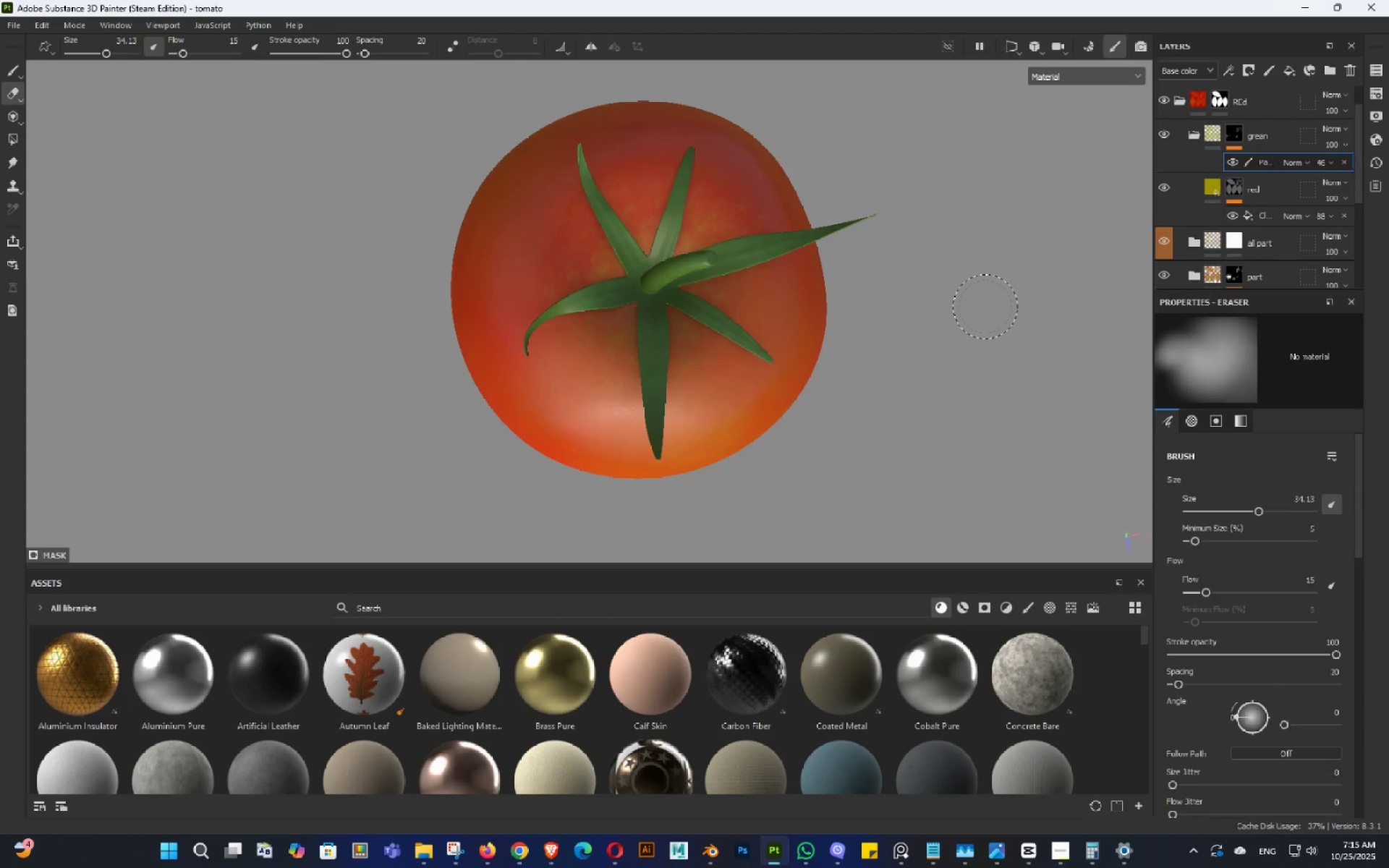 
key(Control+Z)
 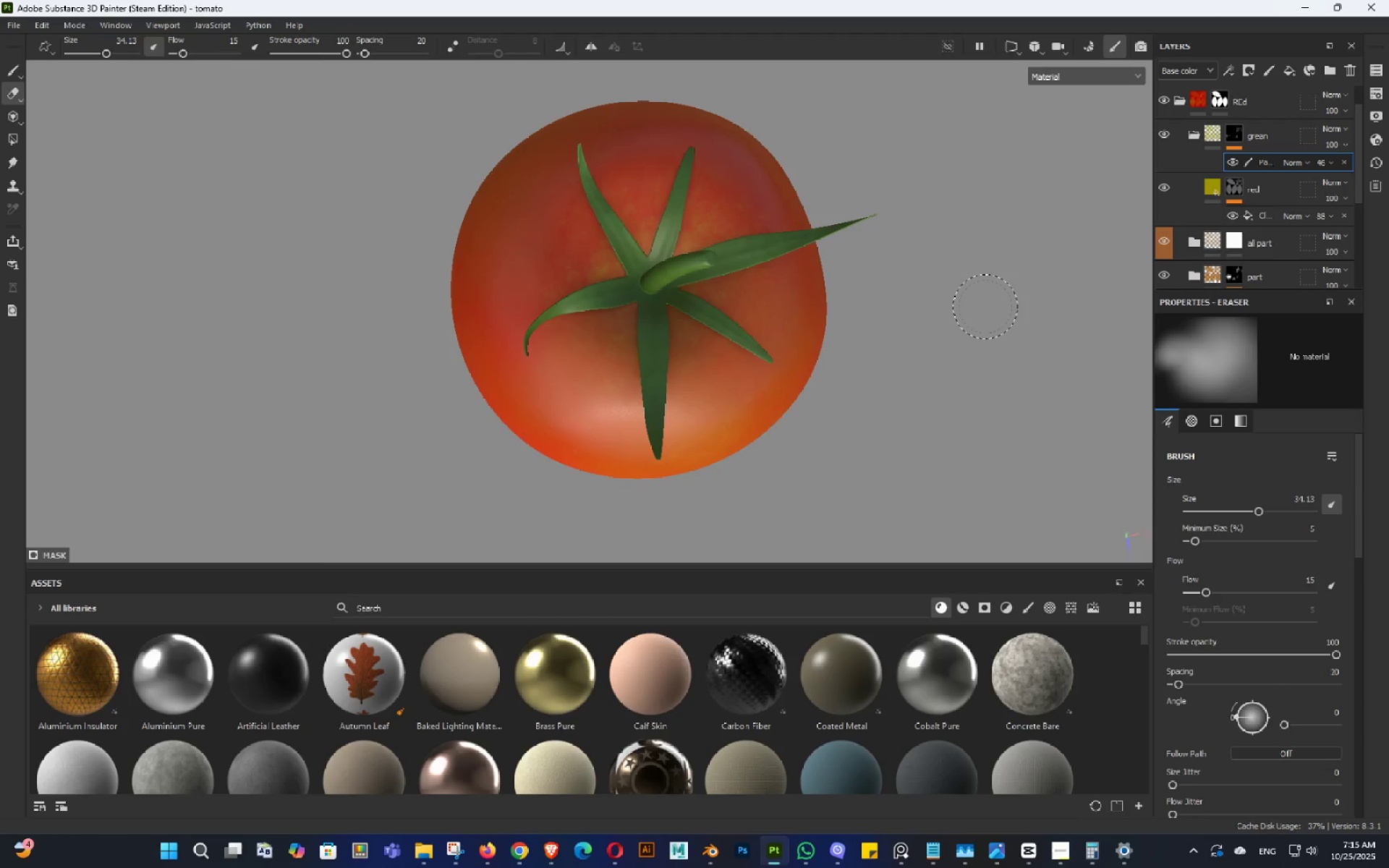 
key(Control+Z)
 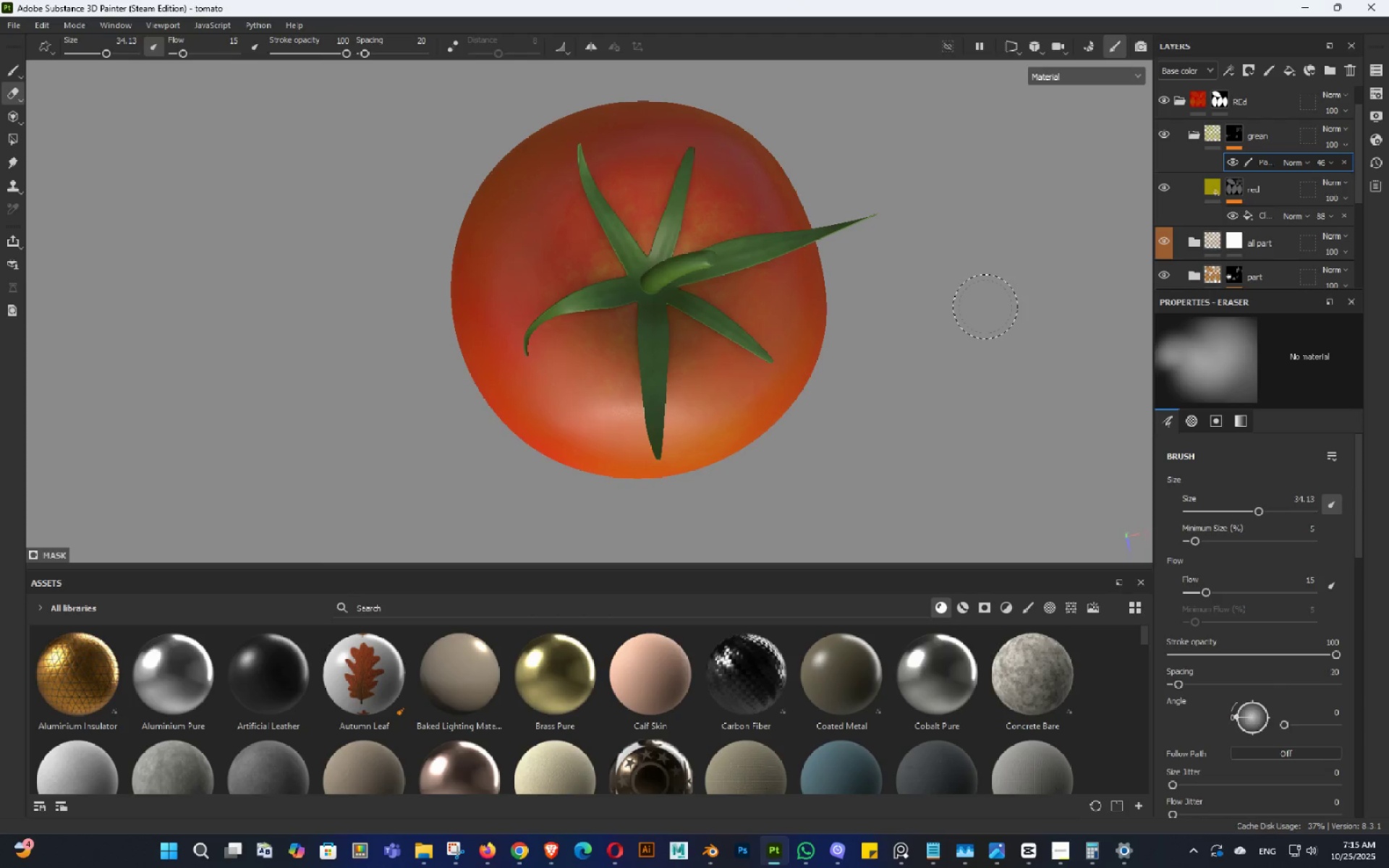 
key(Control+Z)
 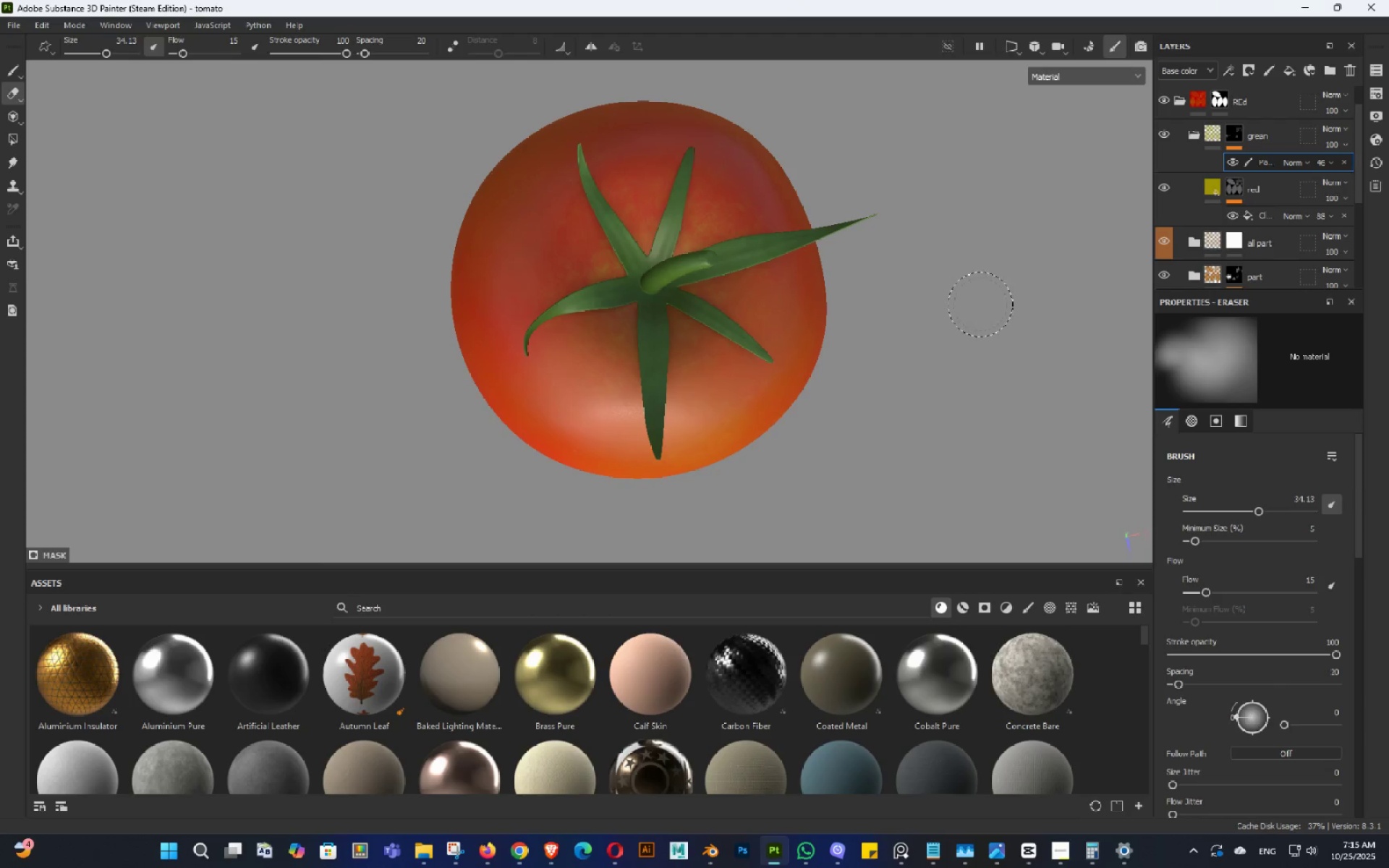 
hold_key(key=AltLeft, duration=0.34)
left_click_drag(start_coordinate=[977, 307], to_coordinate=[972, 289])
 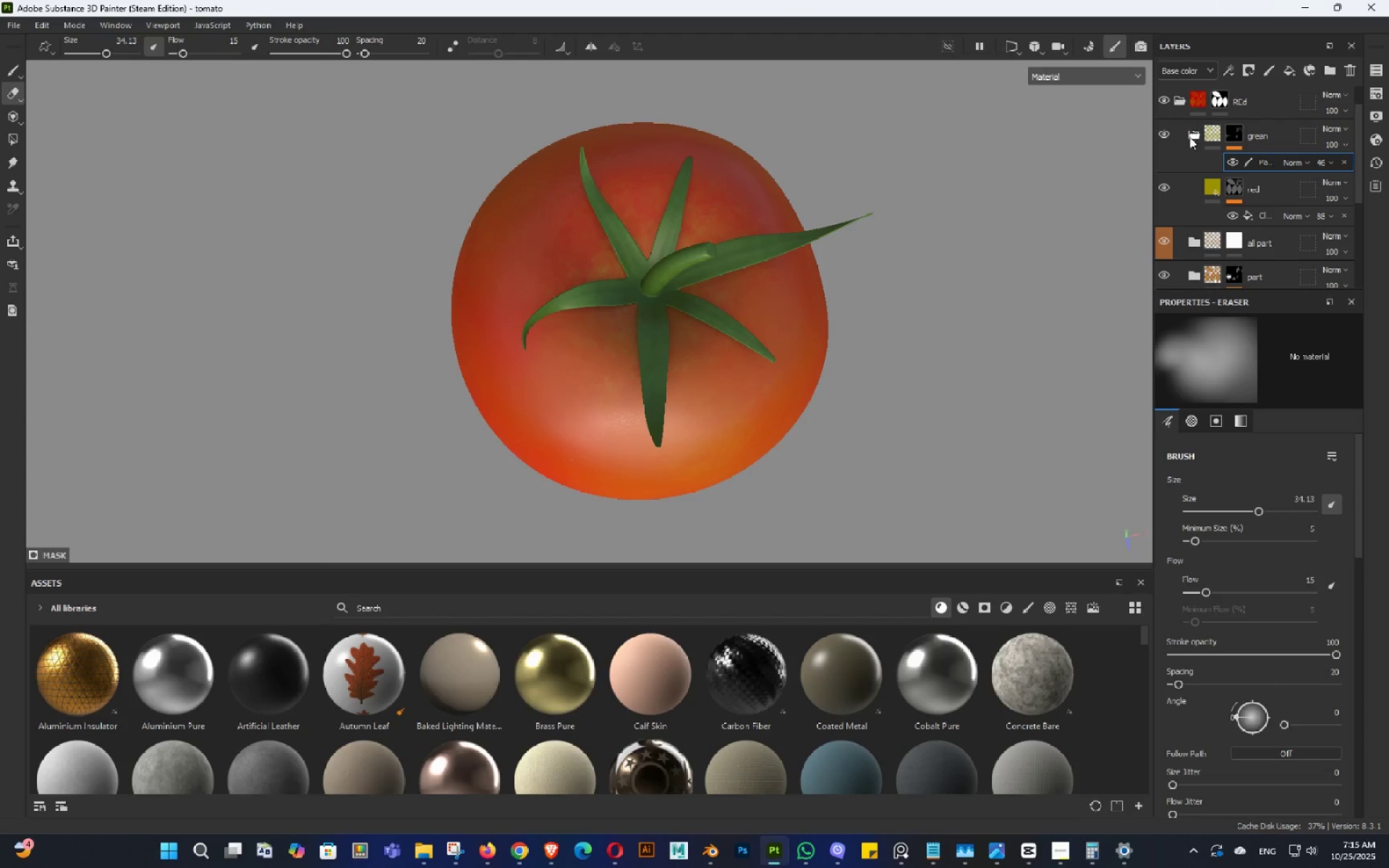 
left_click([1189, 139])
 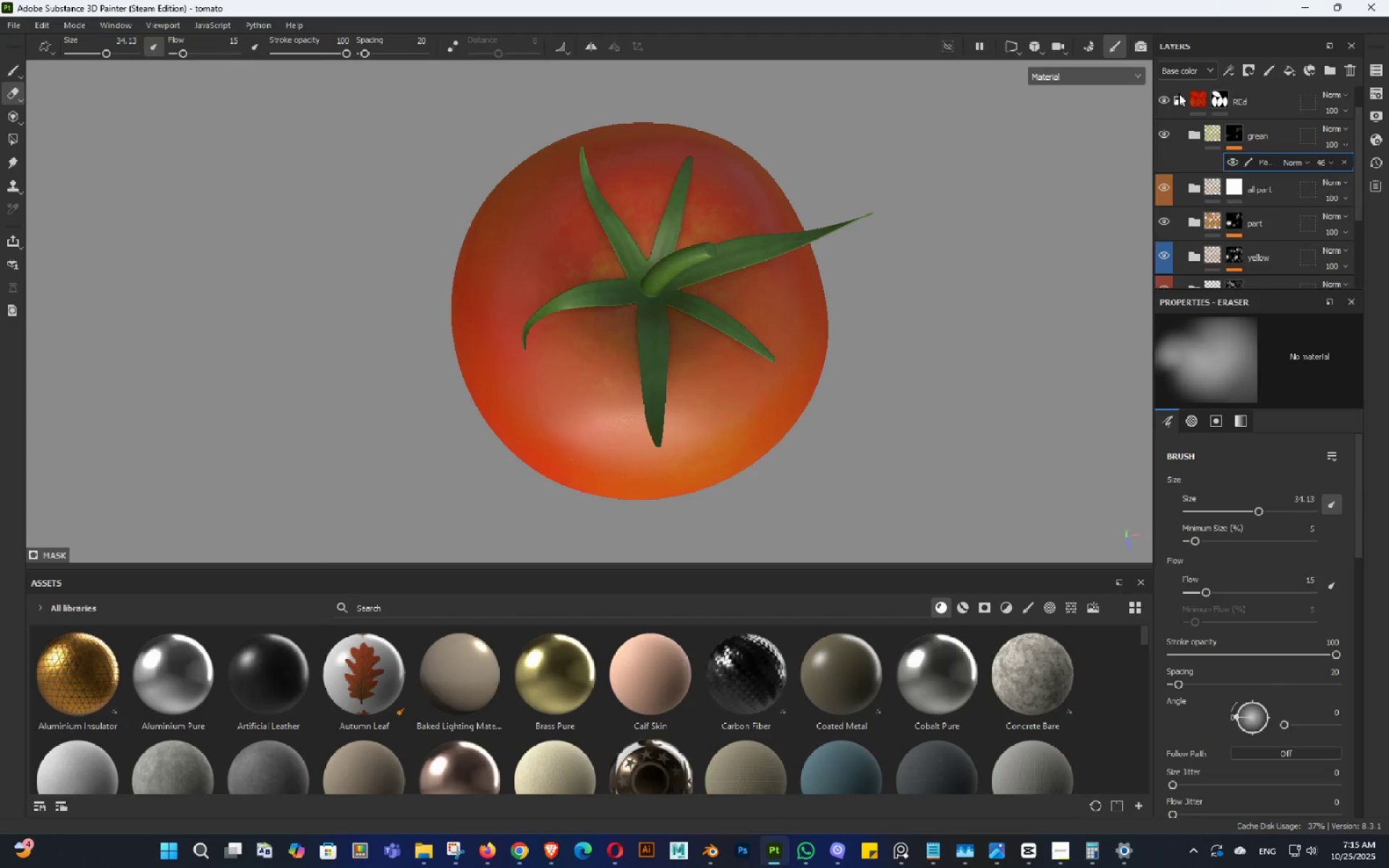 
left_click([1178, 93])
 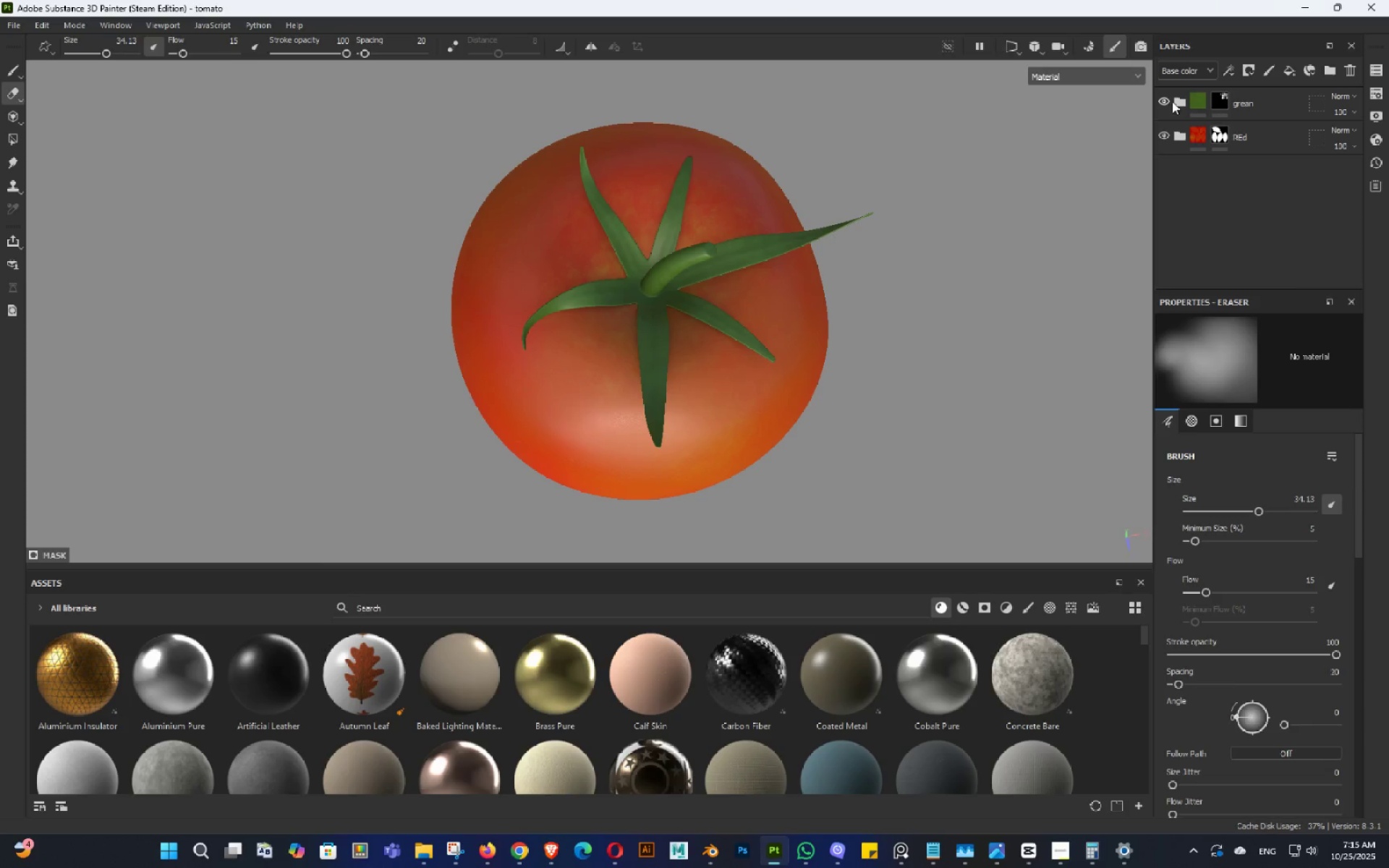 
left_click([1174, 98])
 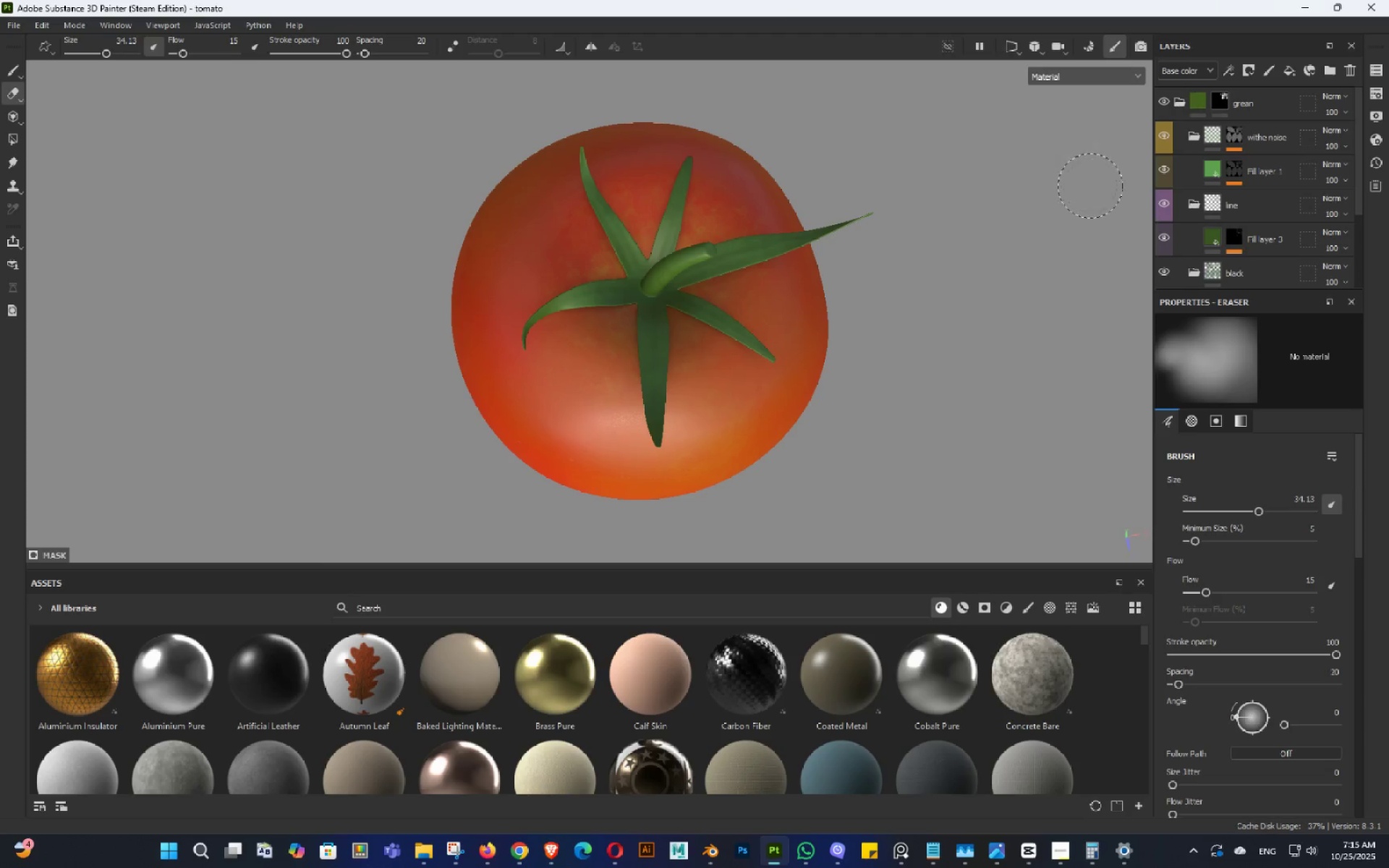 
hold_key(key=AltLeft, duration=0.95)
left_click_drag(start_coordinate=[862, 331], to_coordinate=[855, 236])
 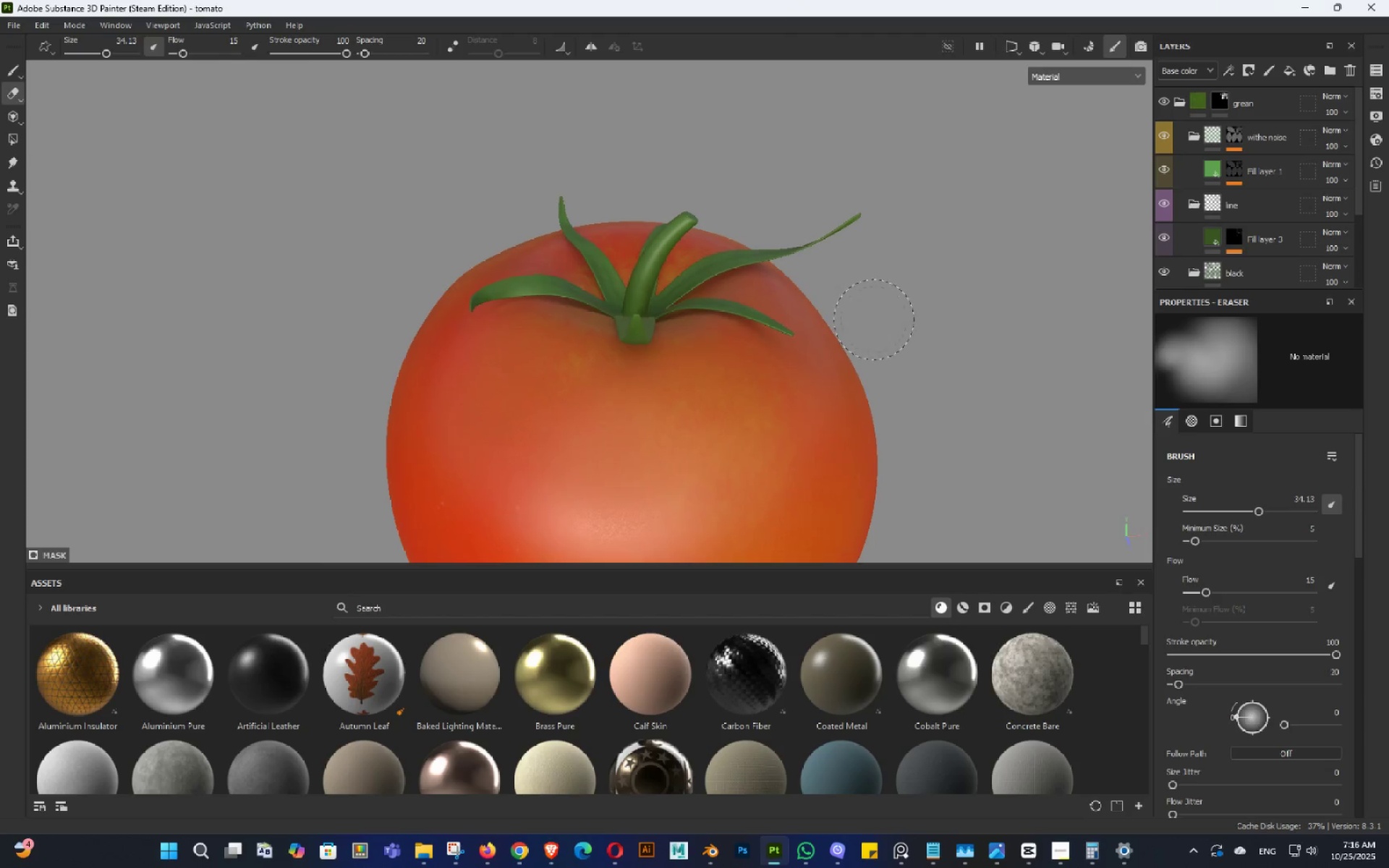 
key(Control+ControlLeft)
 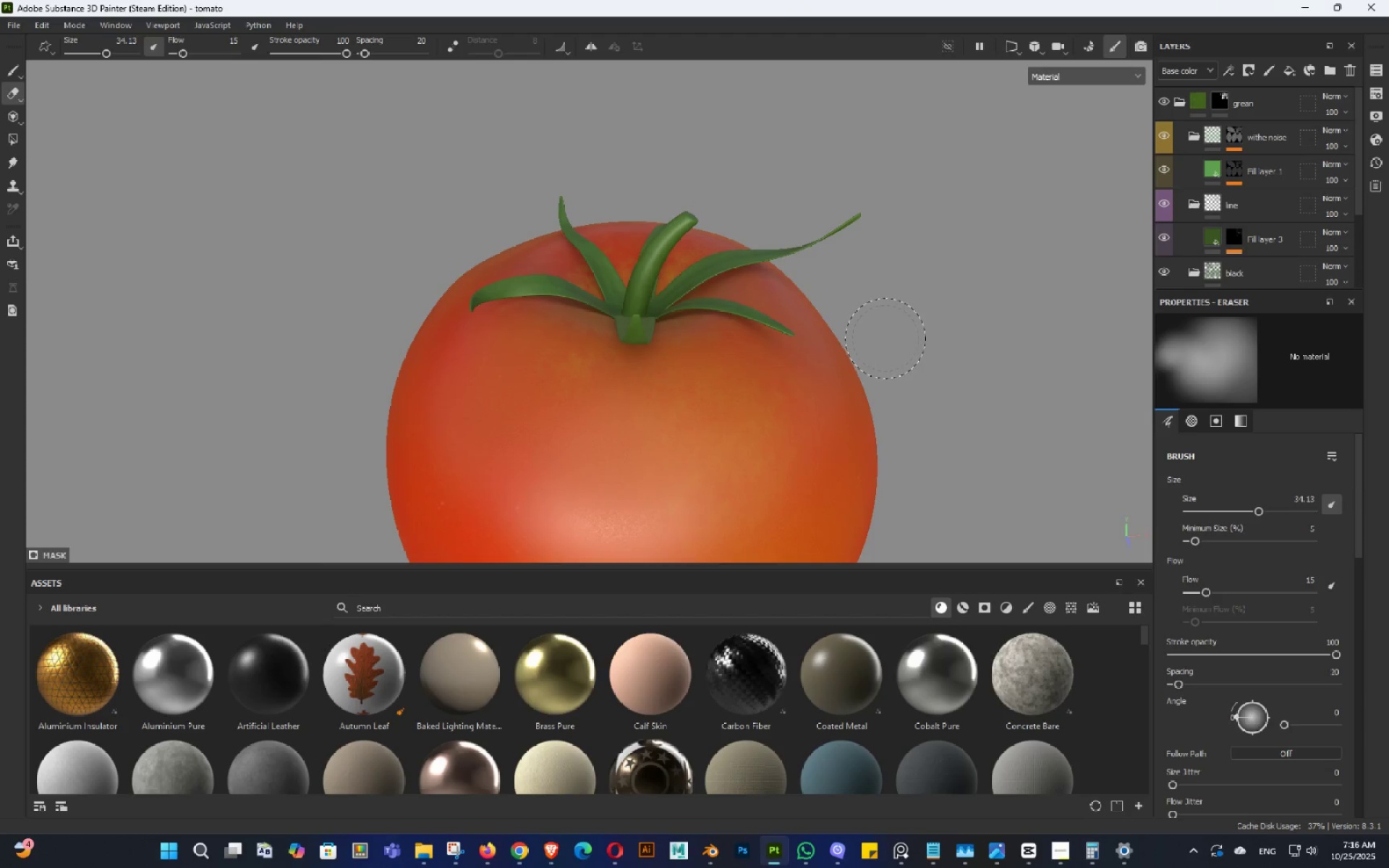 
key(Control+S)
 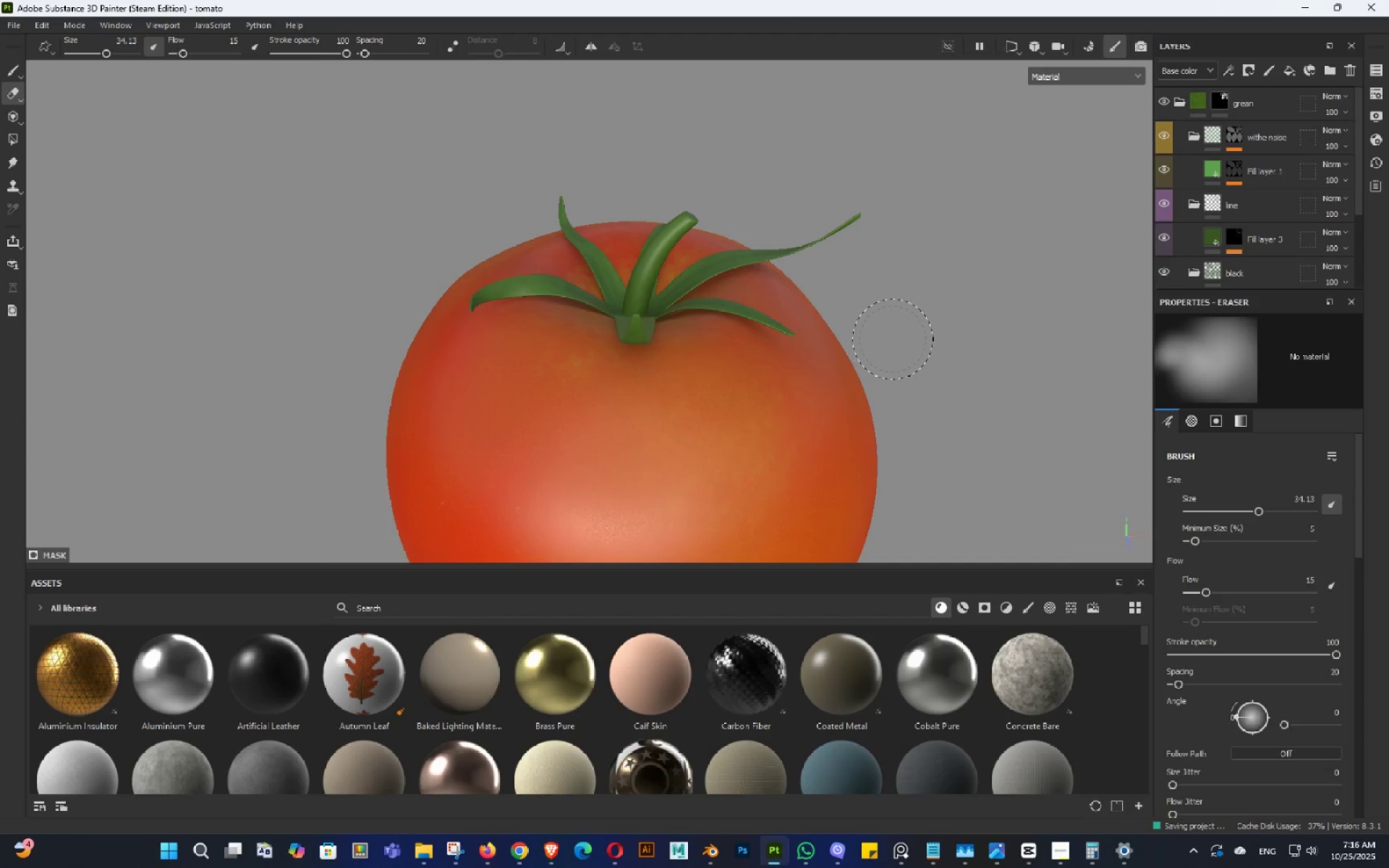 
hold_key(key=AltLeft, duration=0.55)
left_click_drag(start_coordinate=[905, 367], to_coordinate=[889, 390])
 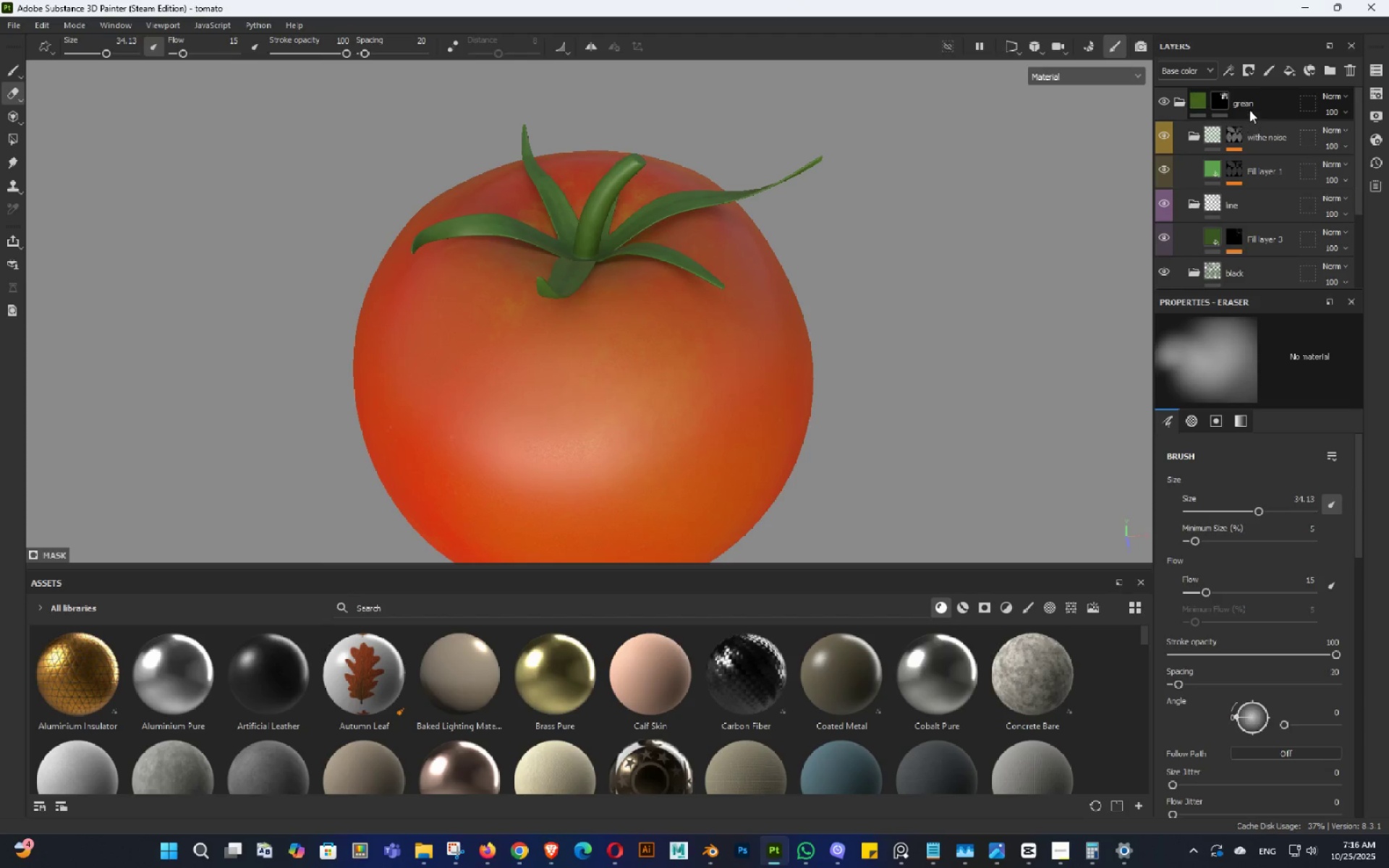 
scroll: coordinate [1208, 206], scroll_direction: down, amount: 1.0
 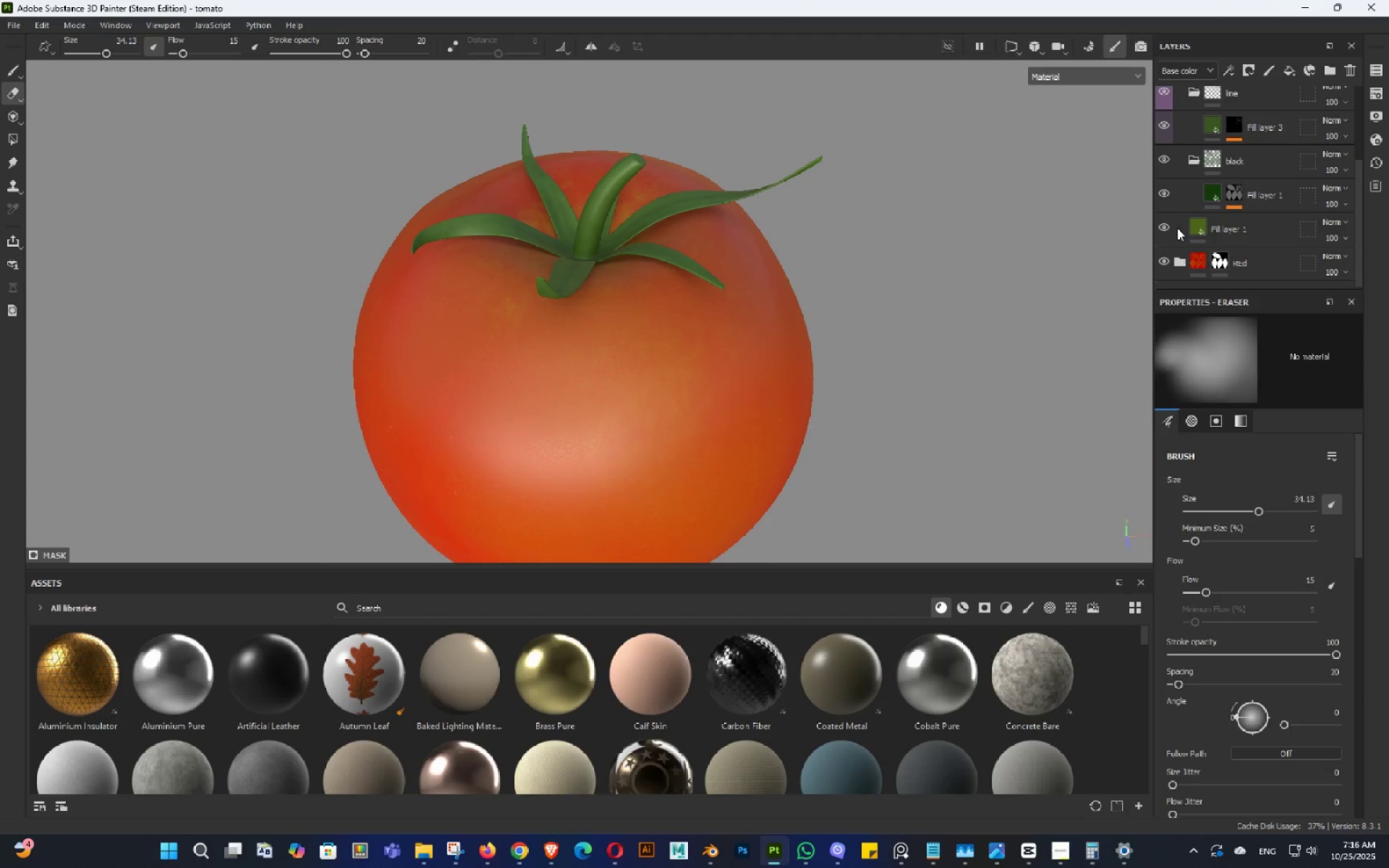 
left_click([1166, 226])
 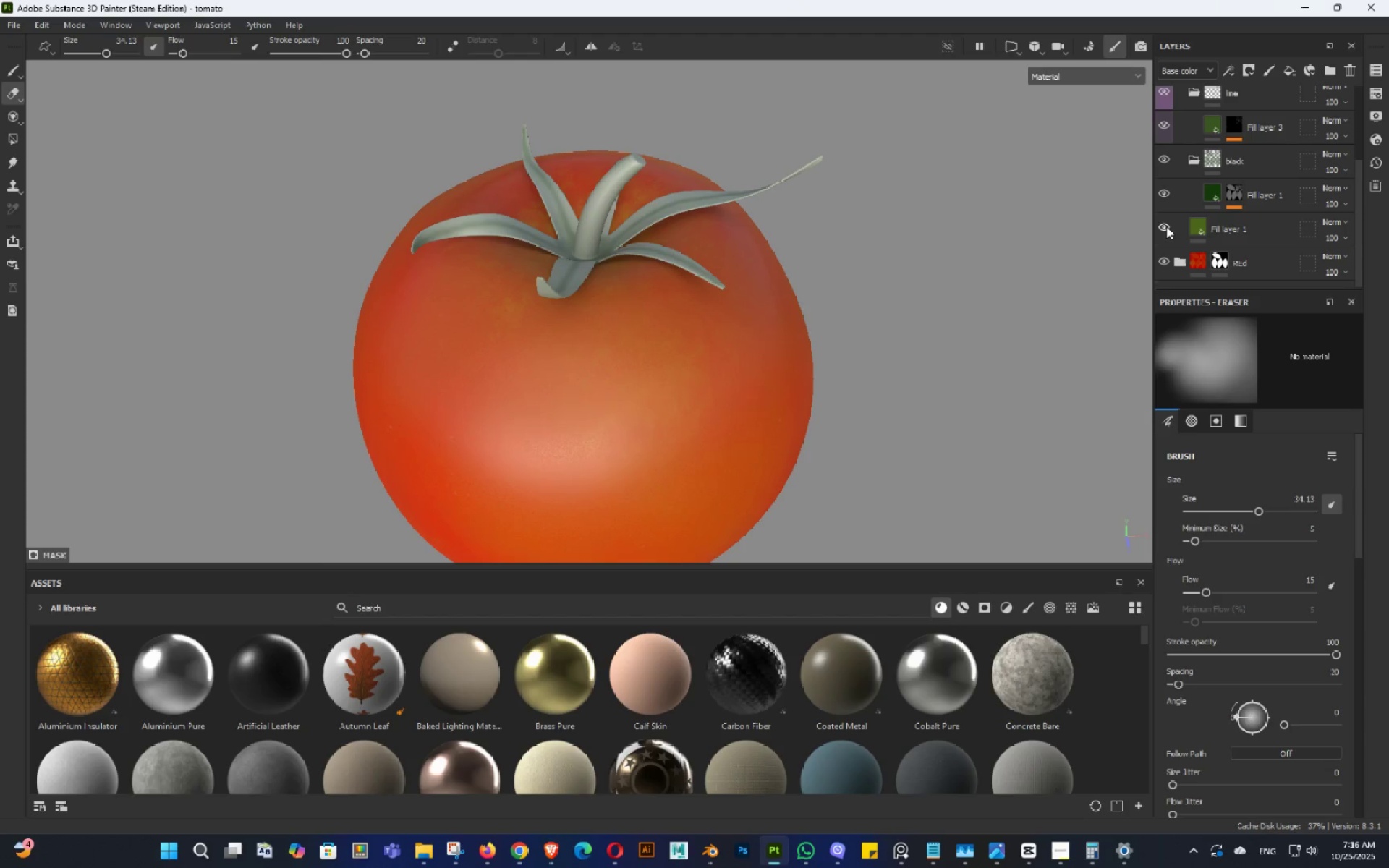 
left_click([1166, 226])
 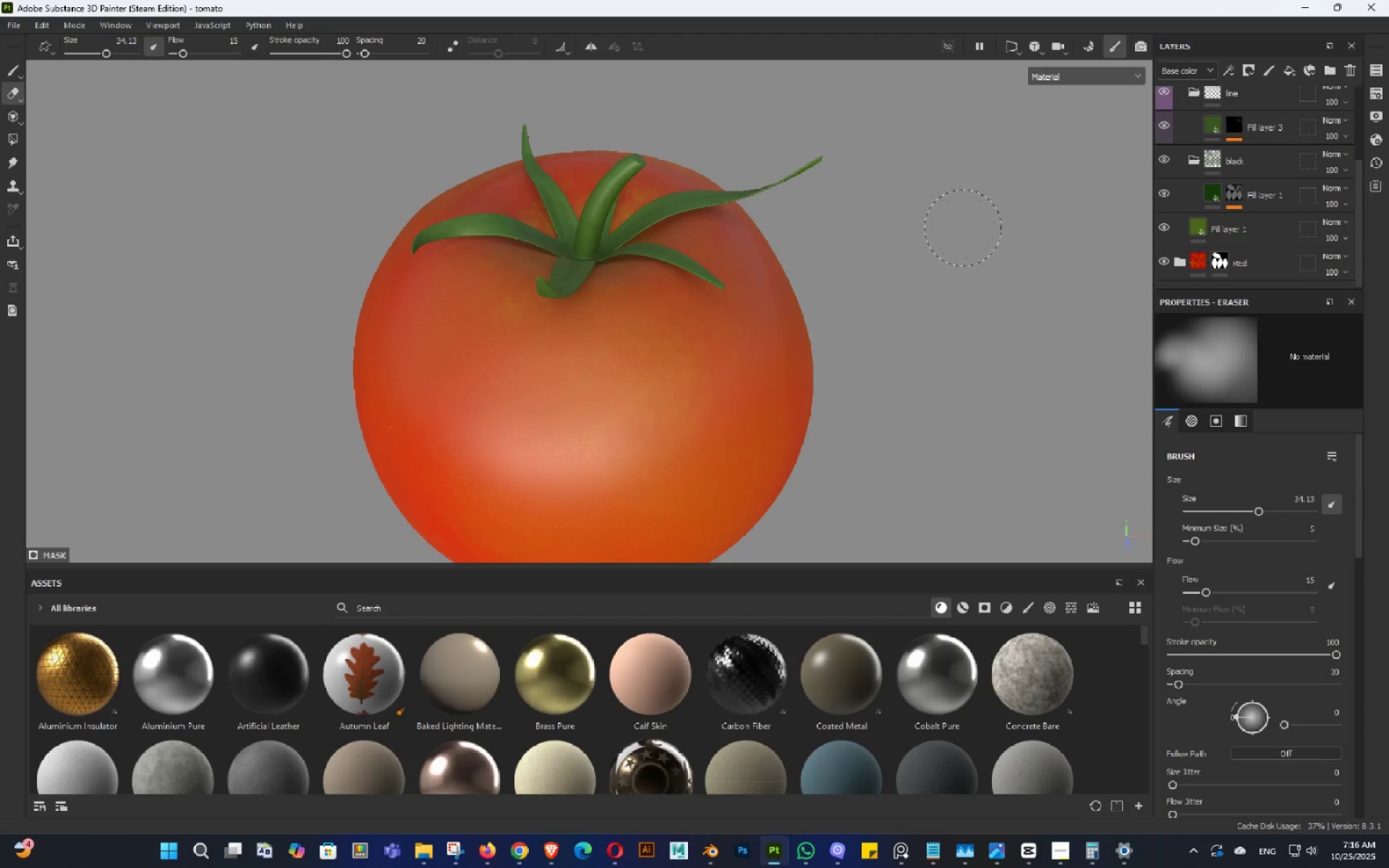 
hold_key(key=AltLeft, duration=1.28)
left_click_drag(start_coordinate=[803, 230], to_coordinate=[818, 279])
 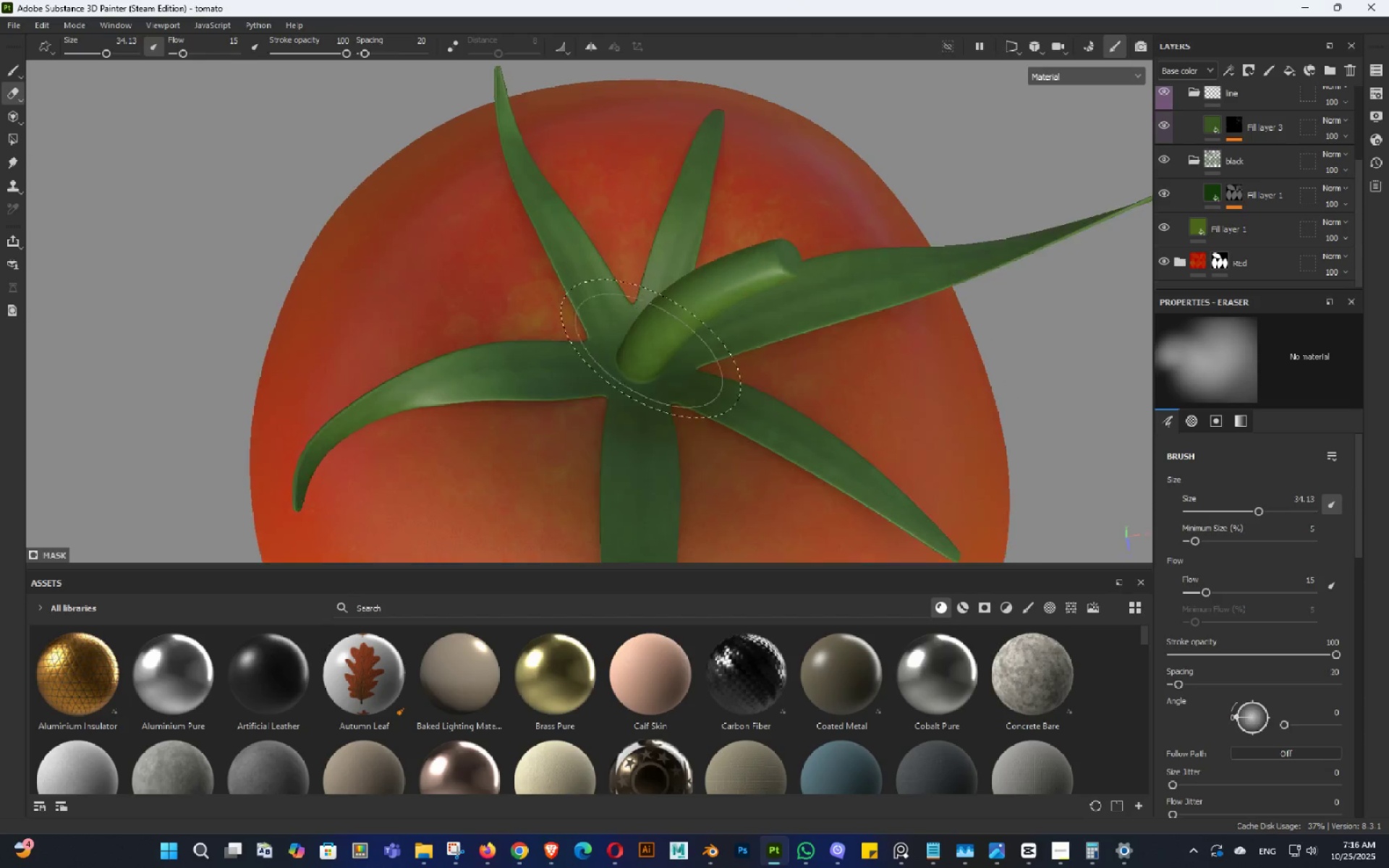 
left_click_drag(start_coordinate=[669, 276], to_coordinate=[676, 247])
 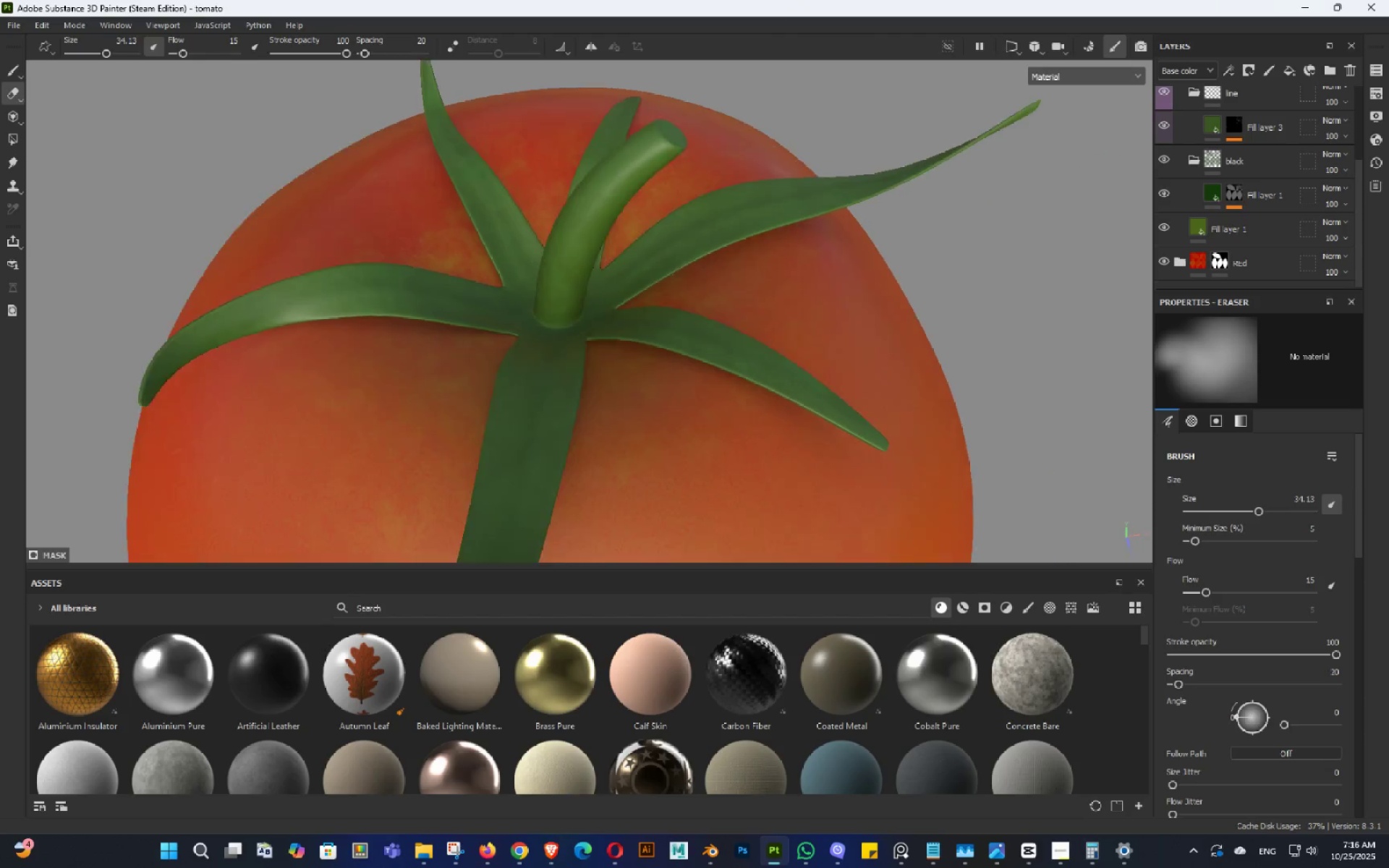 
double_click([695, 197])
 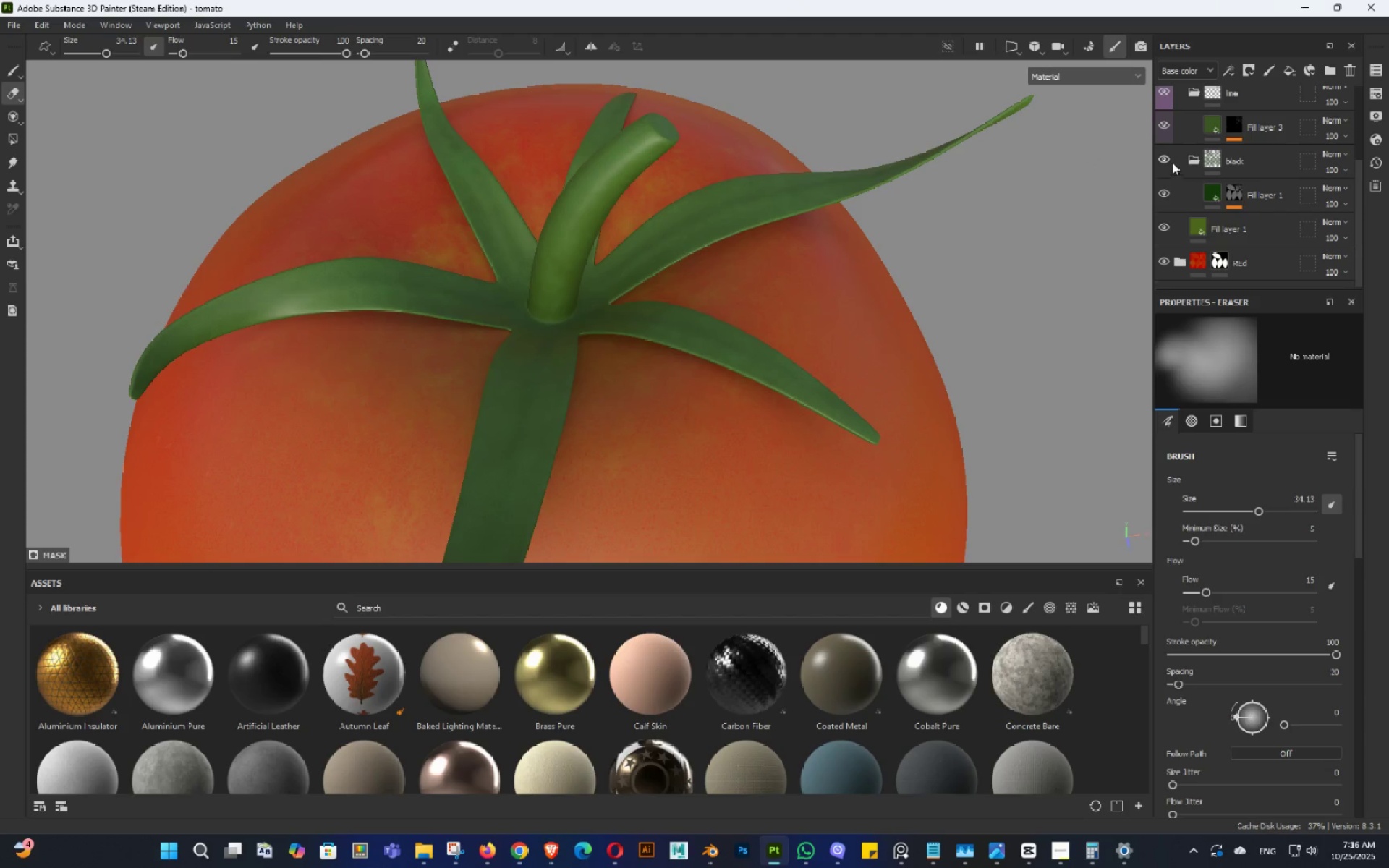 
left_click([1167, 159])
 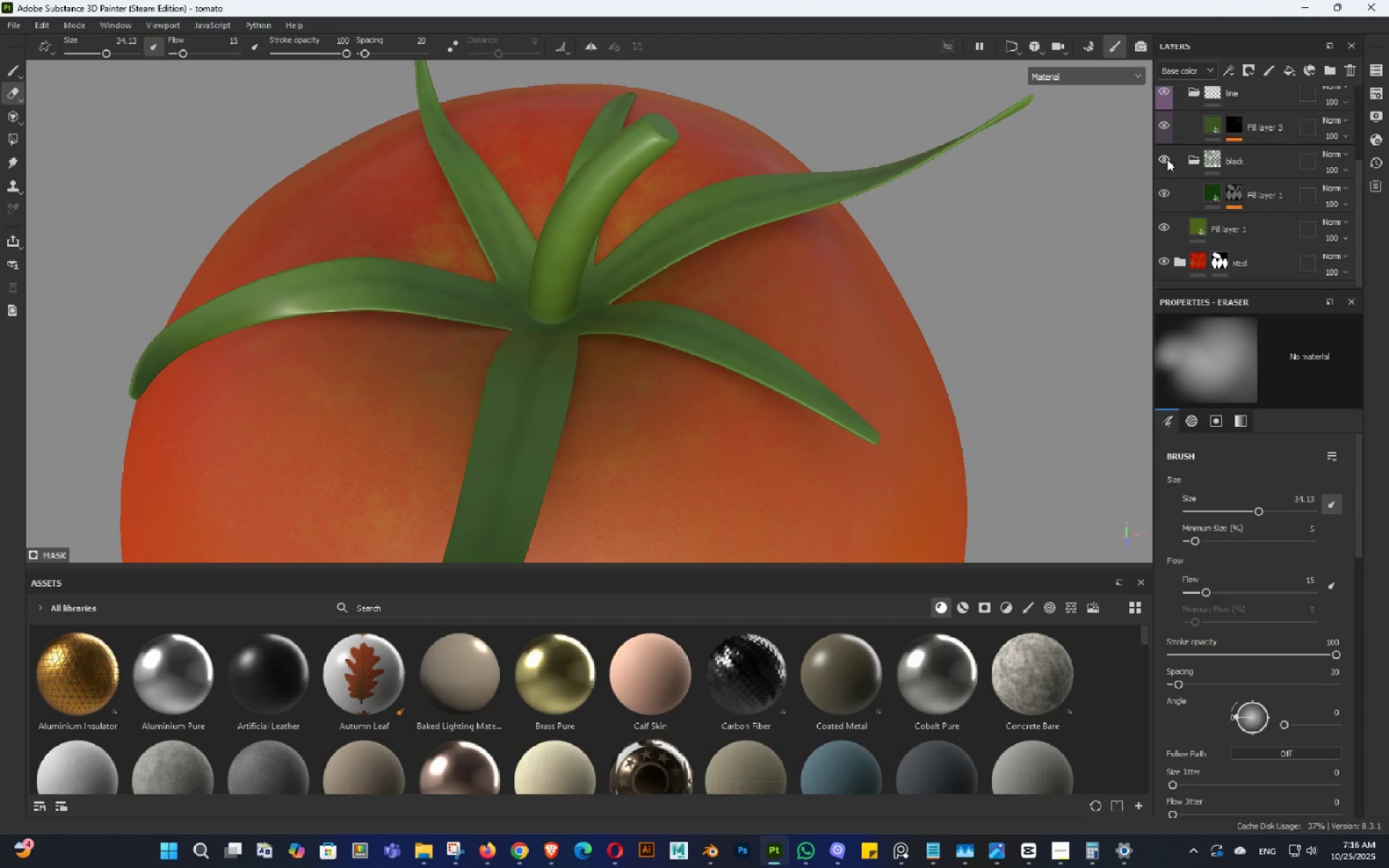 
left_click([1167, 159])
 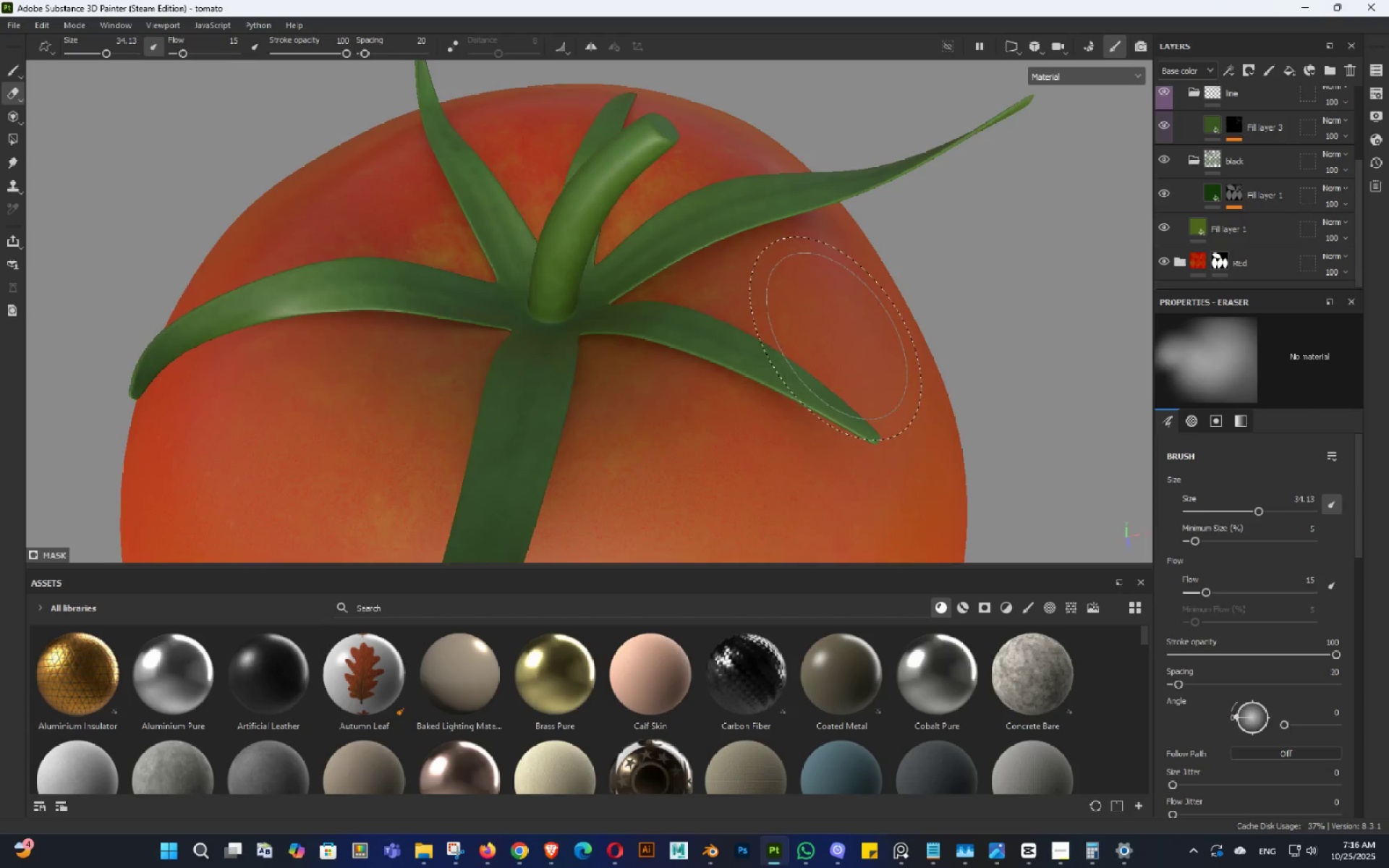 
hold_key(key=AltLeft, duration=0.35)
left_click_drag(start_coordinate=[870, 328], to_coordinate=[851, 313])
 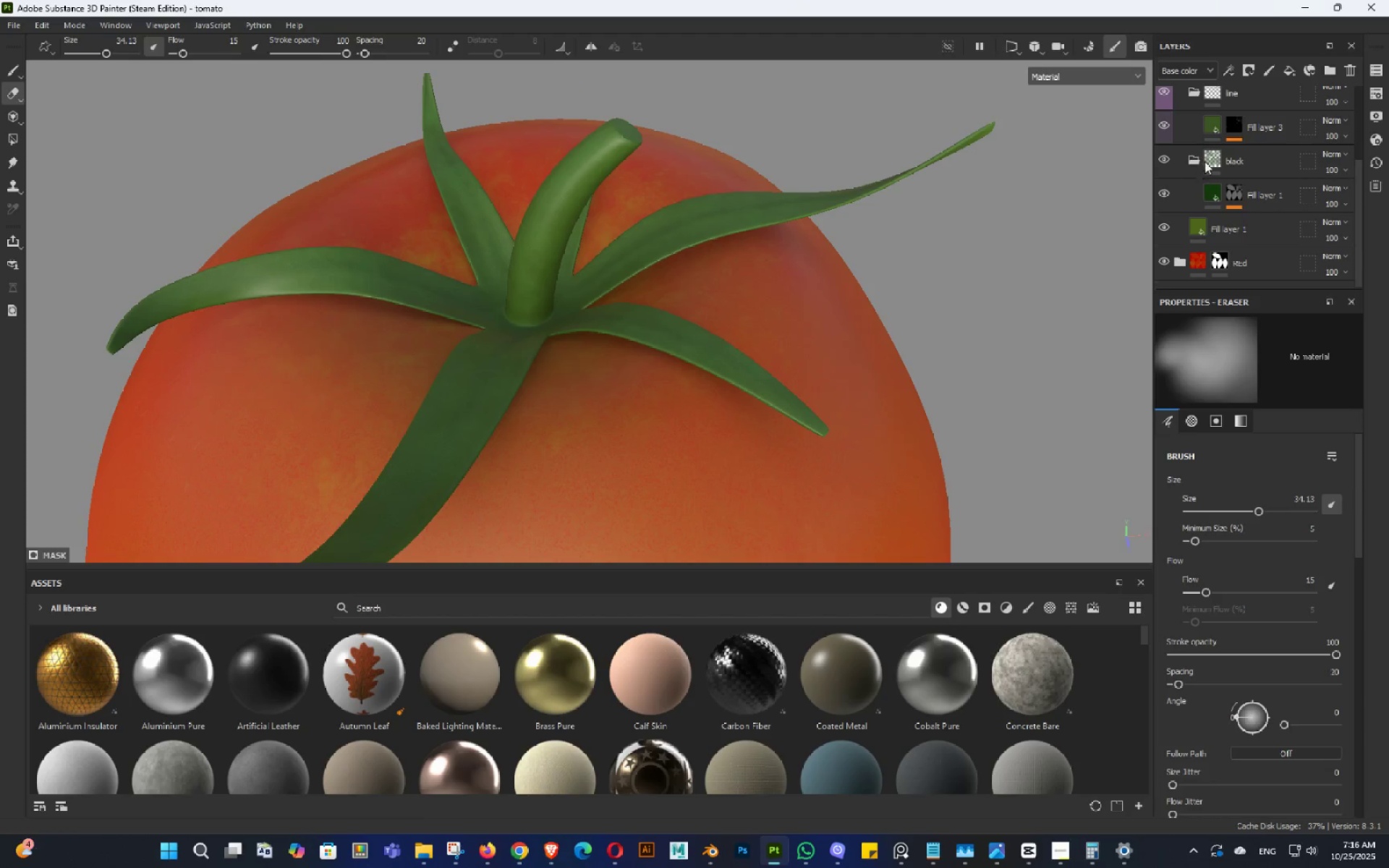 
scroll: coordinate [1223, 140], scroll_direction: up, amount: 1.0
 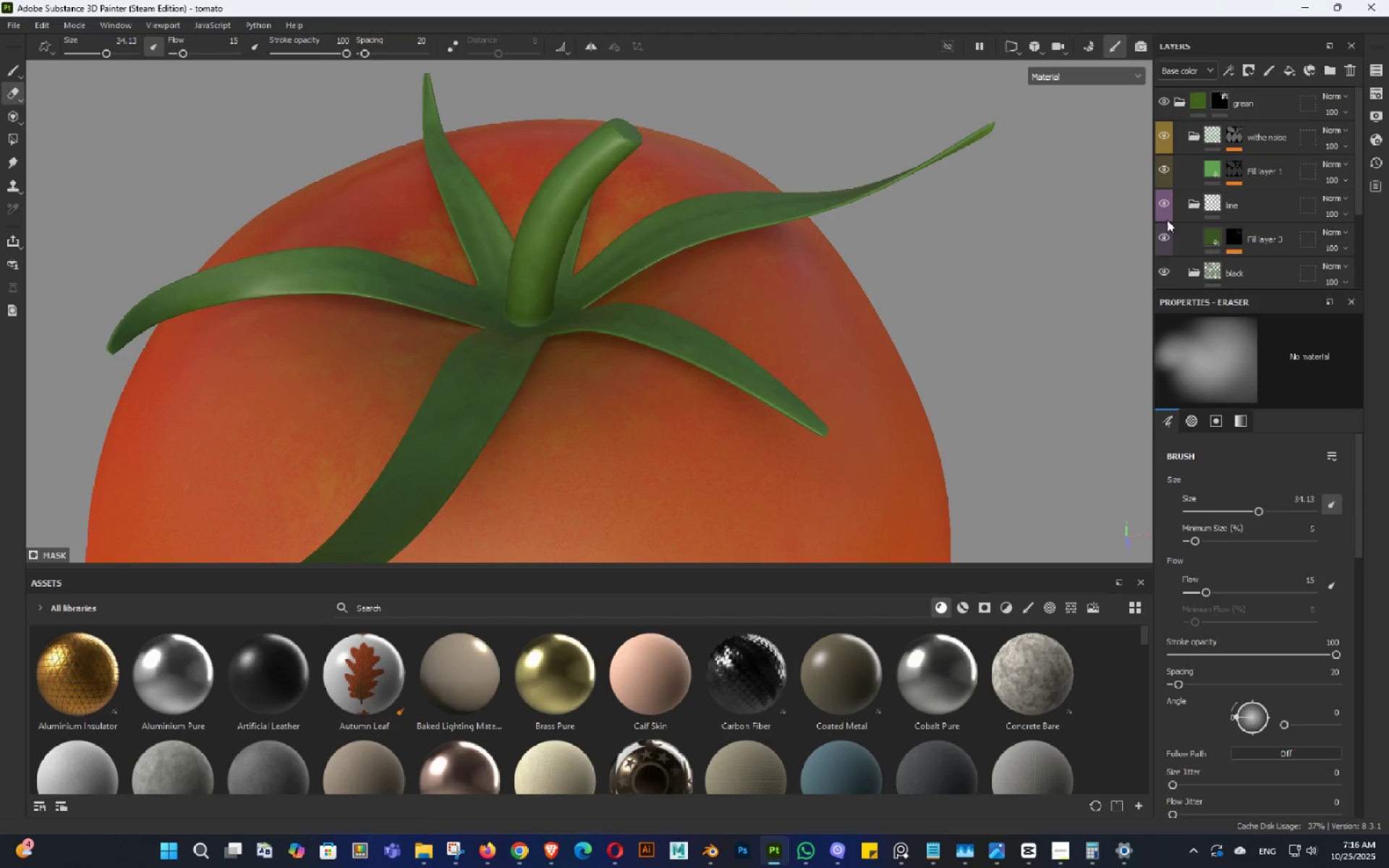 
left_click([1163, 206])
 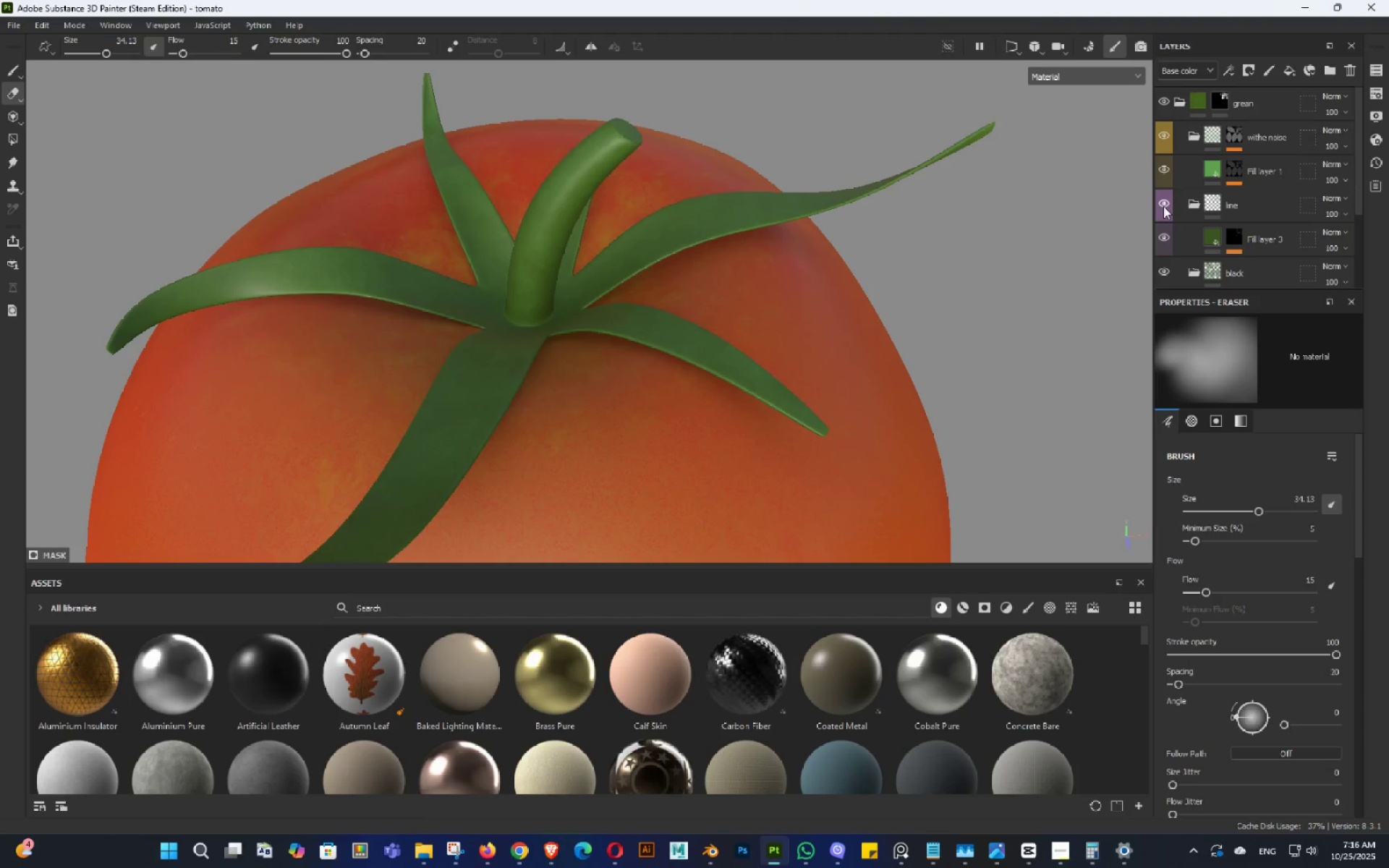 
left_click([1163, 206])
 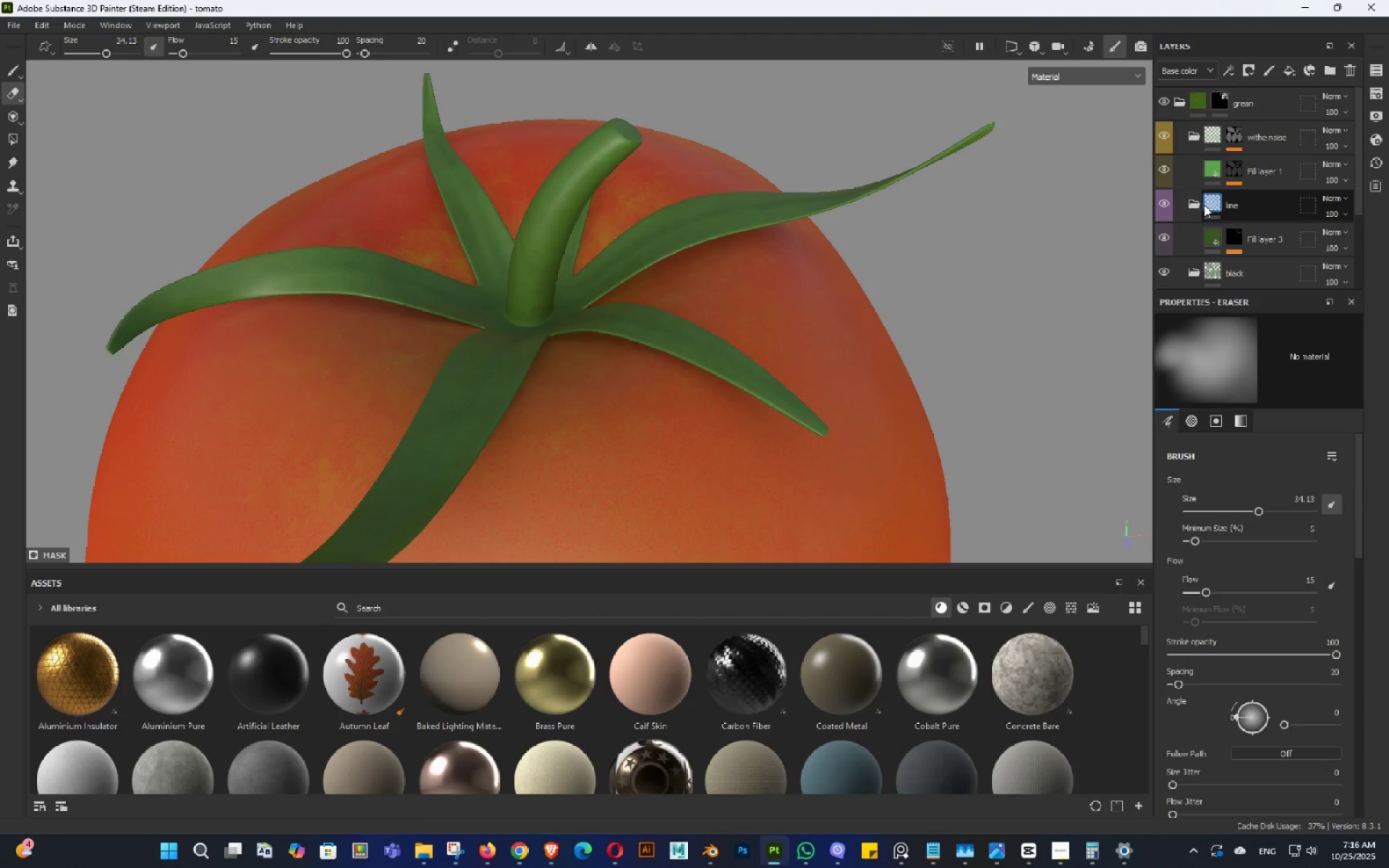 
left_click([1191, 202])
 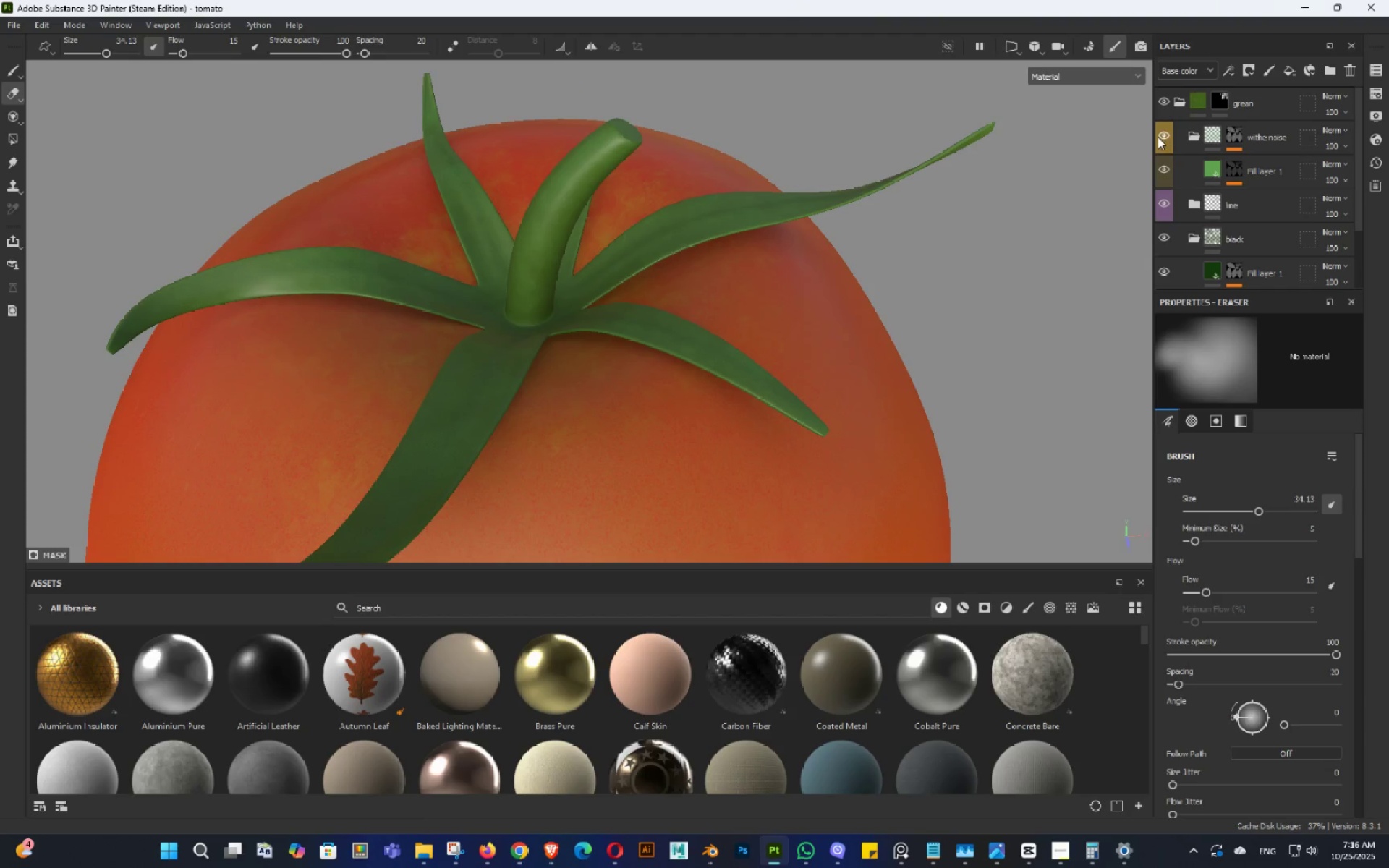 
left_click([1155, 137])
 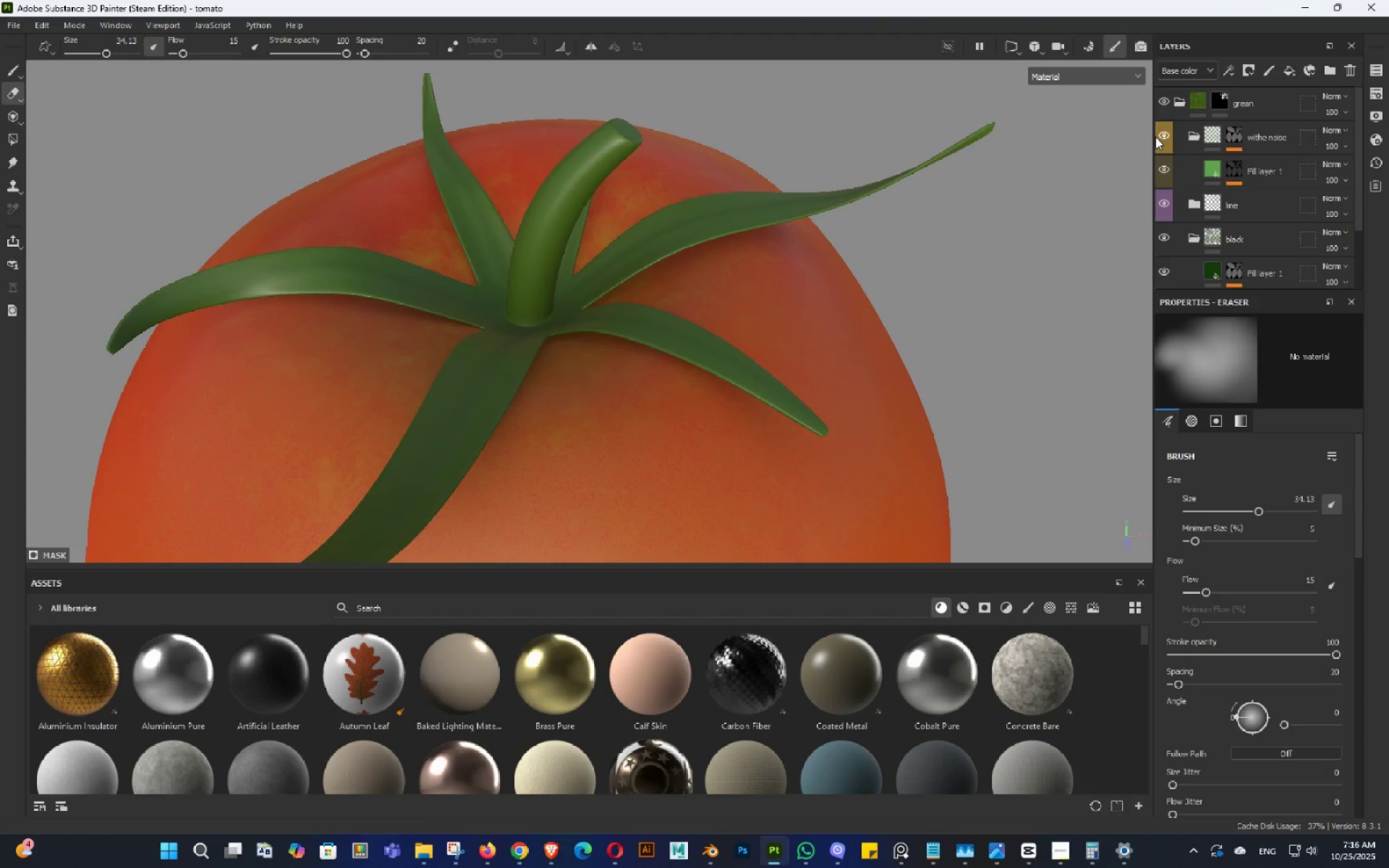 
left_click([1155, 137])
 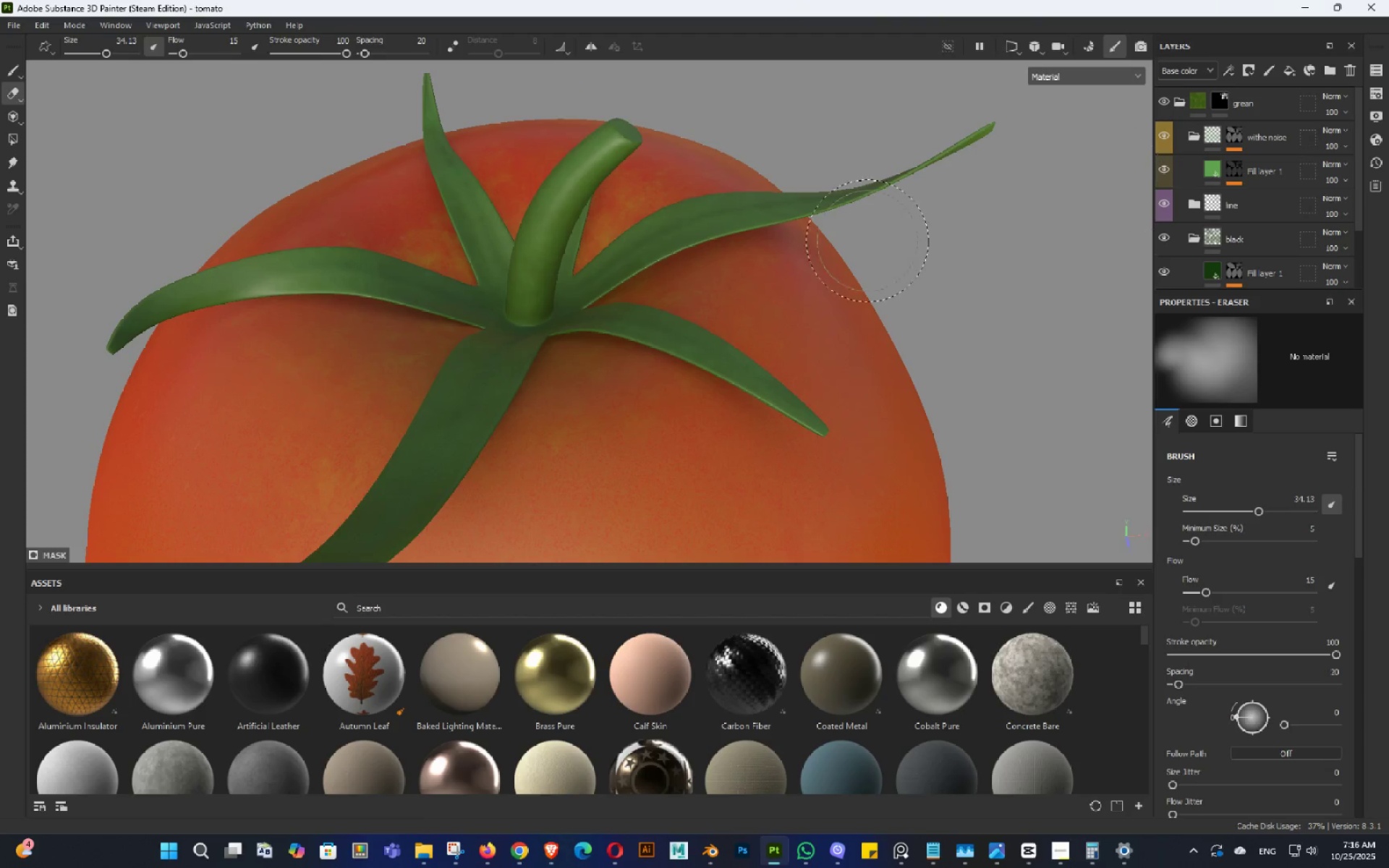 
hold_key(key=AltLeft, duration=1.5)
left_click_drag(start_coordinate=[814, 250], to_coordinate=[814, 285])
 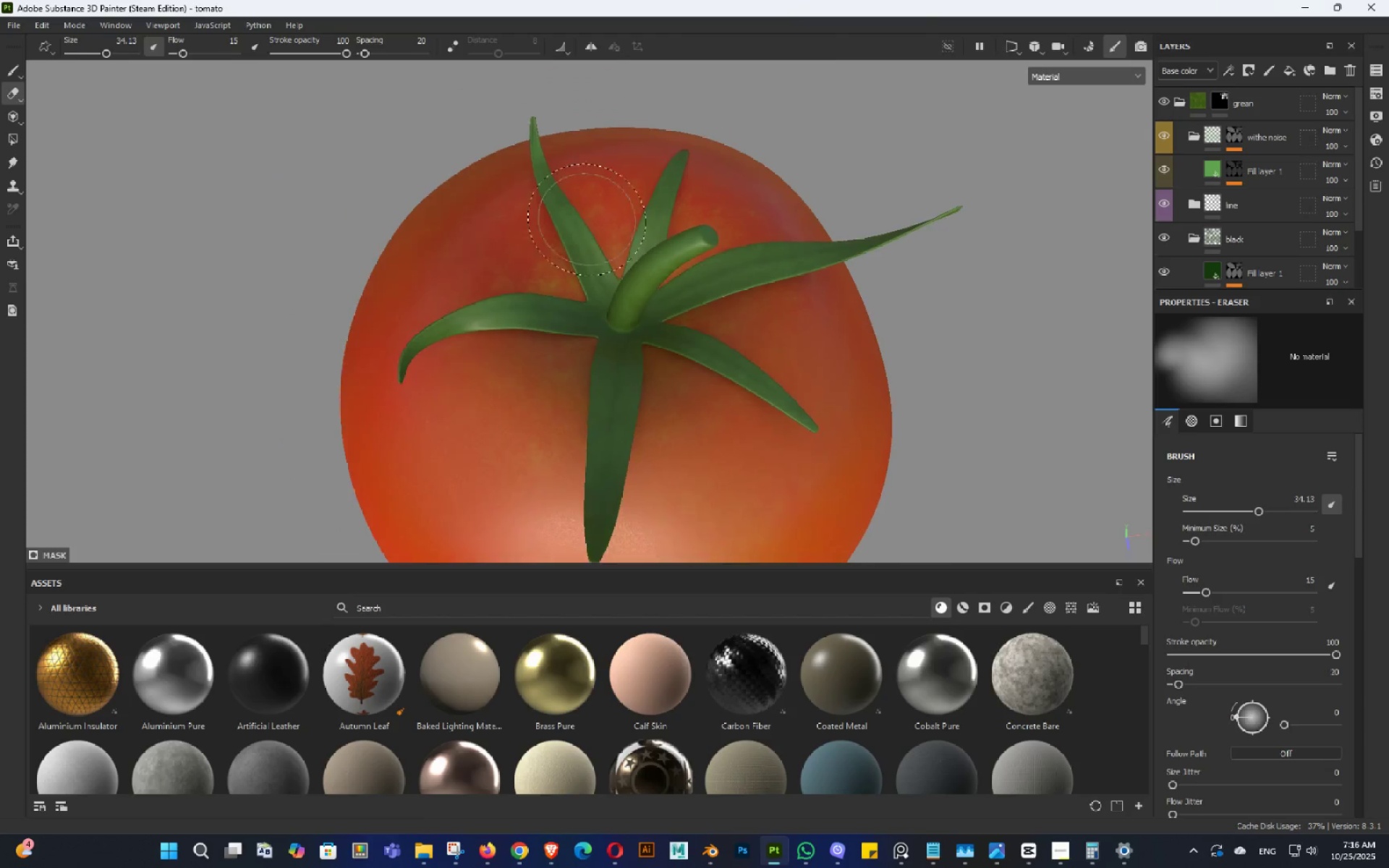 
left_click_drag(start_coordinate=[708, 369], to_coordinate=[590, 304])
 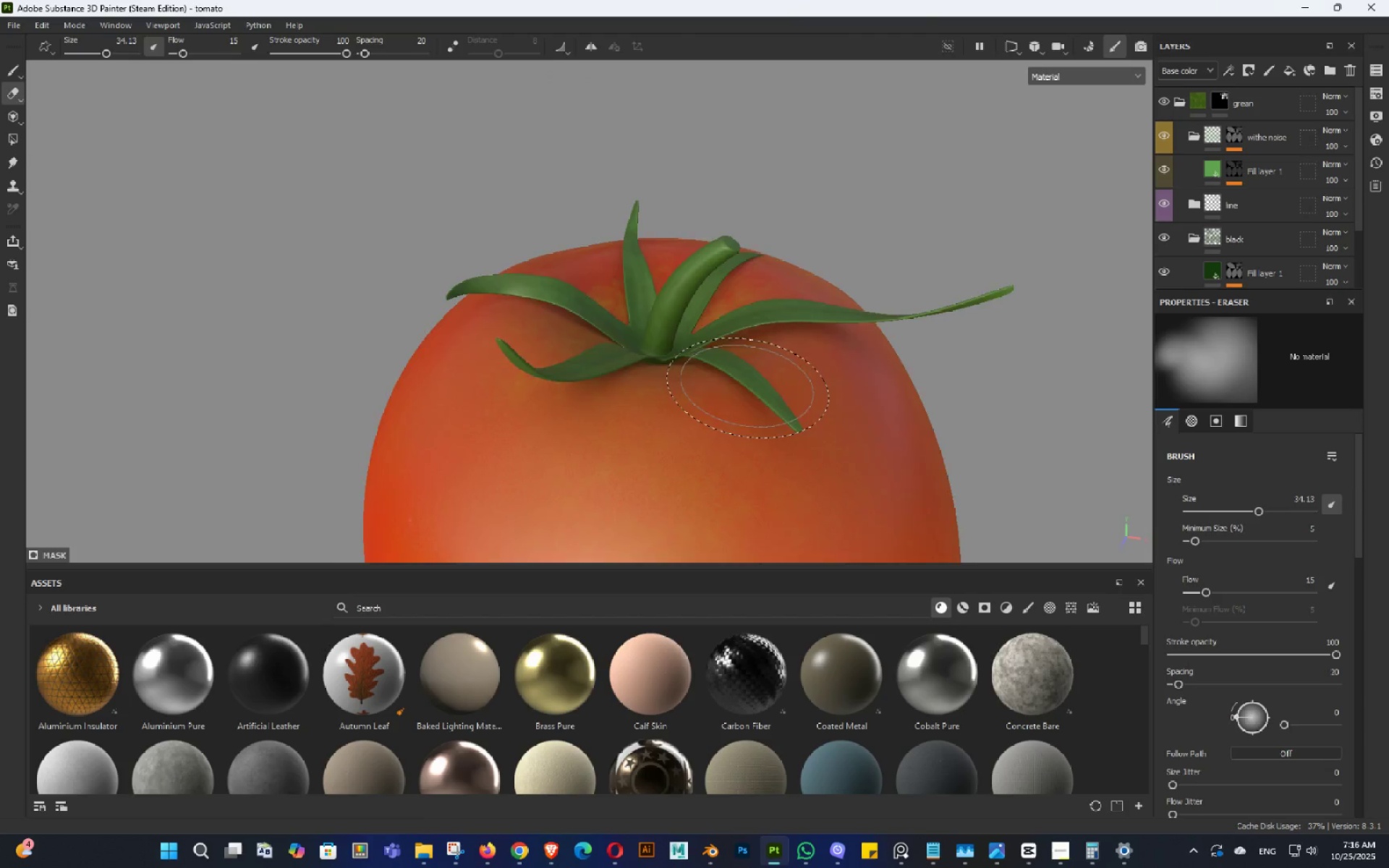 
left_click_drag(start_coordinate=[745, 379], to_coordinate=[750, 340])
 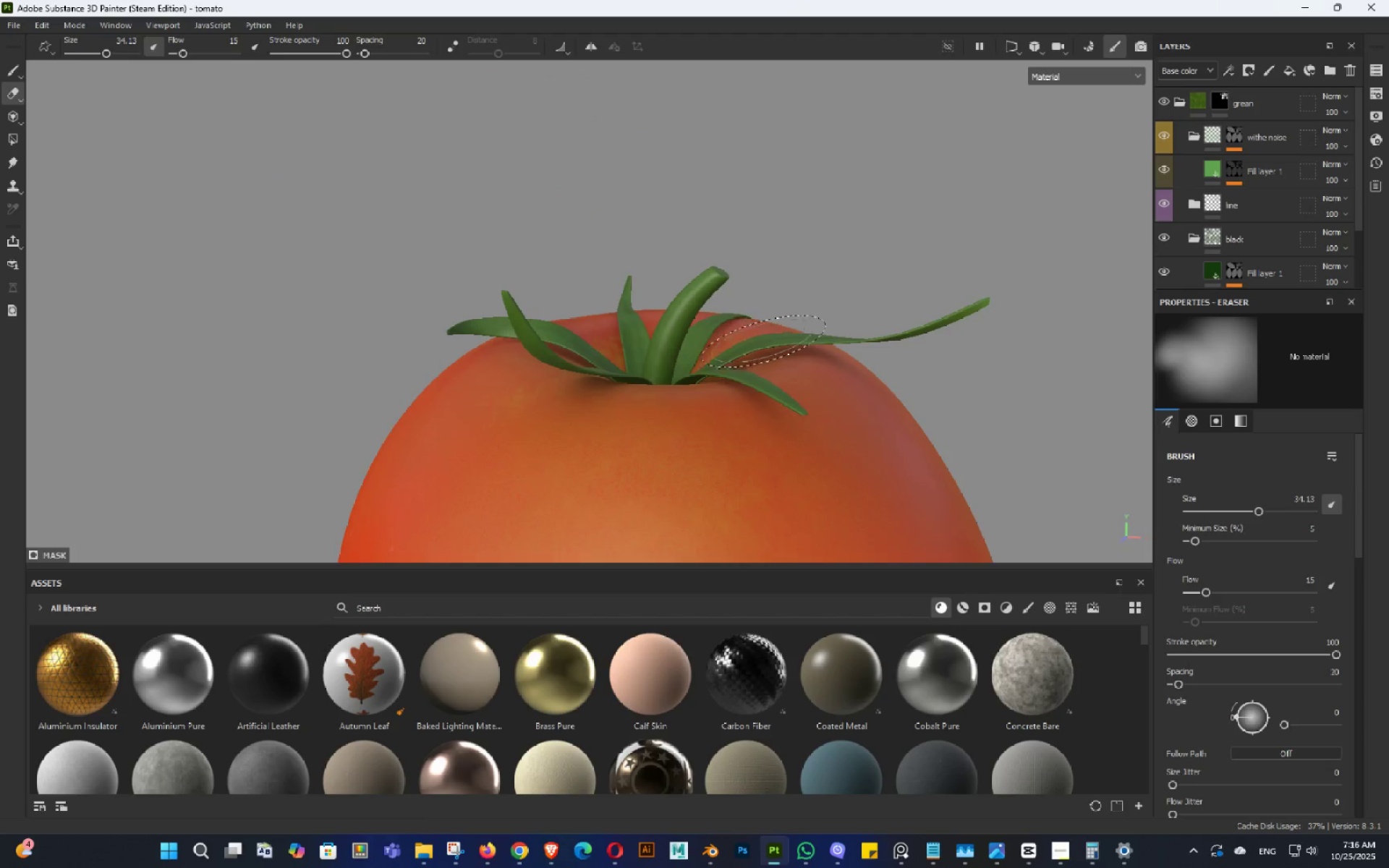 
hold_key(key=AltLeft, duration=1.01)
left_click_drag(start_coordinate=[796, 323], to_coordinate=[830, 411])
 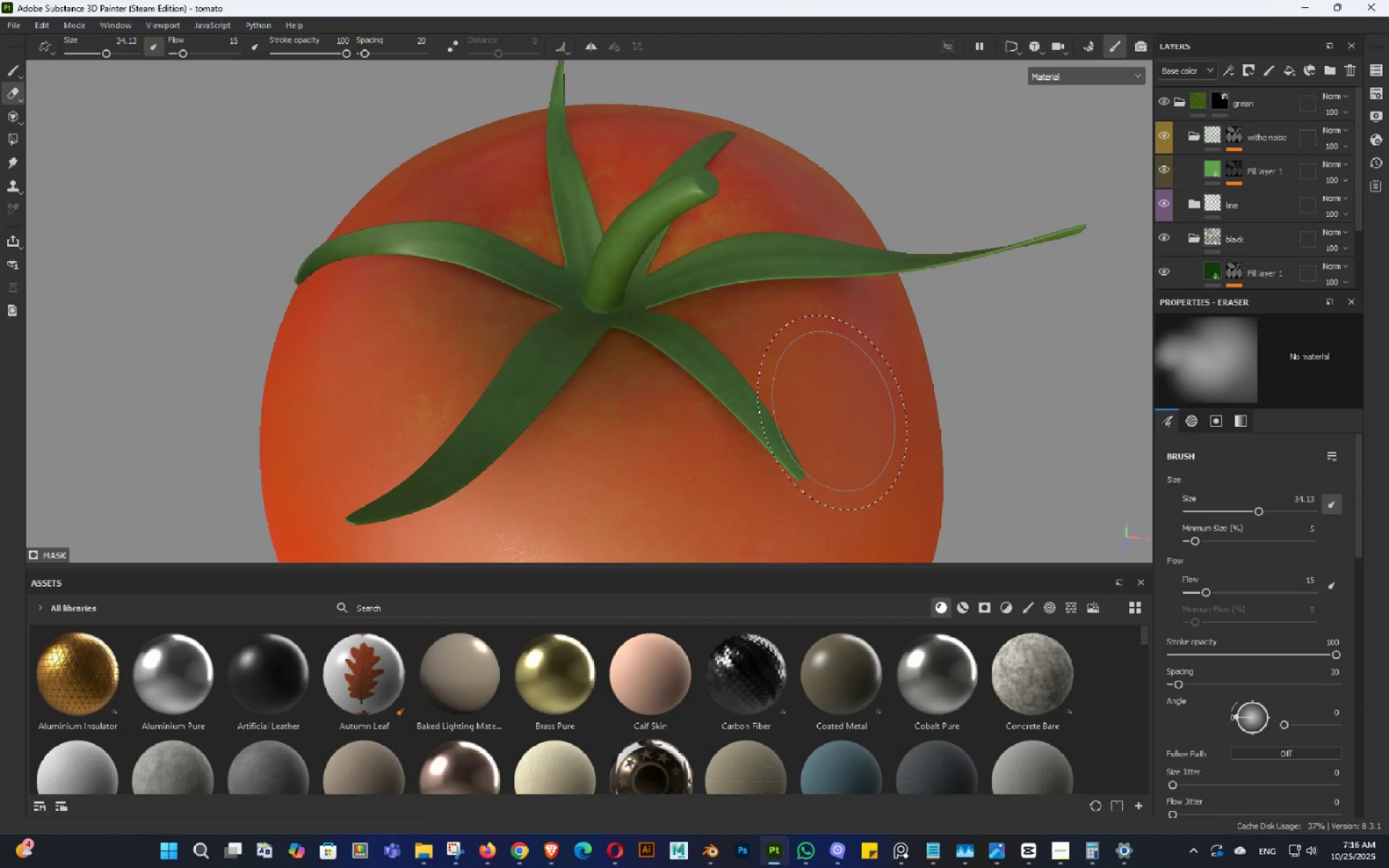 
key(Control+S)
 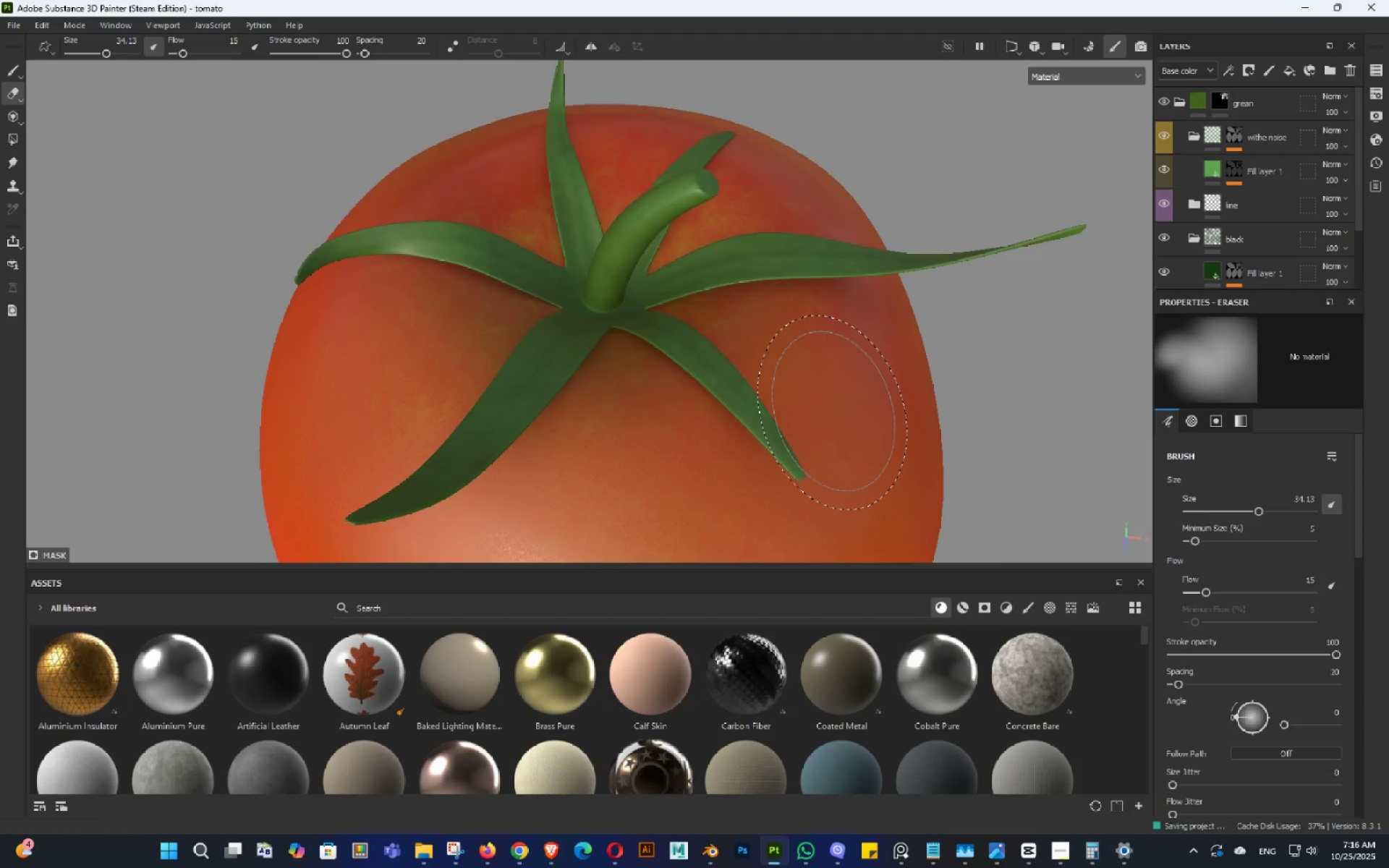 
hold_key(key=AltLeft, duration=1.5)
left_click_drag(start_coordinate=[642, 317], to_coordinate=[675, 377])
 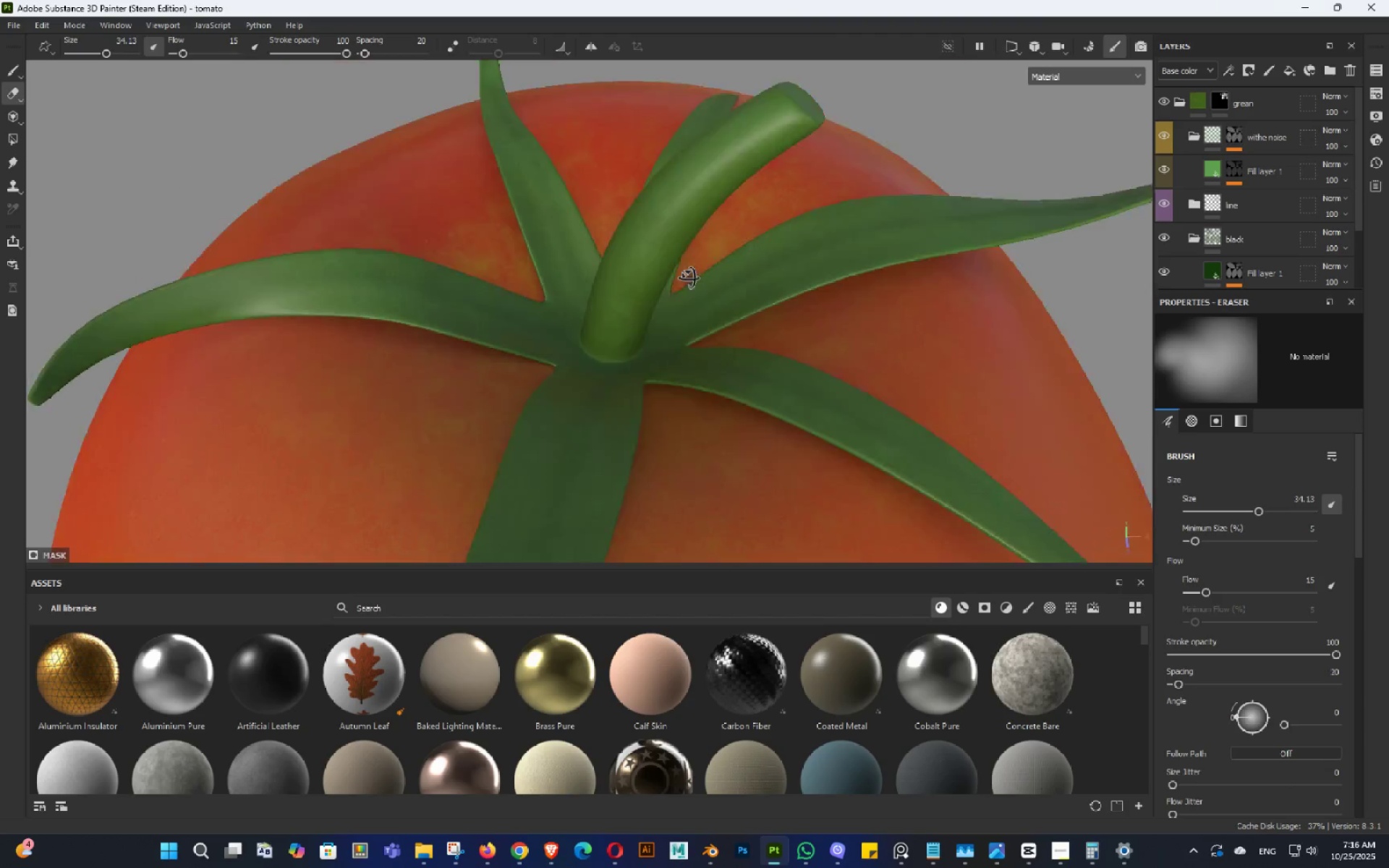 
hold_key(key=AltLeft, duration=1.5)
 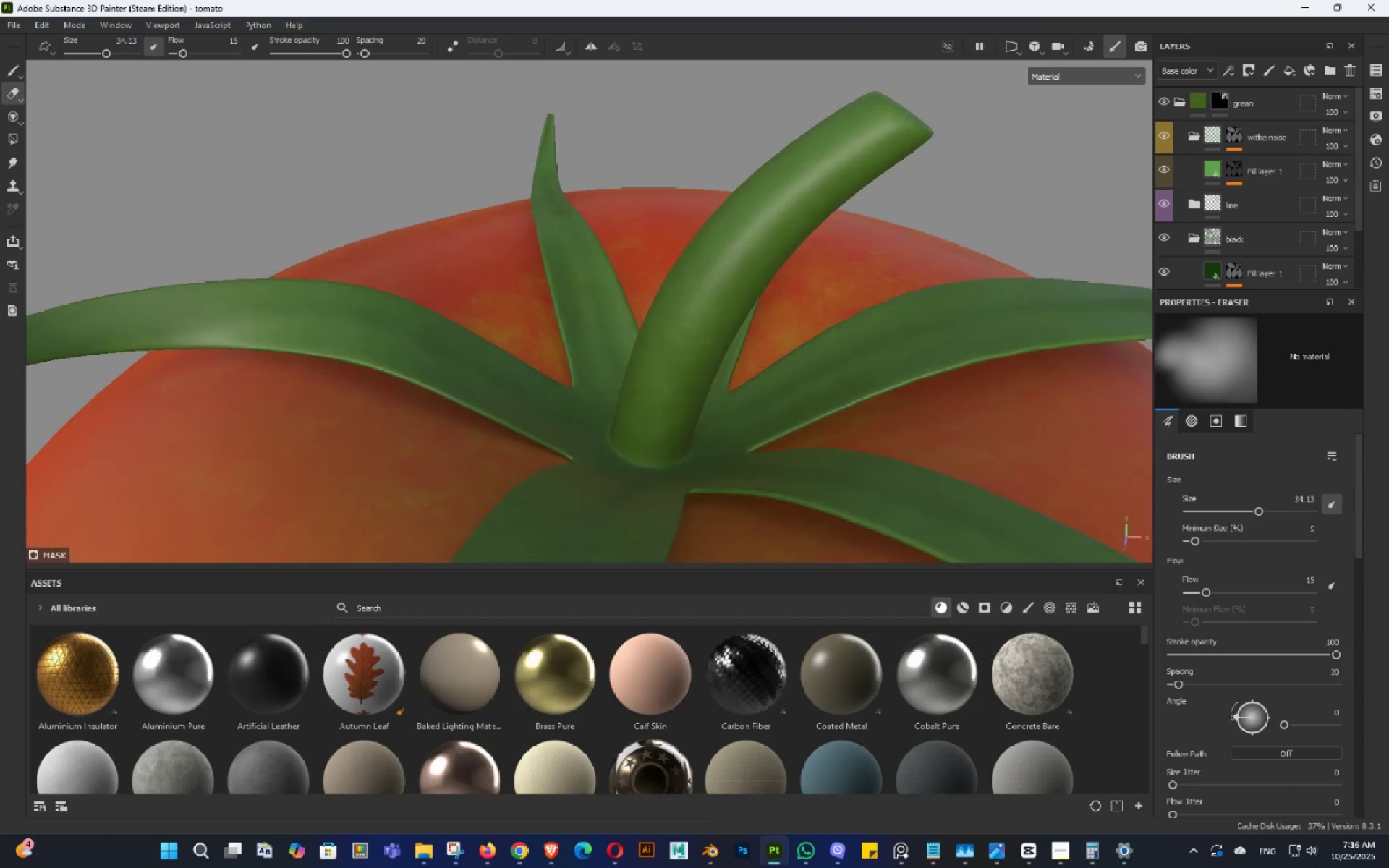 
hold_key(key=AltLeft, duration=1.57)
 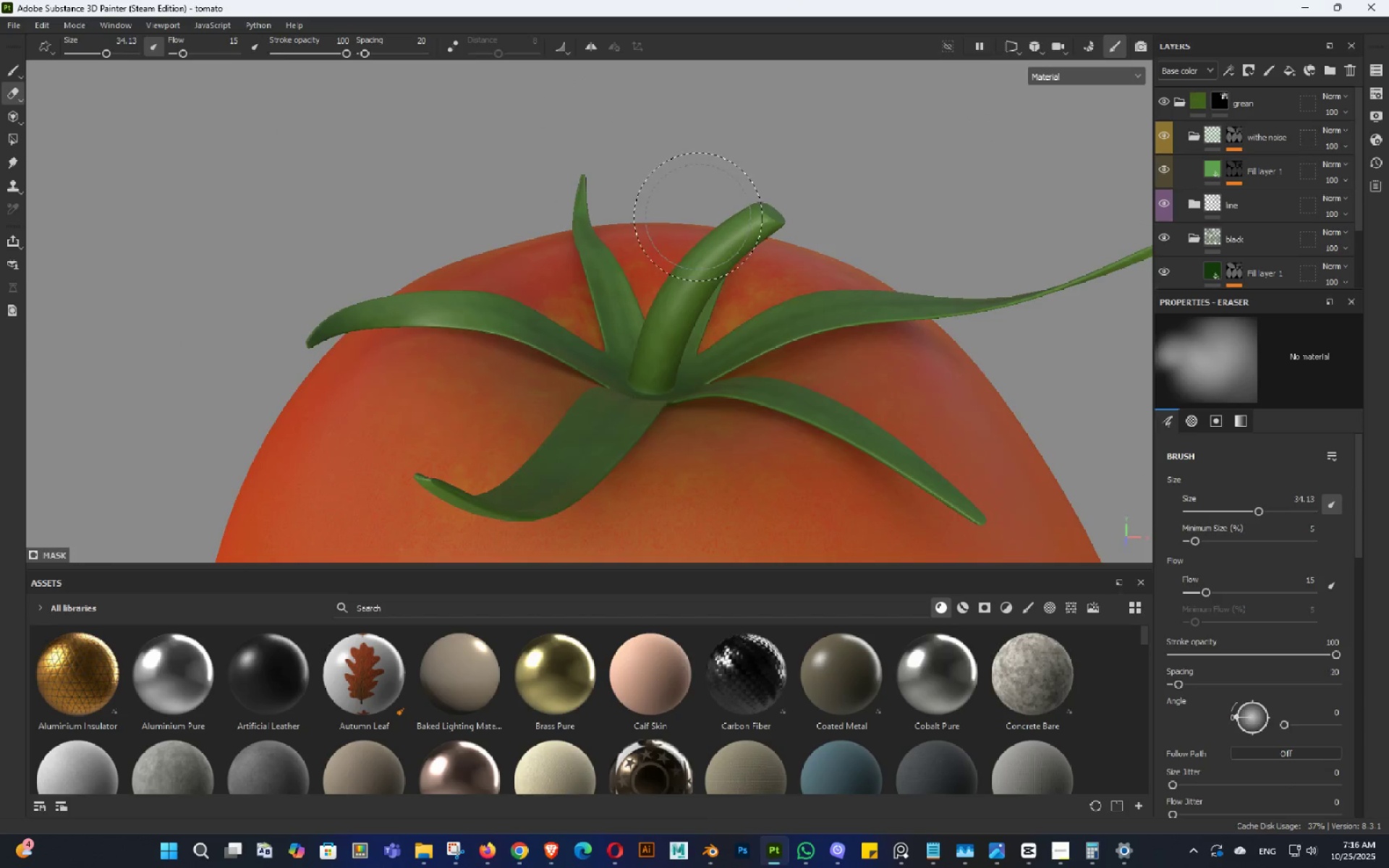 
hold_key(key=AltLeft, duration=0.93)
 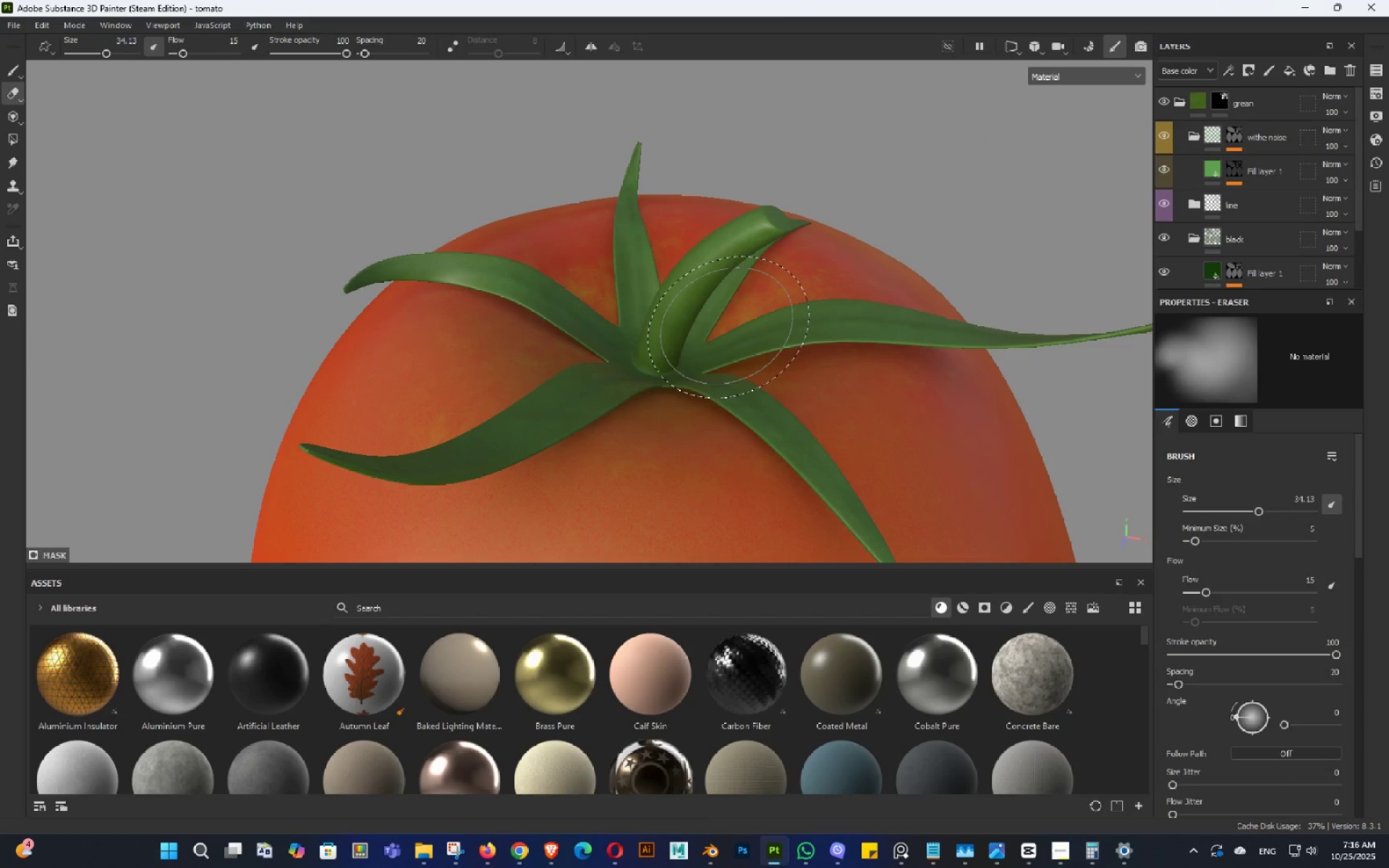 
hold_key(key=AltLeft, duration=0.79)
double_click([731, 318])
 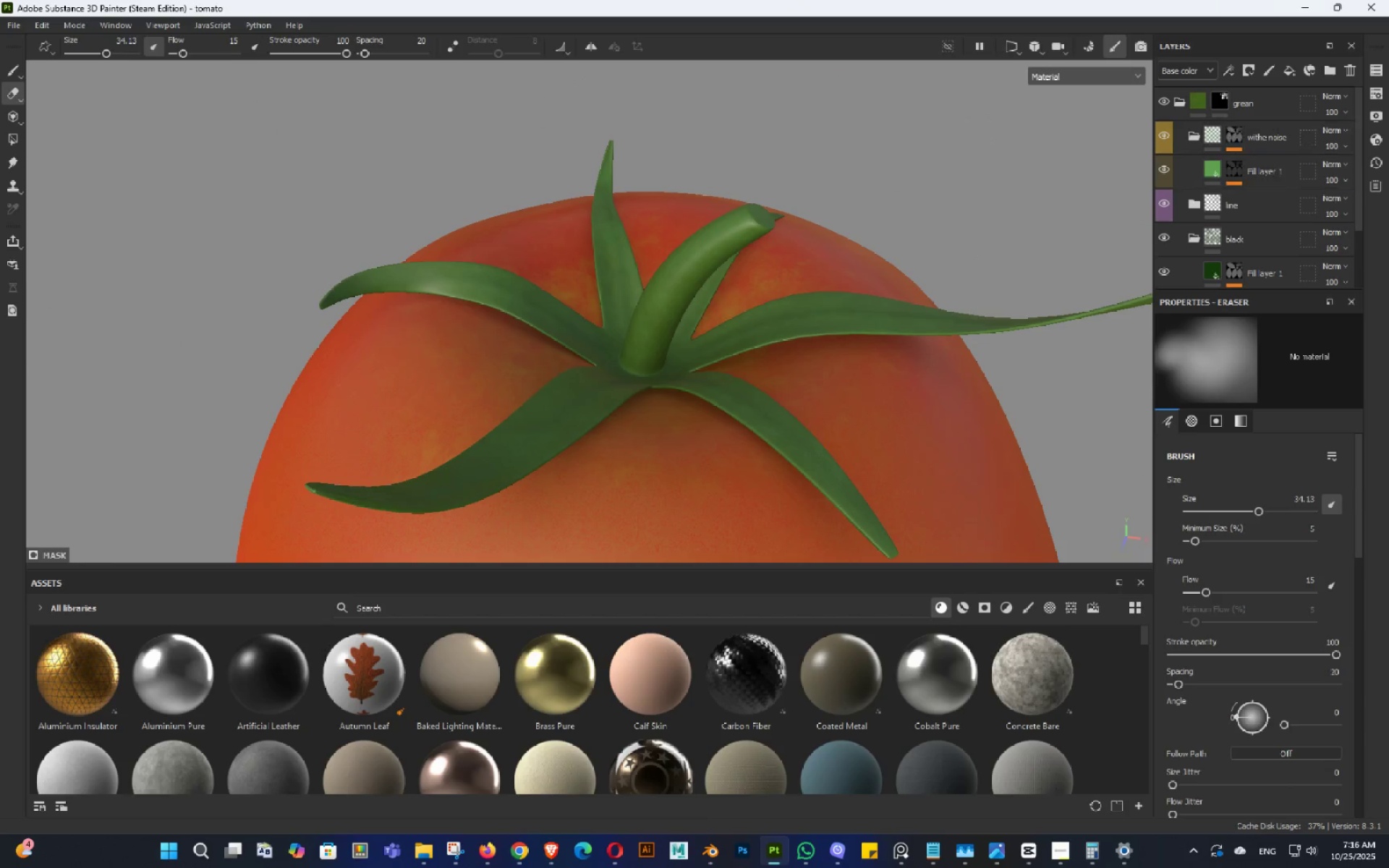 
hold_key(key=AltLeft, duration=1.52)
 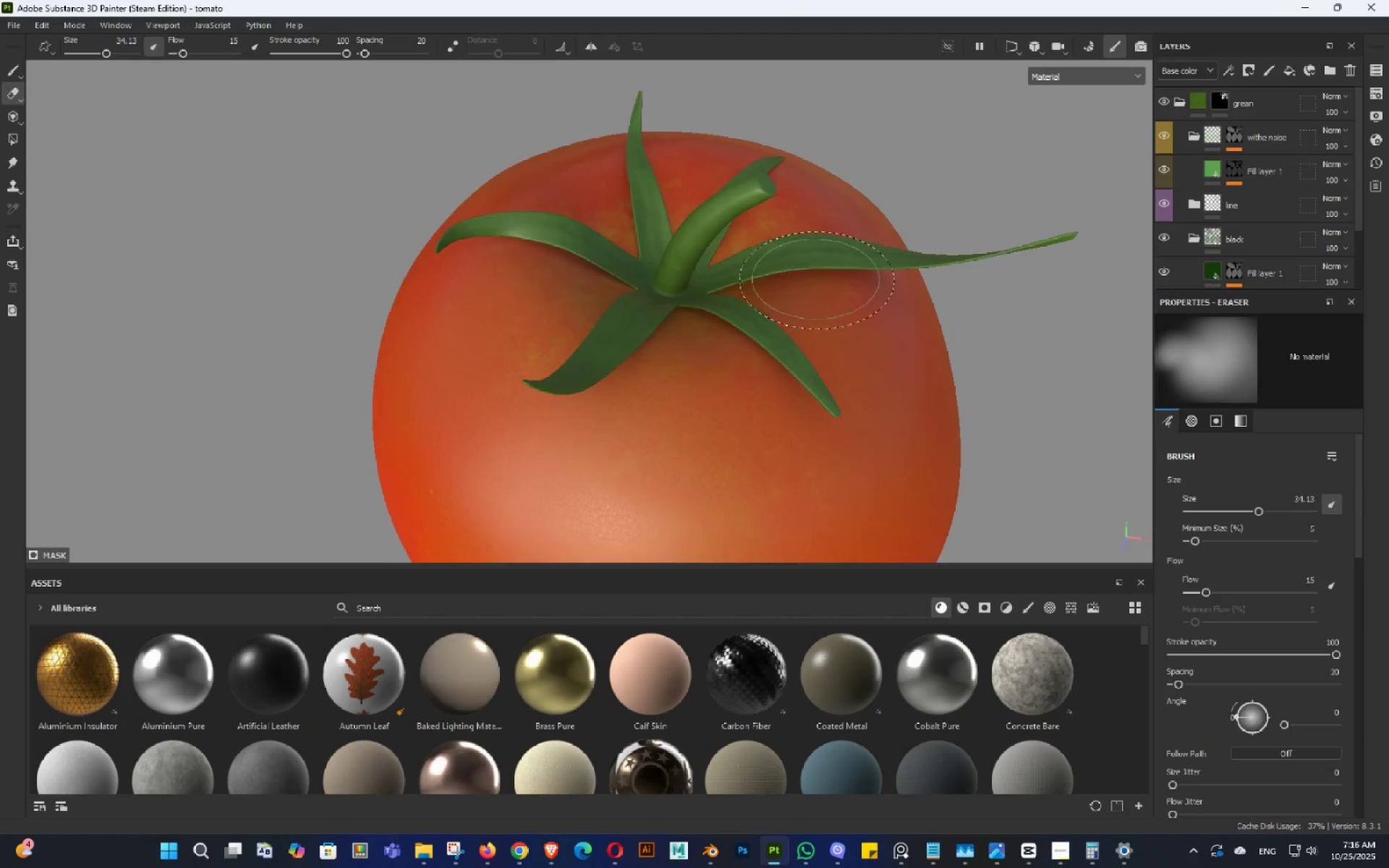 
hold_key(key=AltLeft, duration=1.38)
 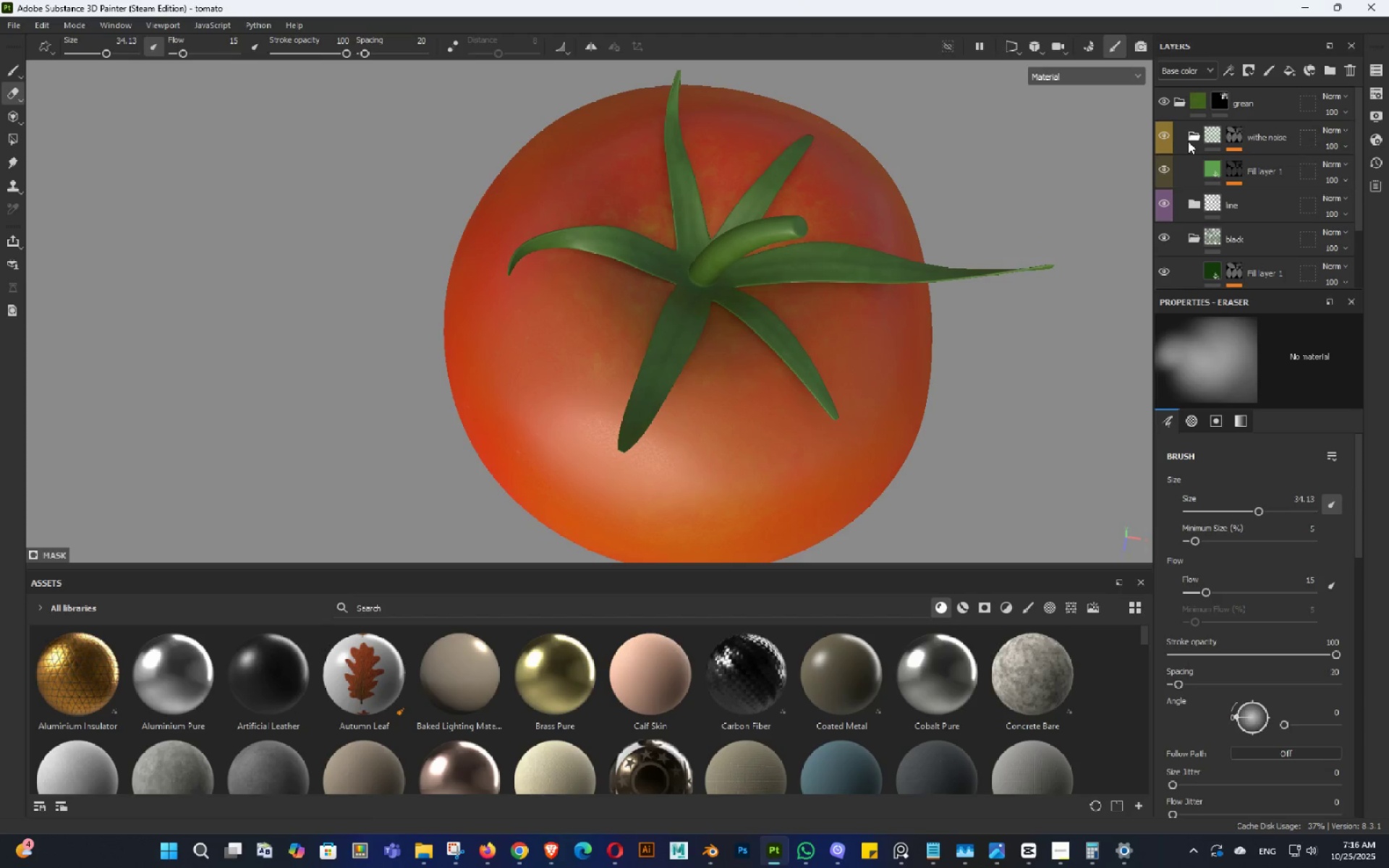 
left_click([1191, 141])
 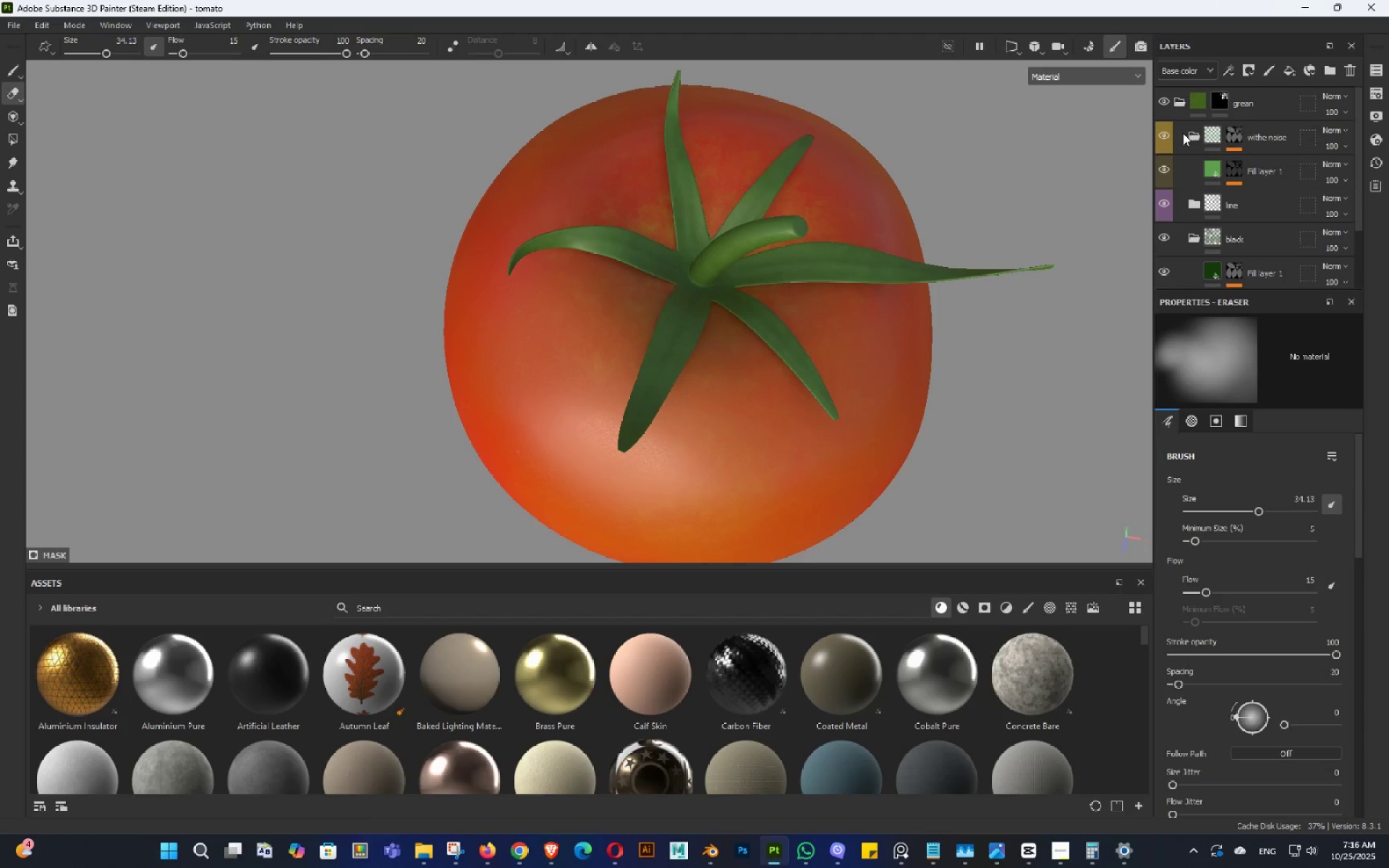 
hold_key(key=AltLeft, duration=0.42)
 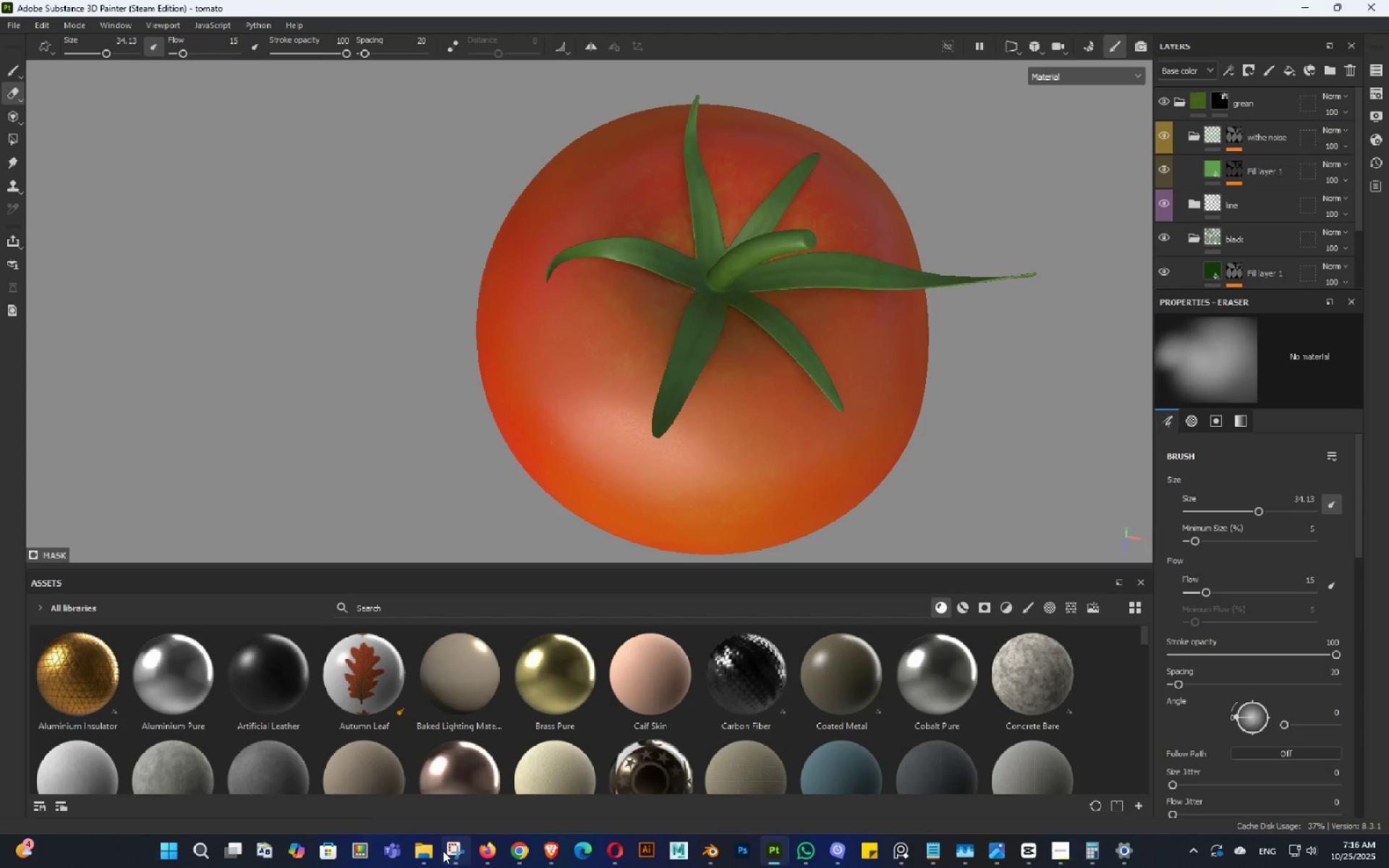 
left_click([433, 854])
 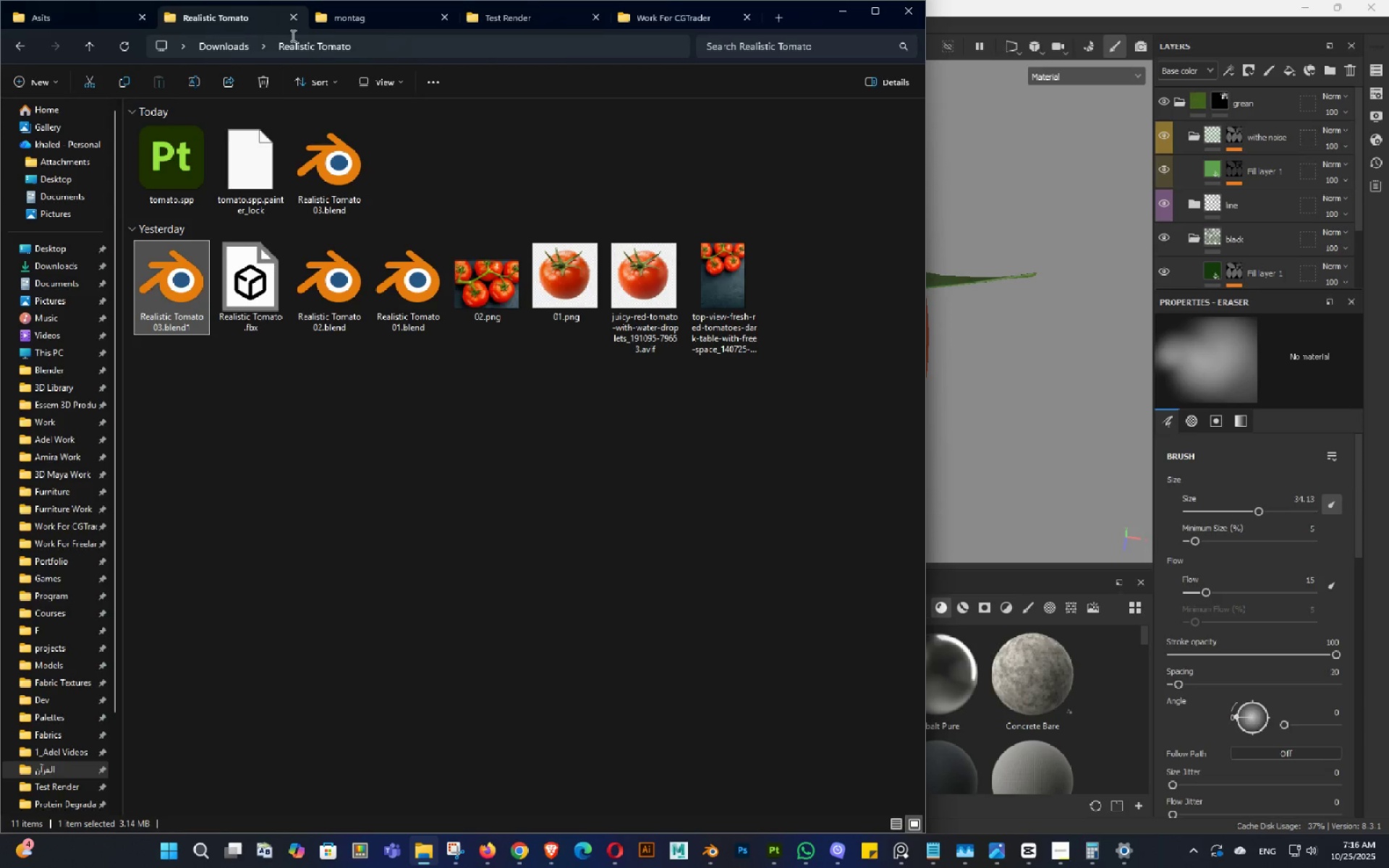 
left_click([226, 51])
 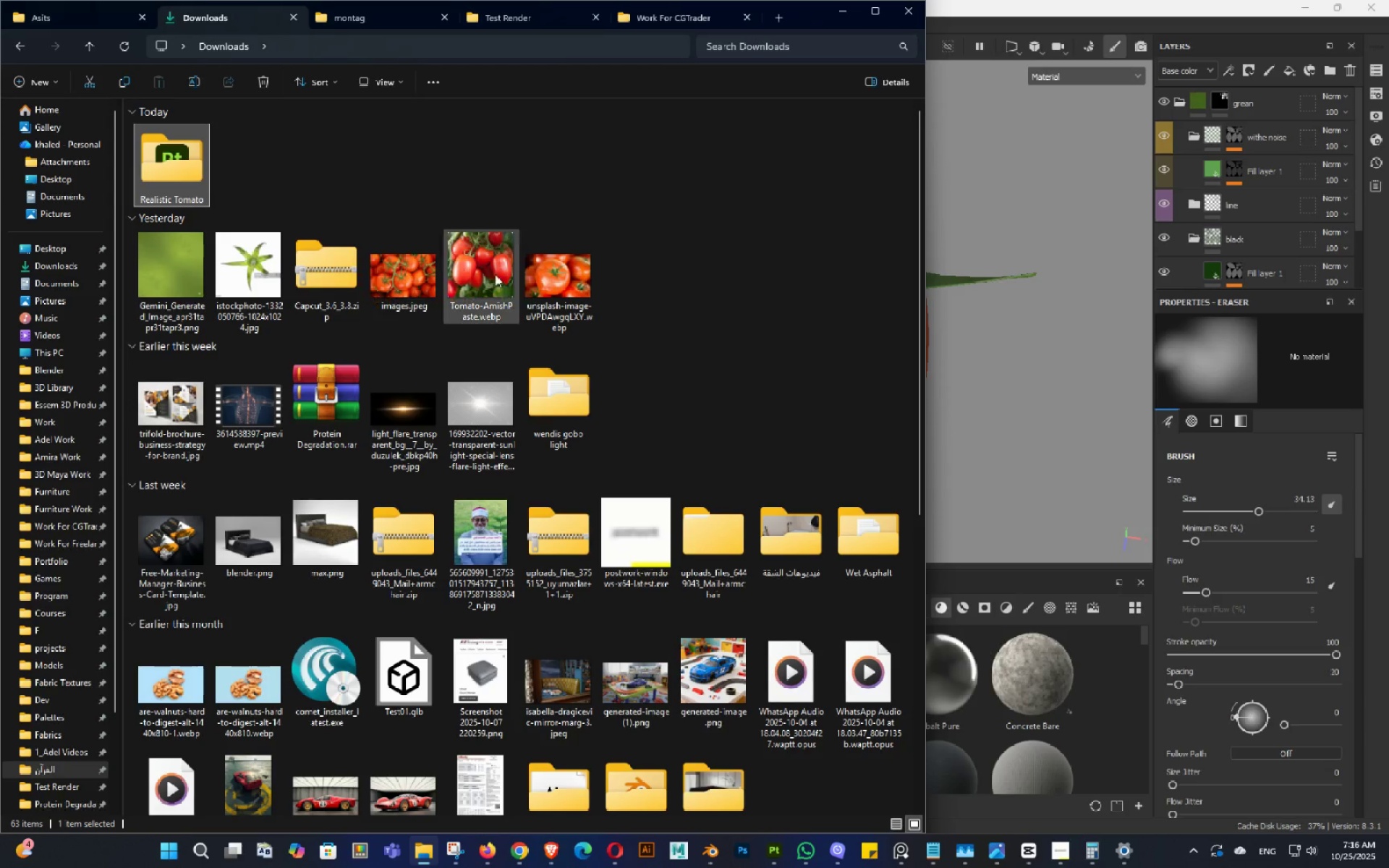 
left_click([547, 286])
 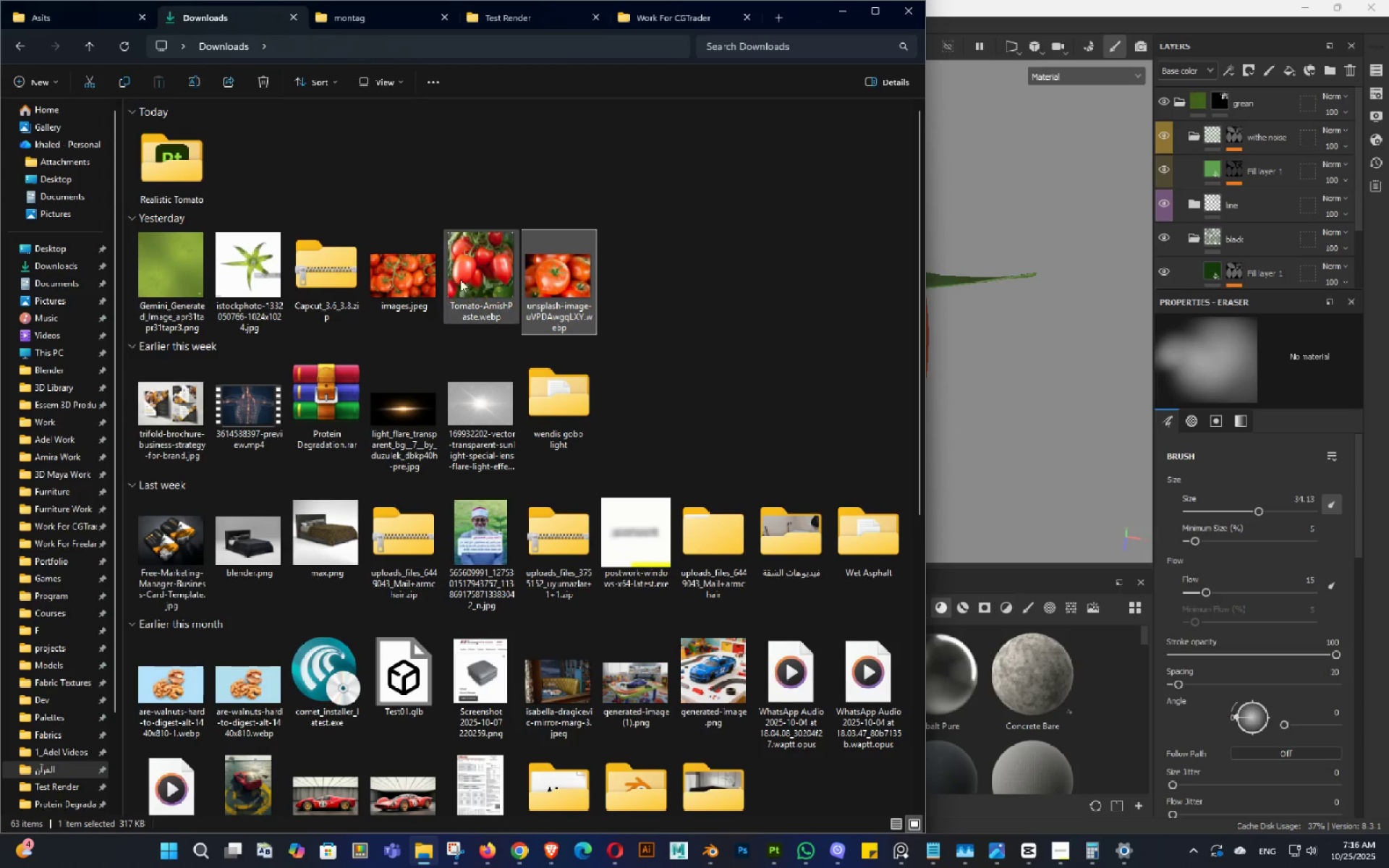 
hold_key(key=ControlLeft, duration=1.53)
double_click([457, 277])
 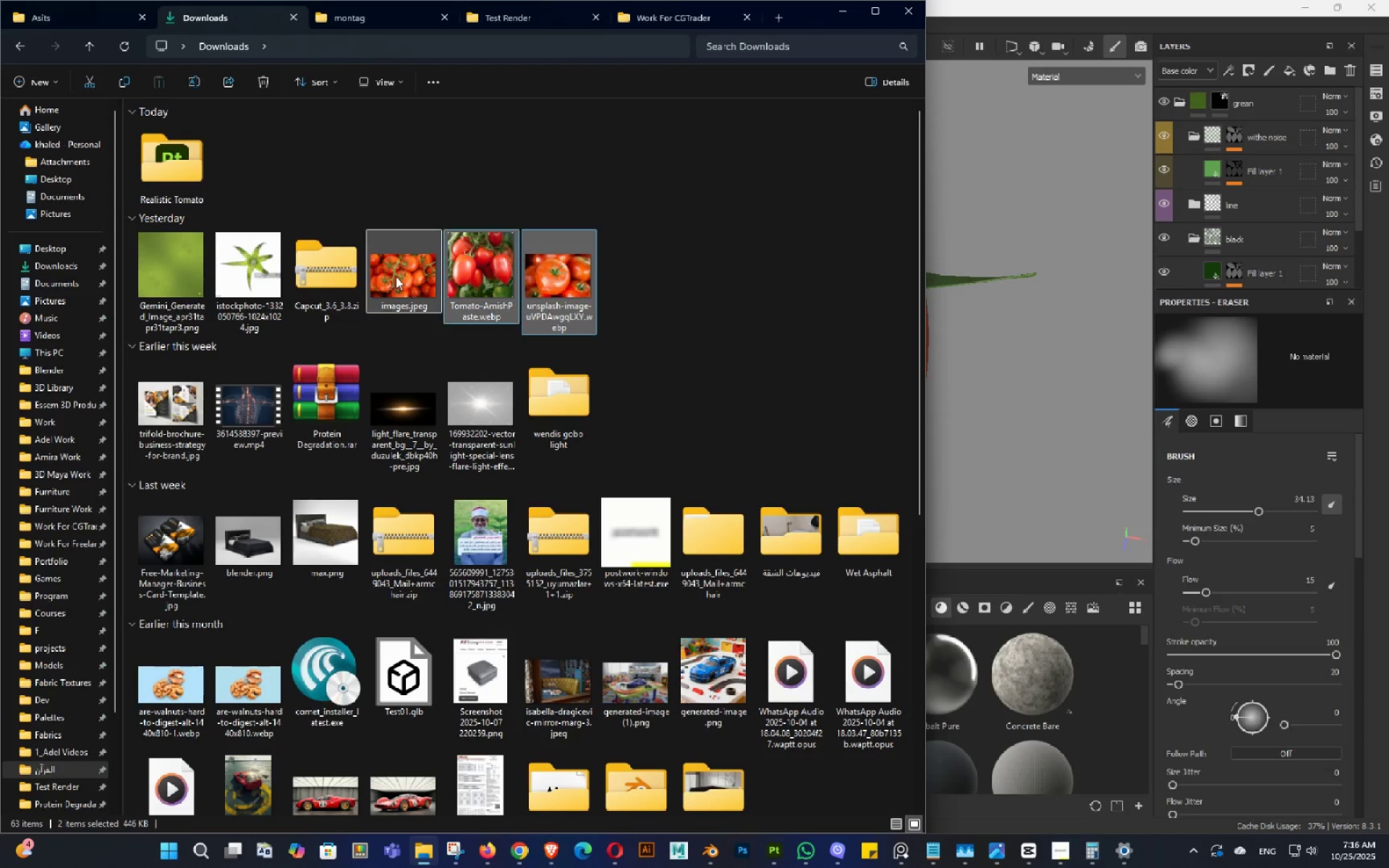 
triple_click([396, 276])
 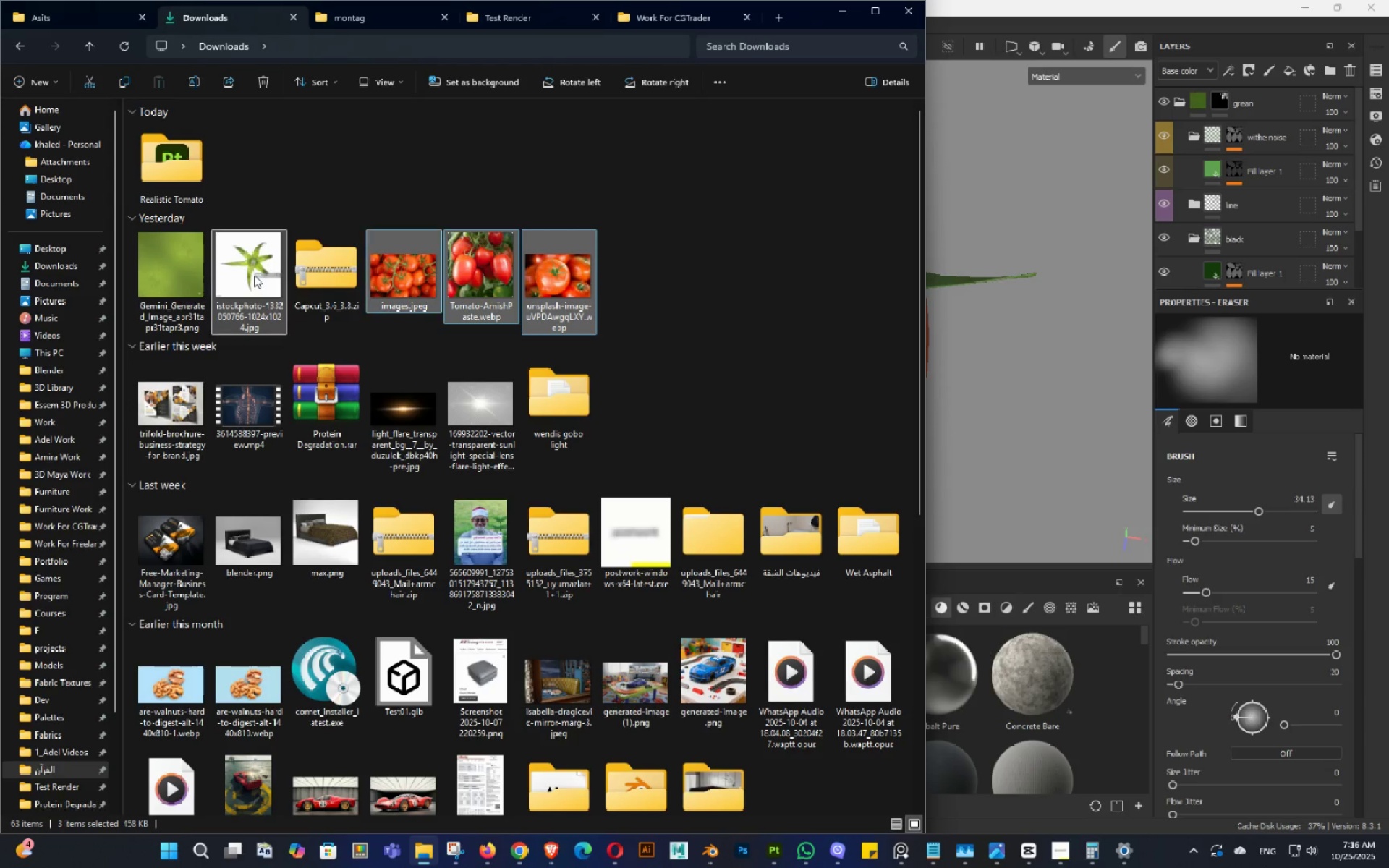 
left_click([254, 275])
 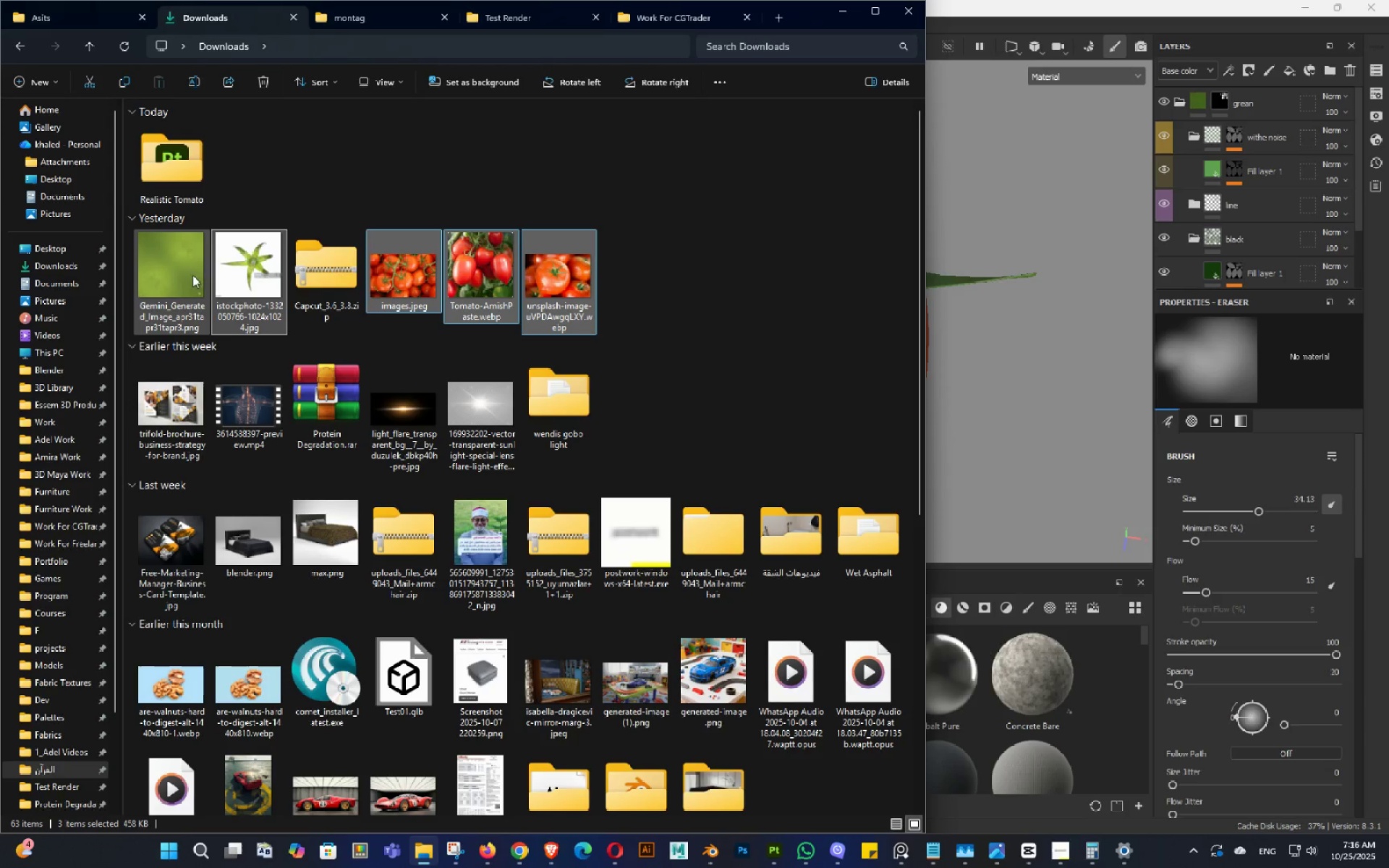 
hold_key(key=ControlLeft, duration=0.38)
double_click([174, 276])
 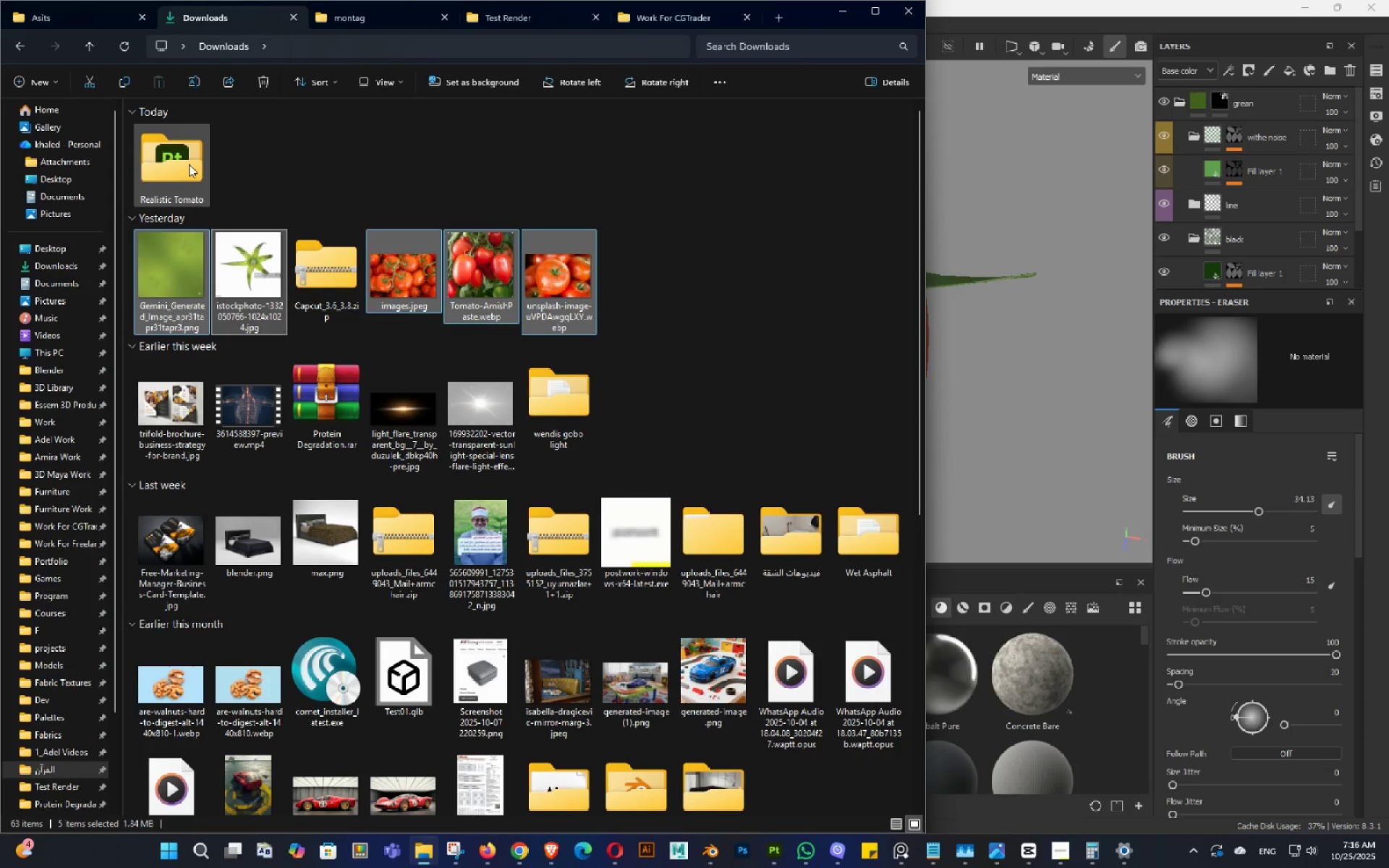 
double_click([189, 164])
 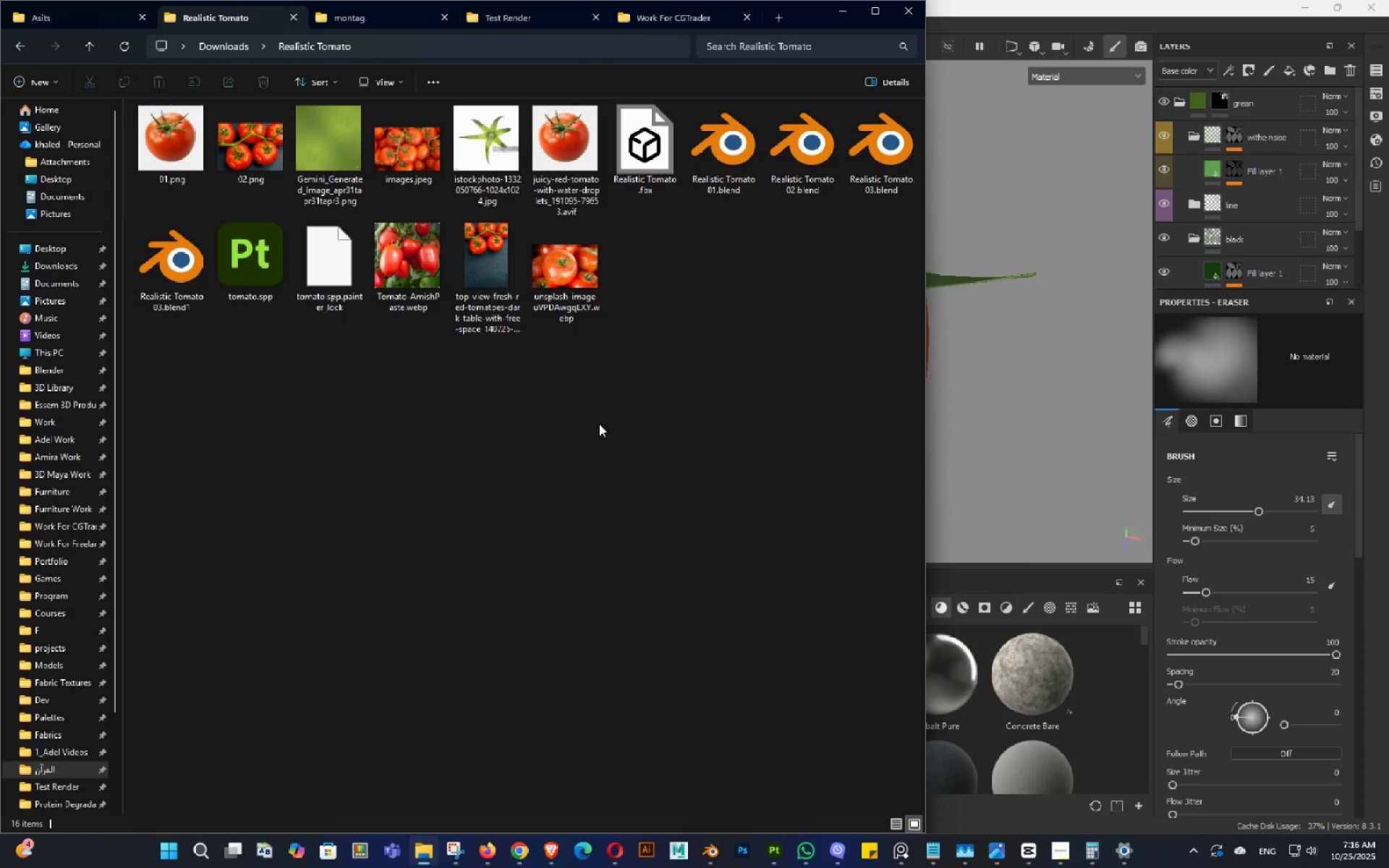 
left_click([599, 424])
 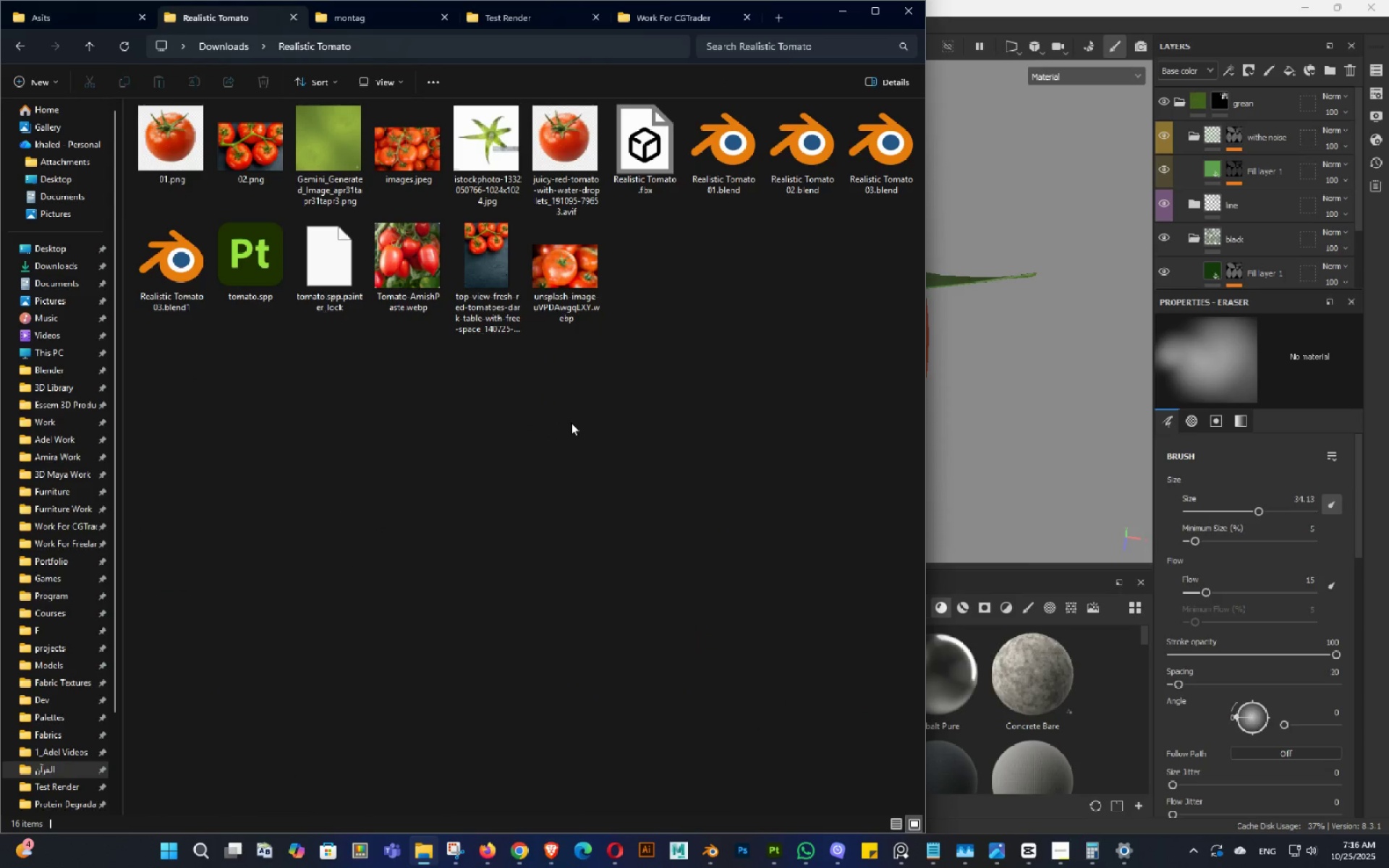 
left_click([578, 425])
 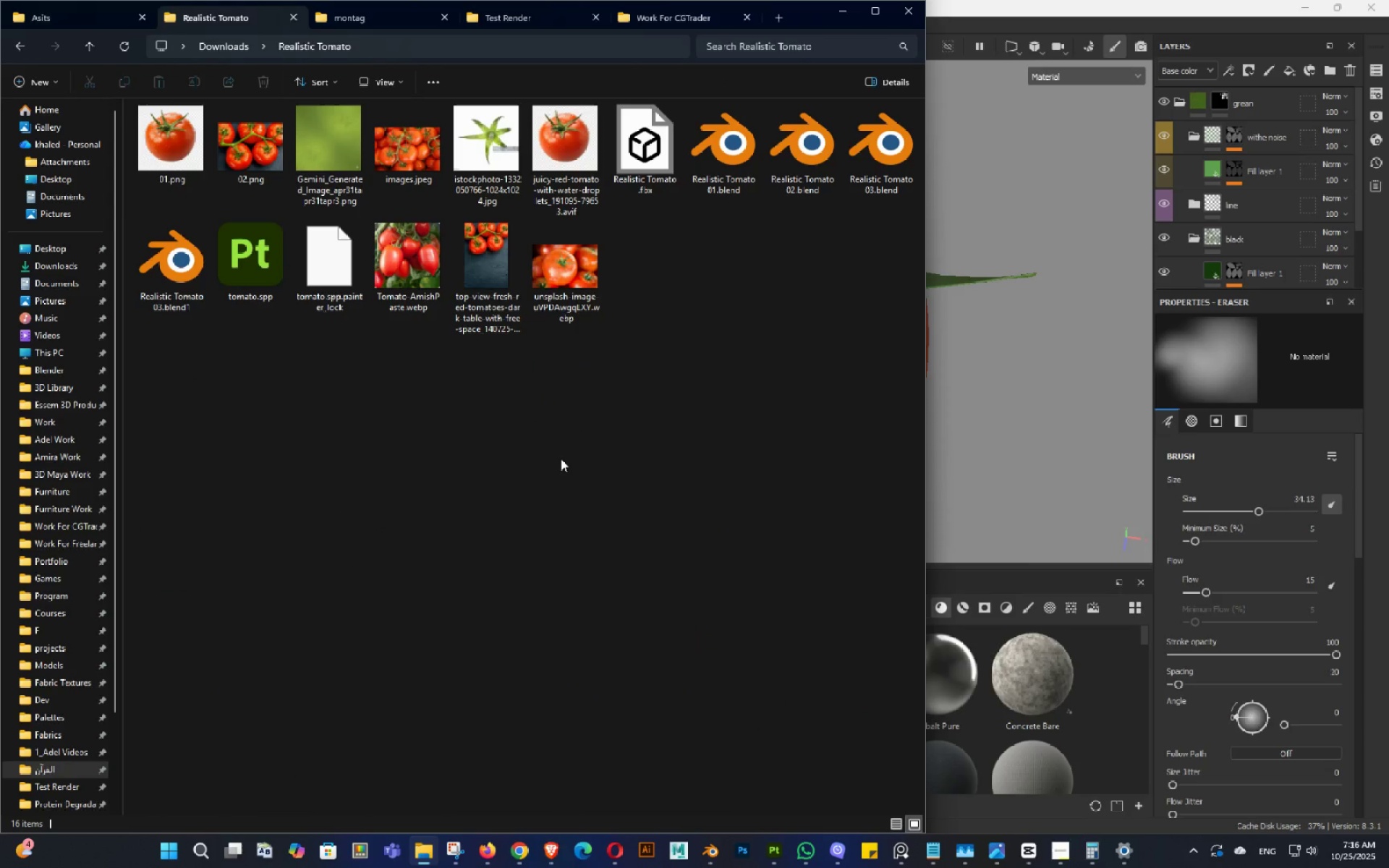 
left_click([561, 459])
 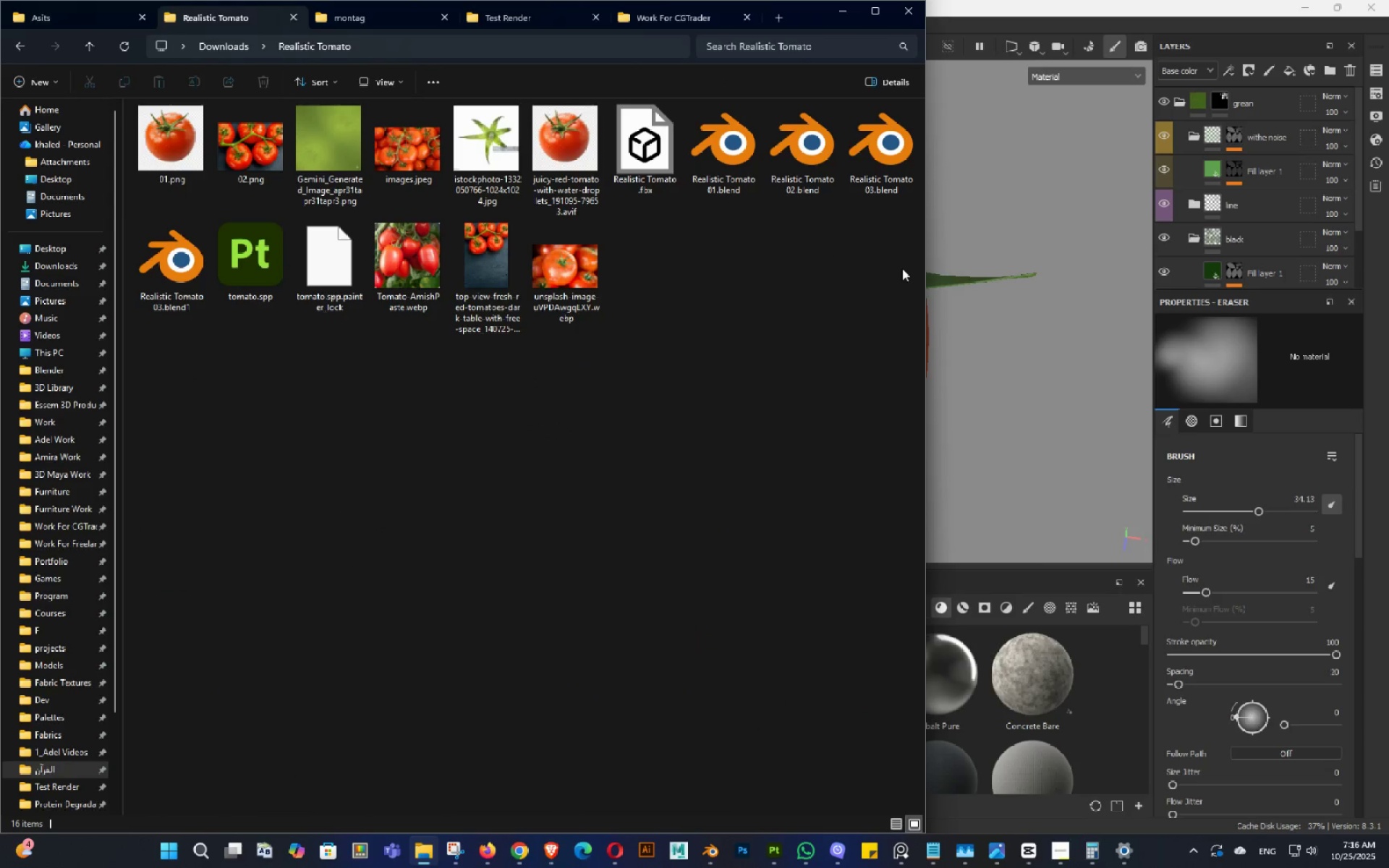 
hold_key(key=AltLeft, duration=0.31)
 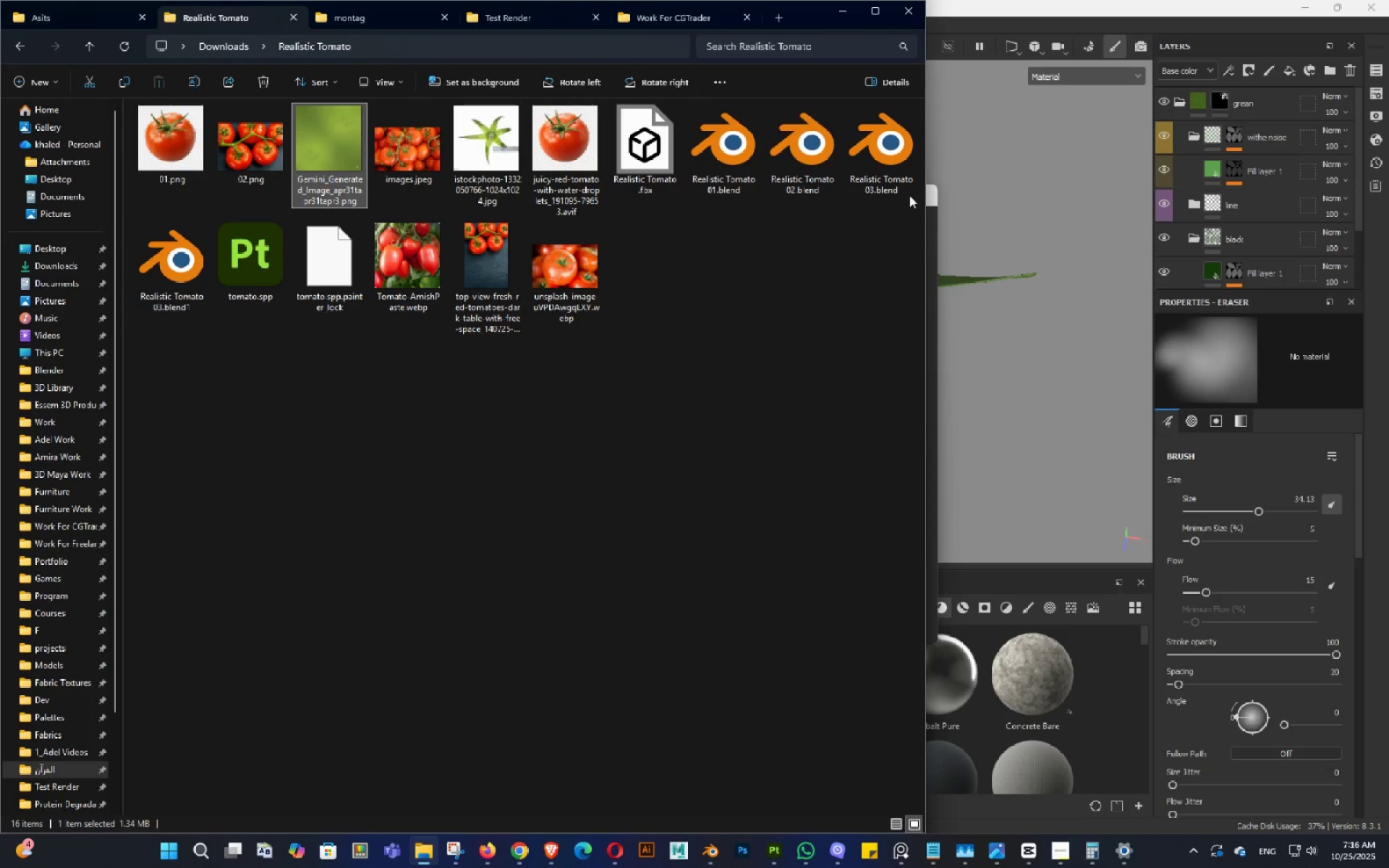 
left_click([1004, 0])
 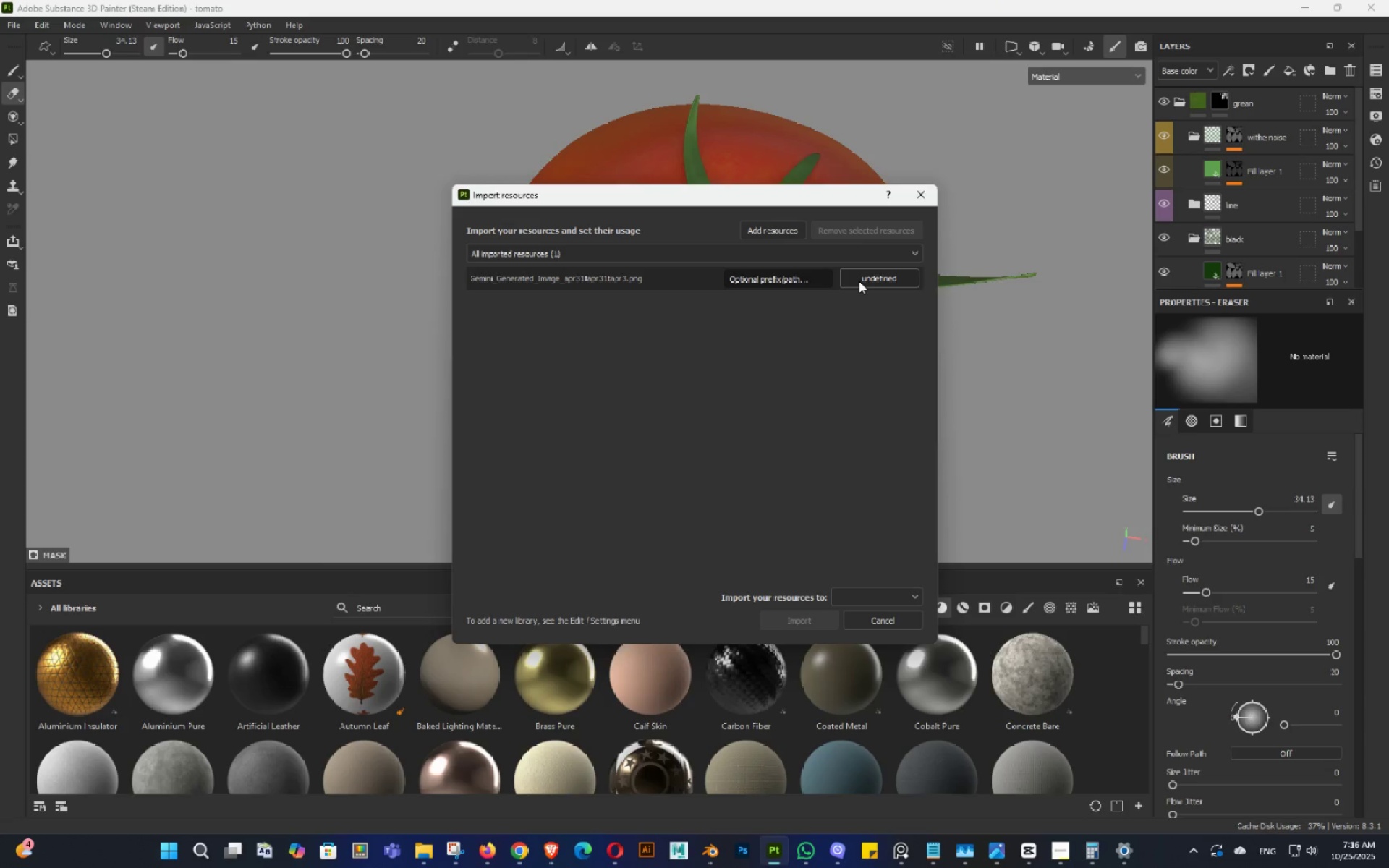 
left_click([859, 281])
 